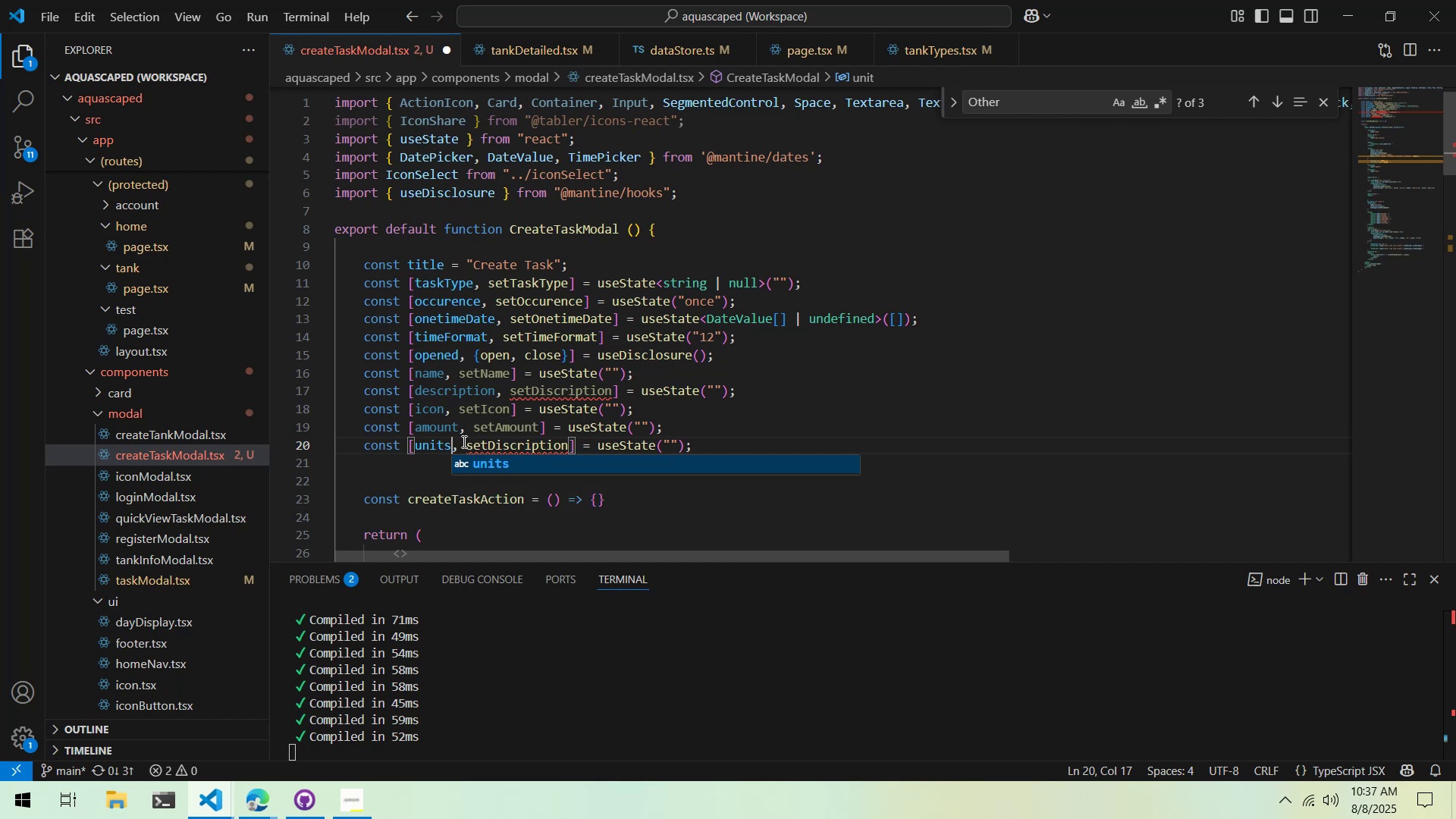 
key(ArrowRight)
 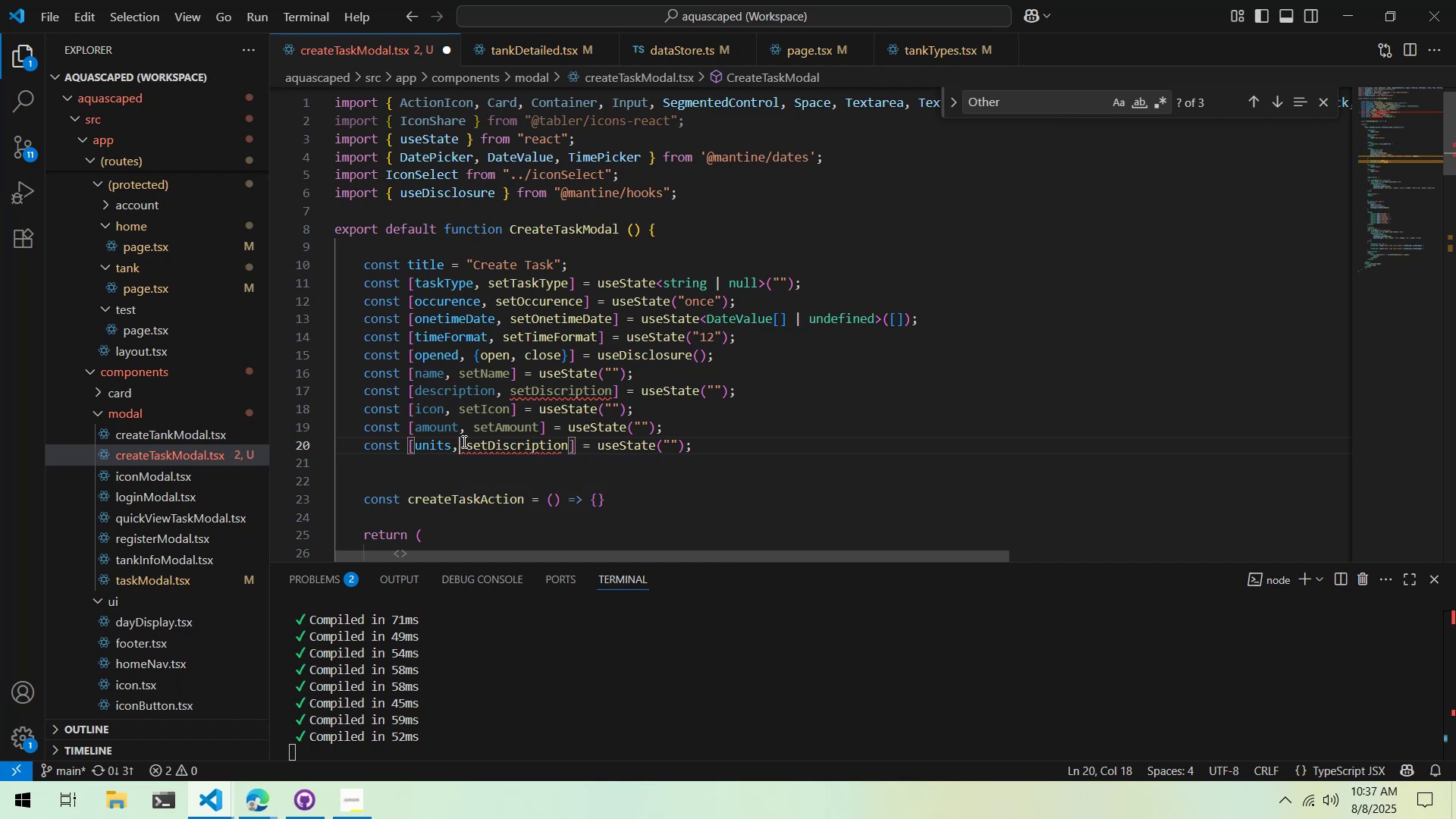 
key(ArrowRight)
 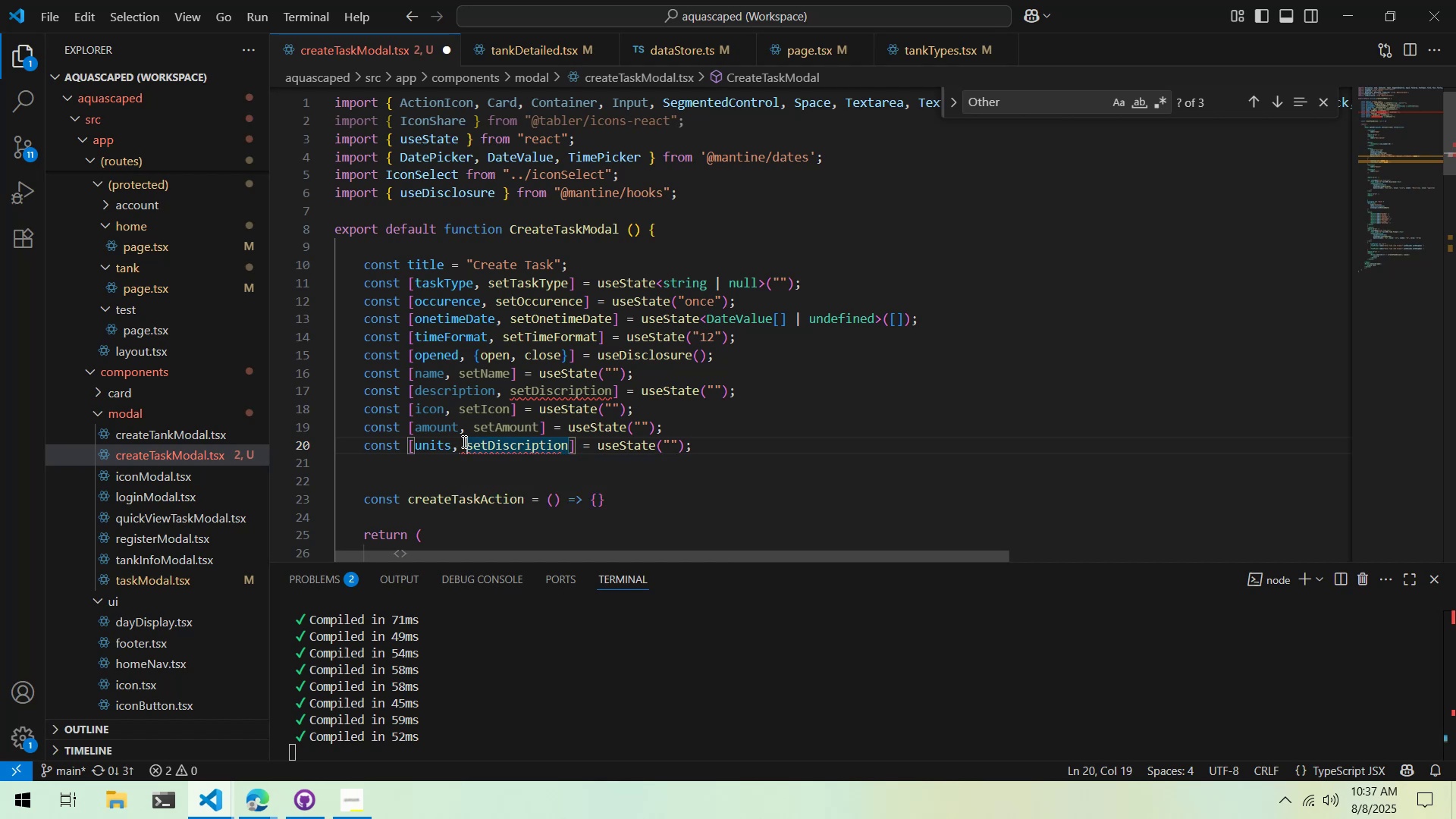 
key(ArrowRight)
 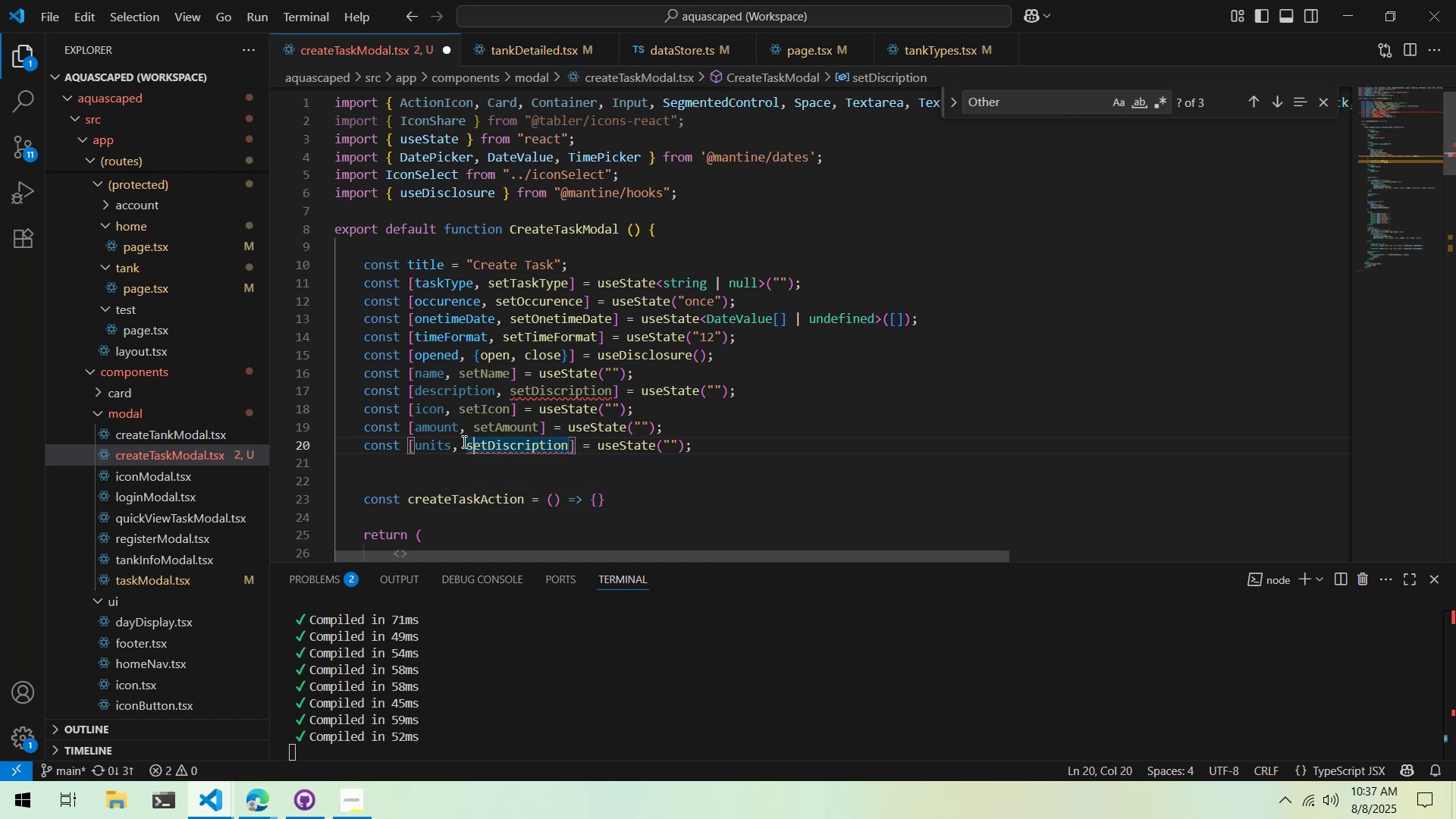 
key(Control+ArrowRight)
 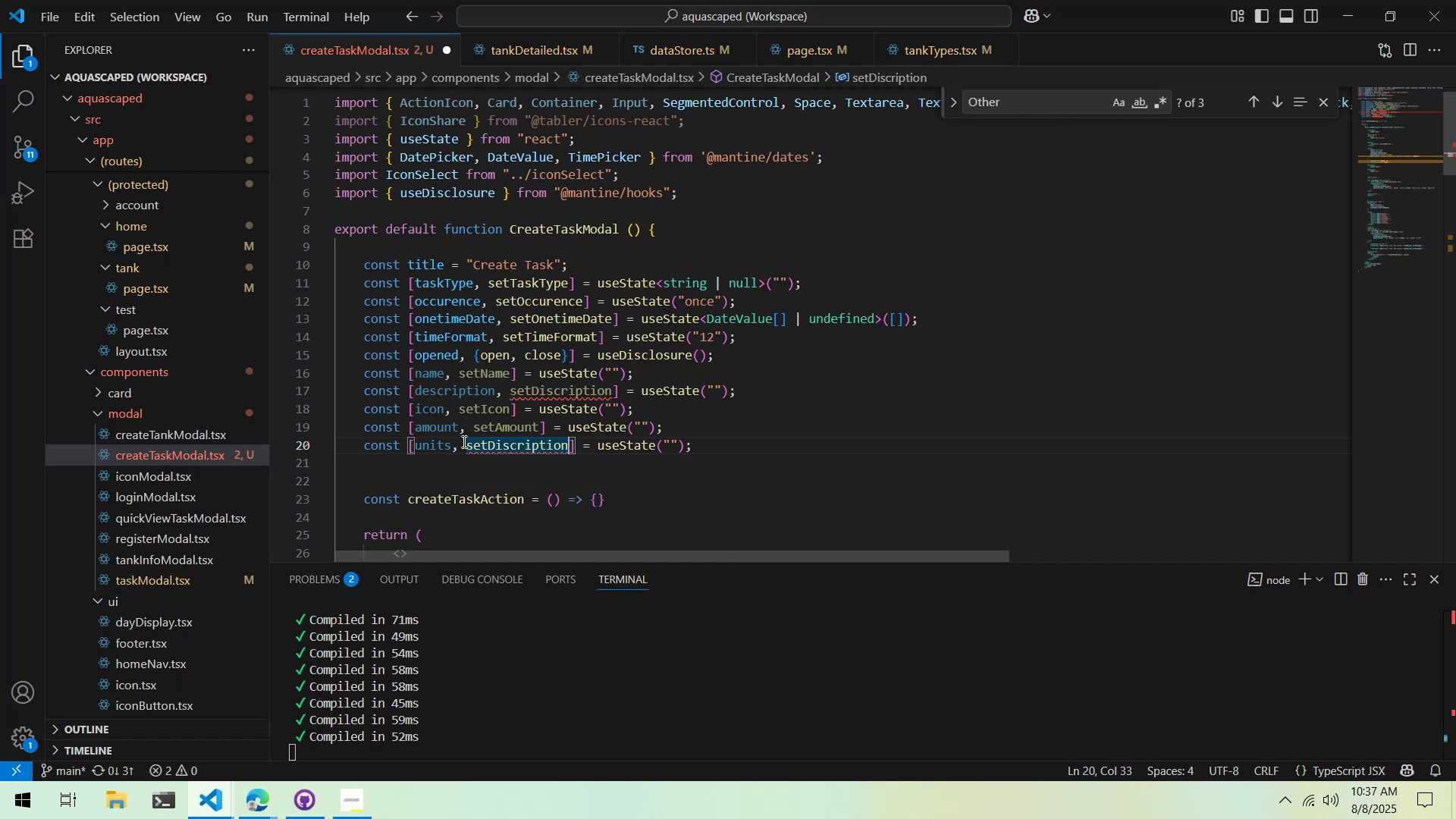 
key(Control+Backspace)
 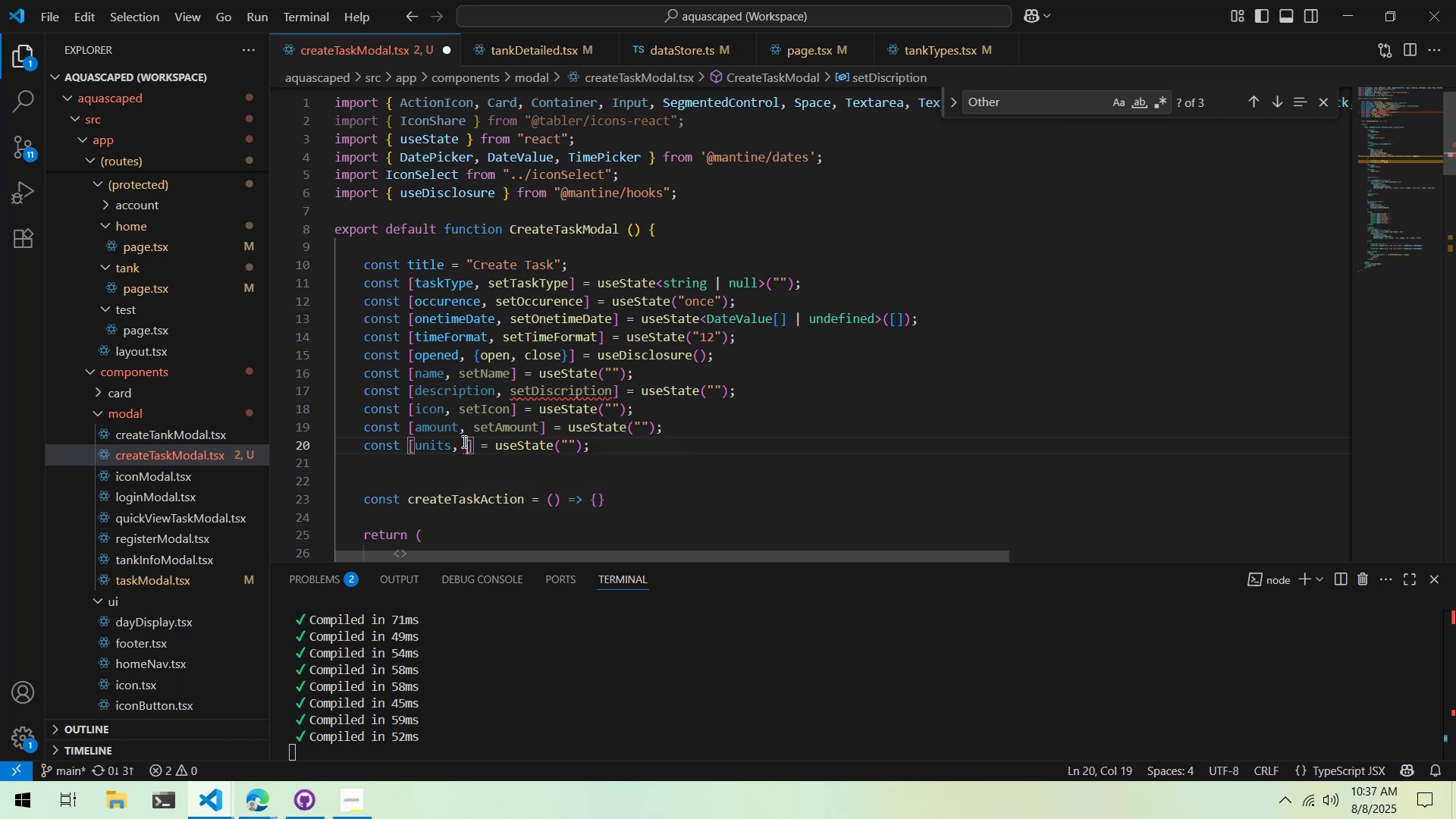 
type(segt)
key(Backspace)
key(Backspace)
type(tUnits)
 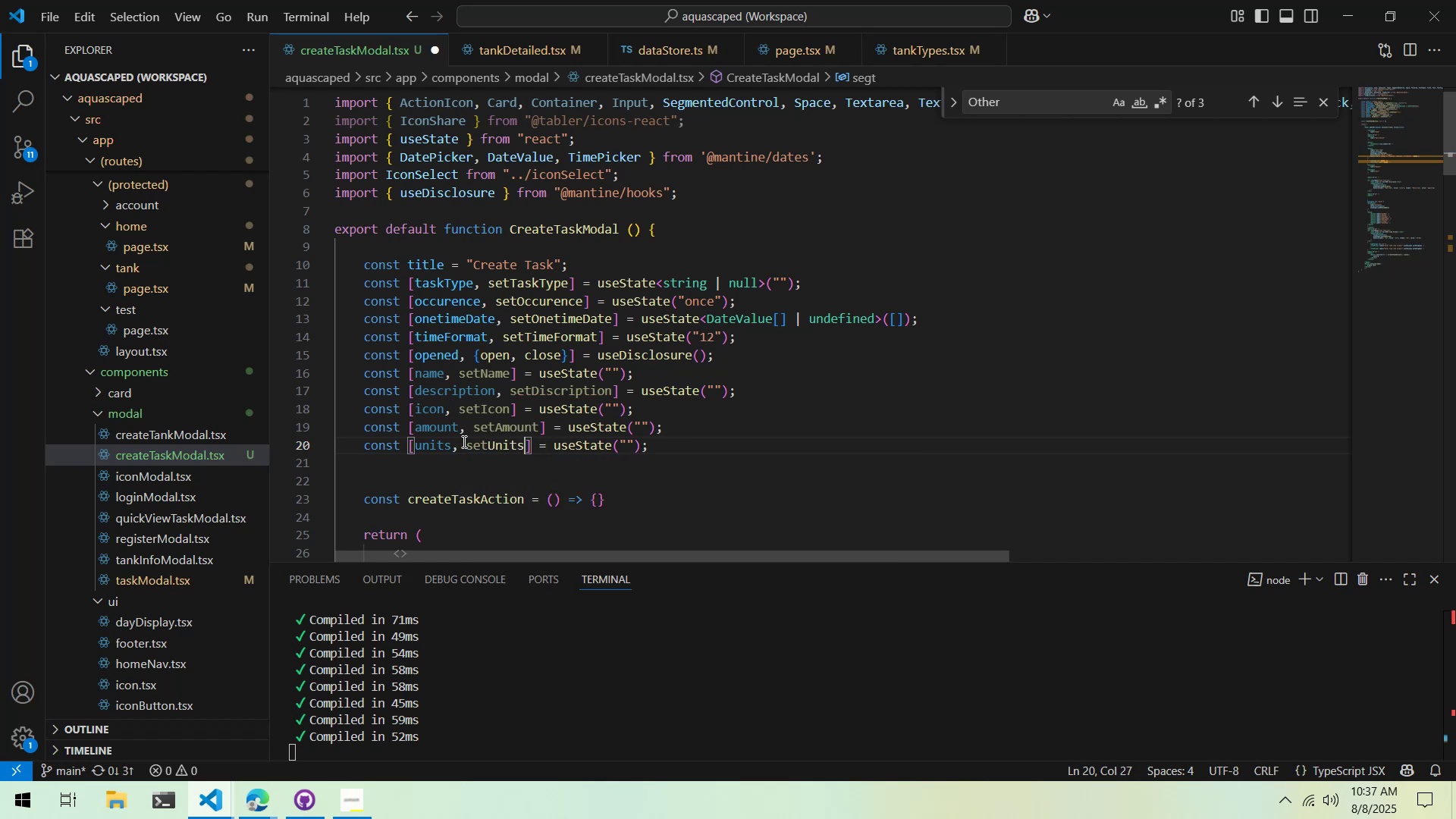 
key(Alt+AltLeft)
 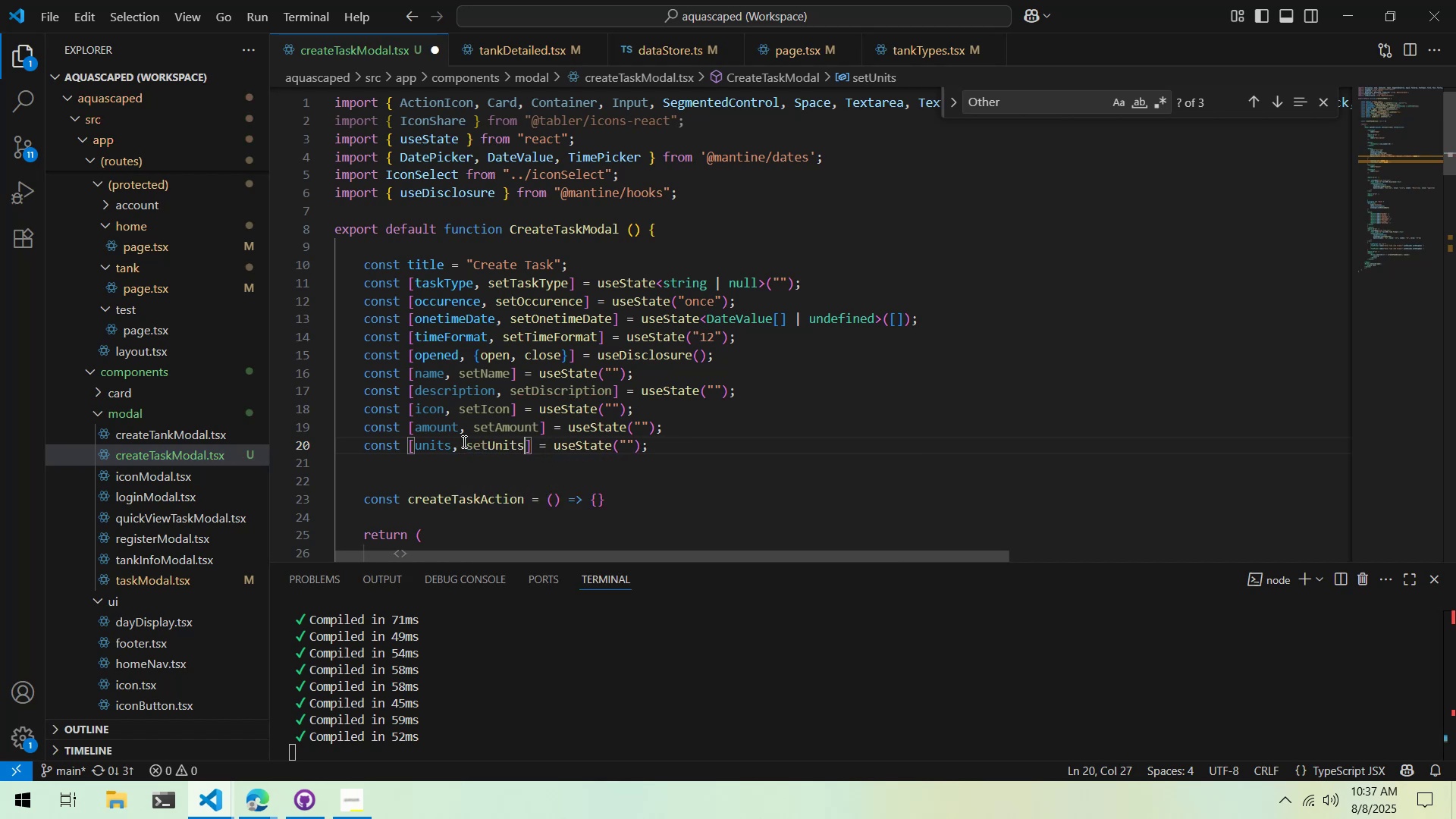 
key(Alt+Tab)
 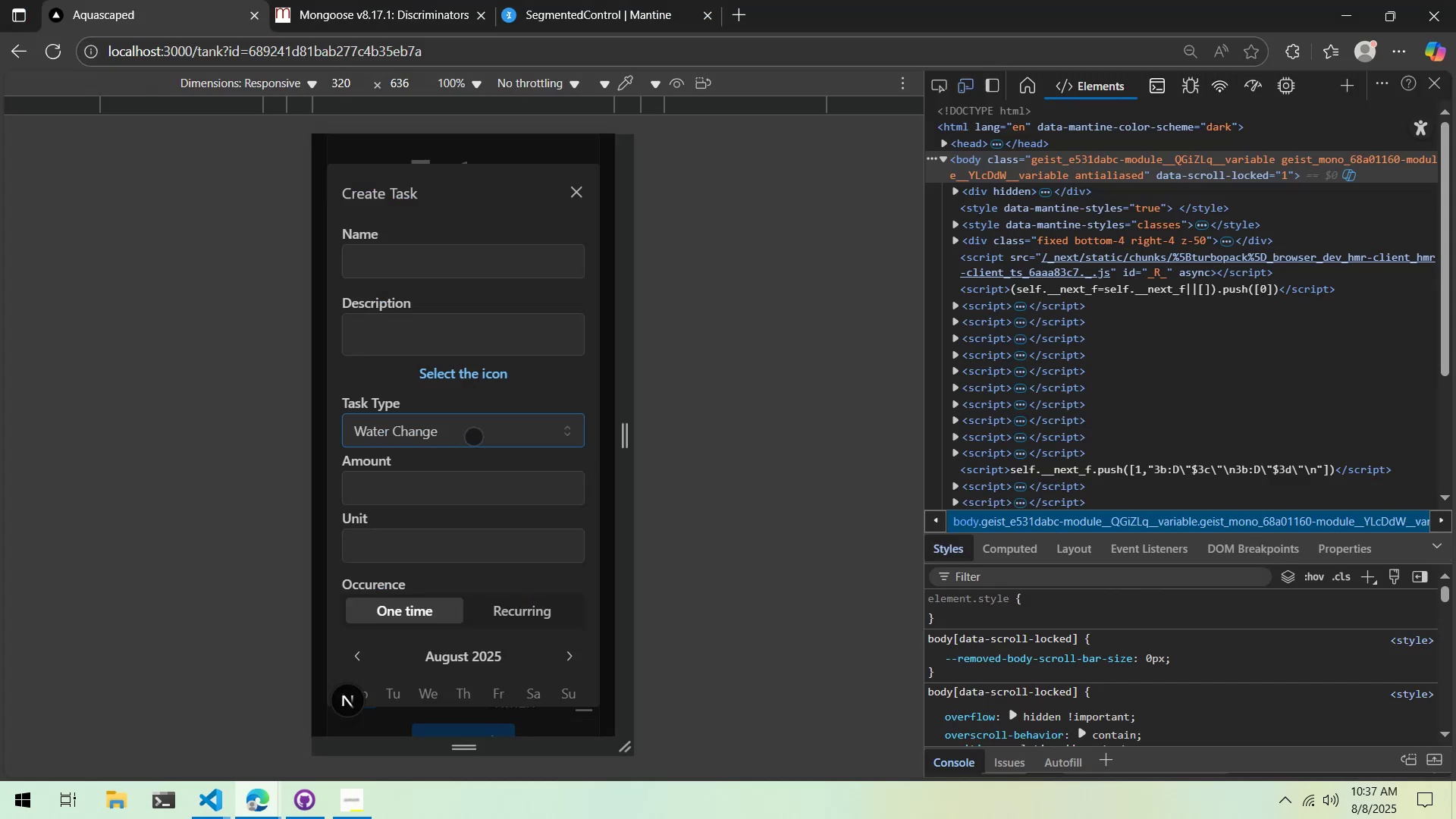 
scroll: coordinate [475, 421], scroll_direction: down, amount: 4.0
 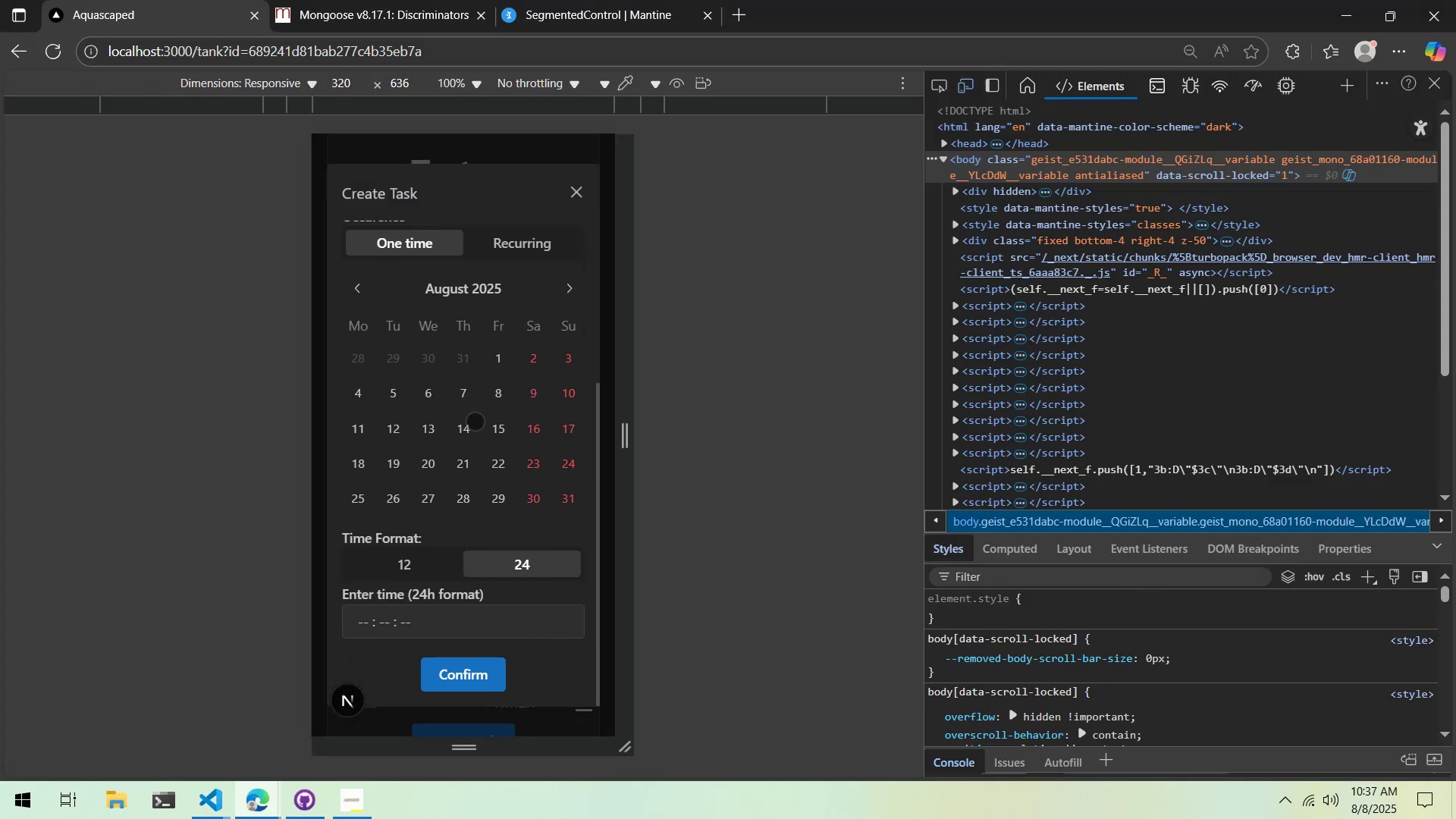 
key(Alt+AltLeft)
 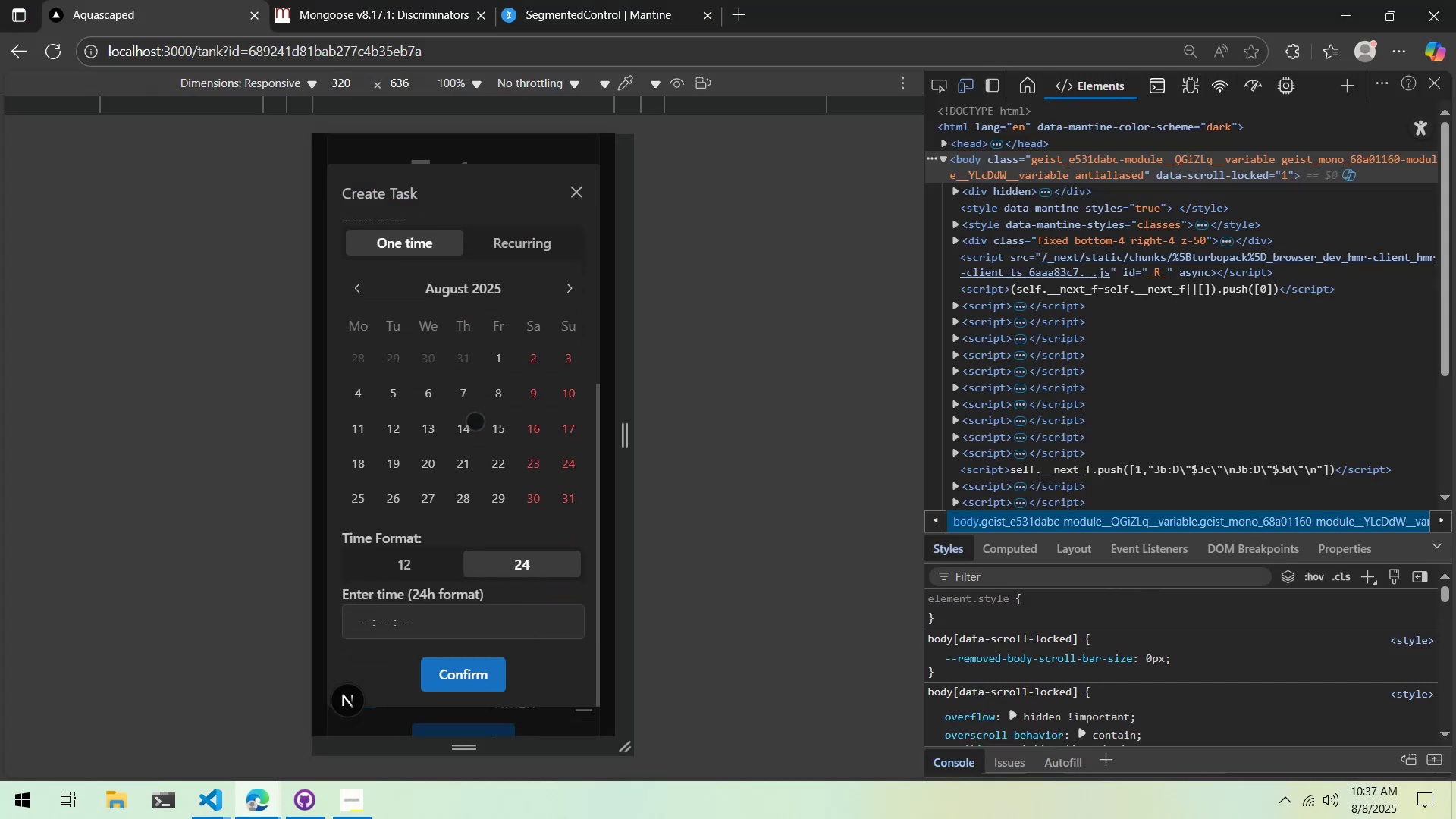 
key(Alt+Tab)
 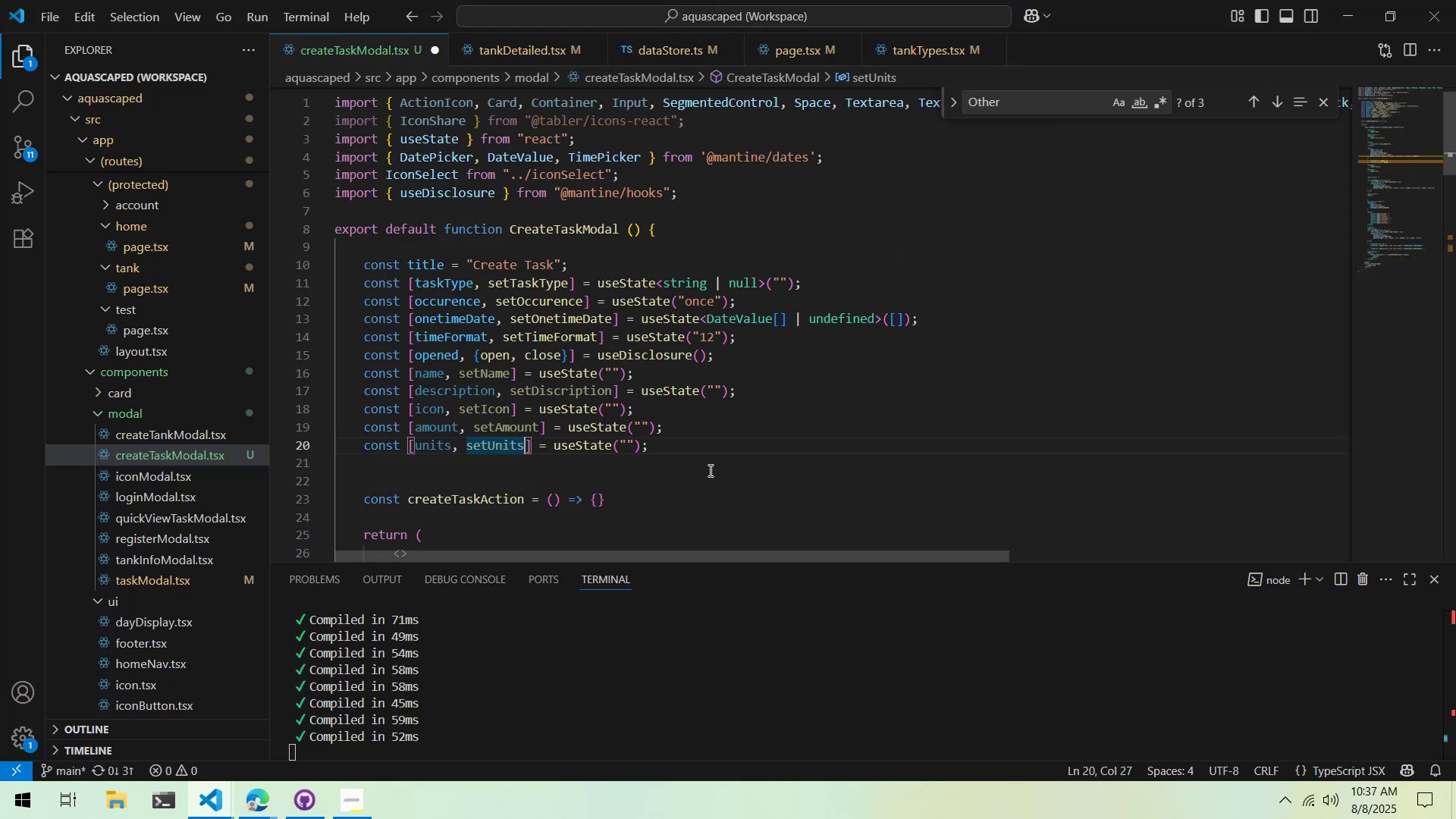 
left_click([718, 448])
 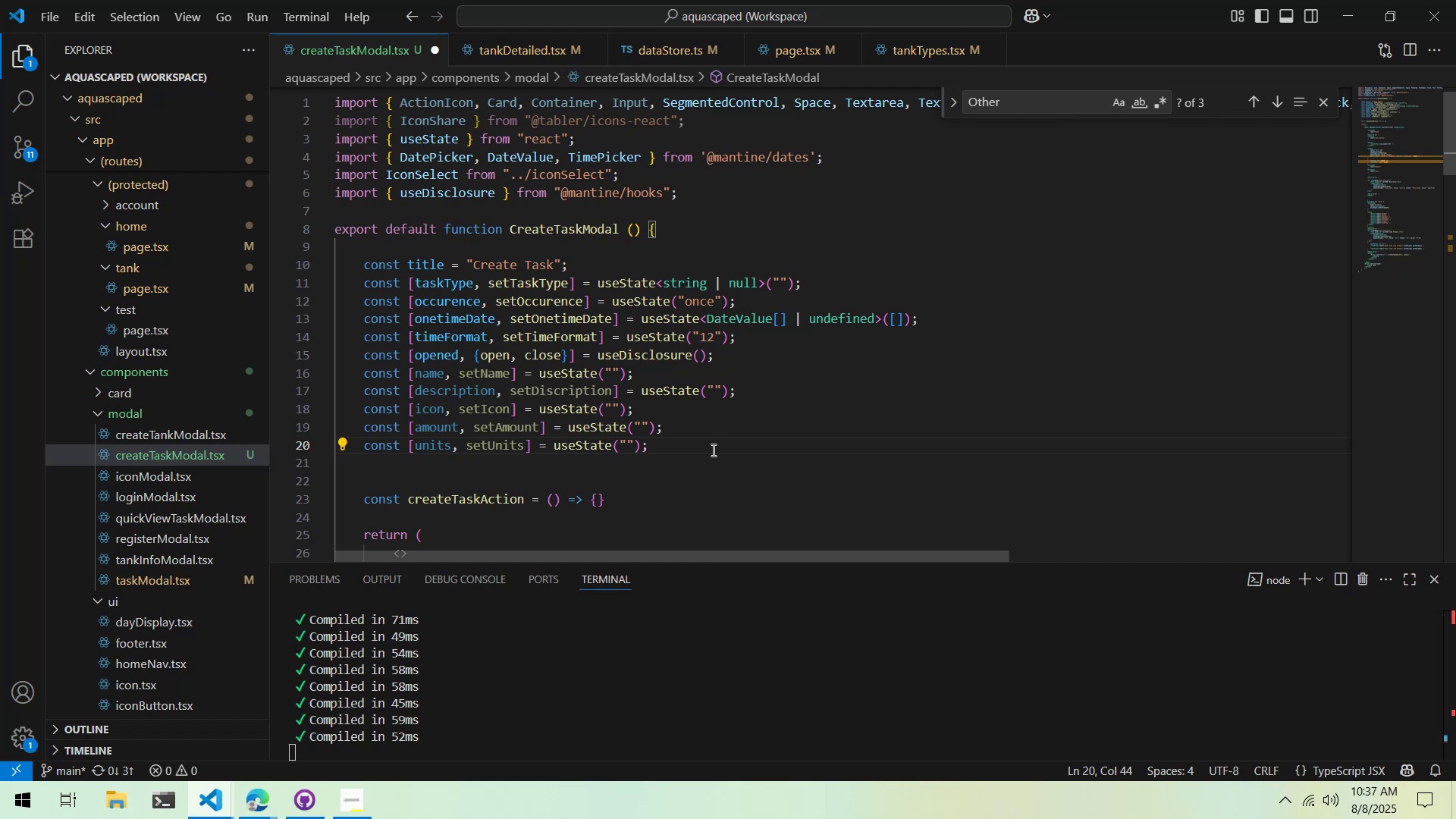 
wait(19.56)
 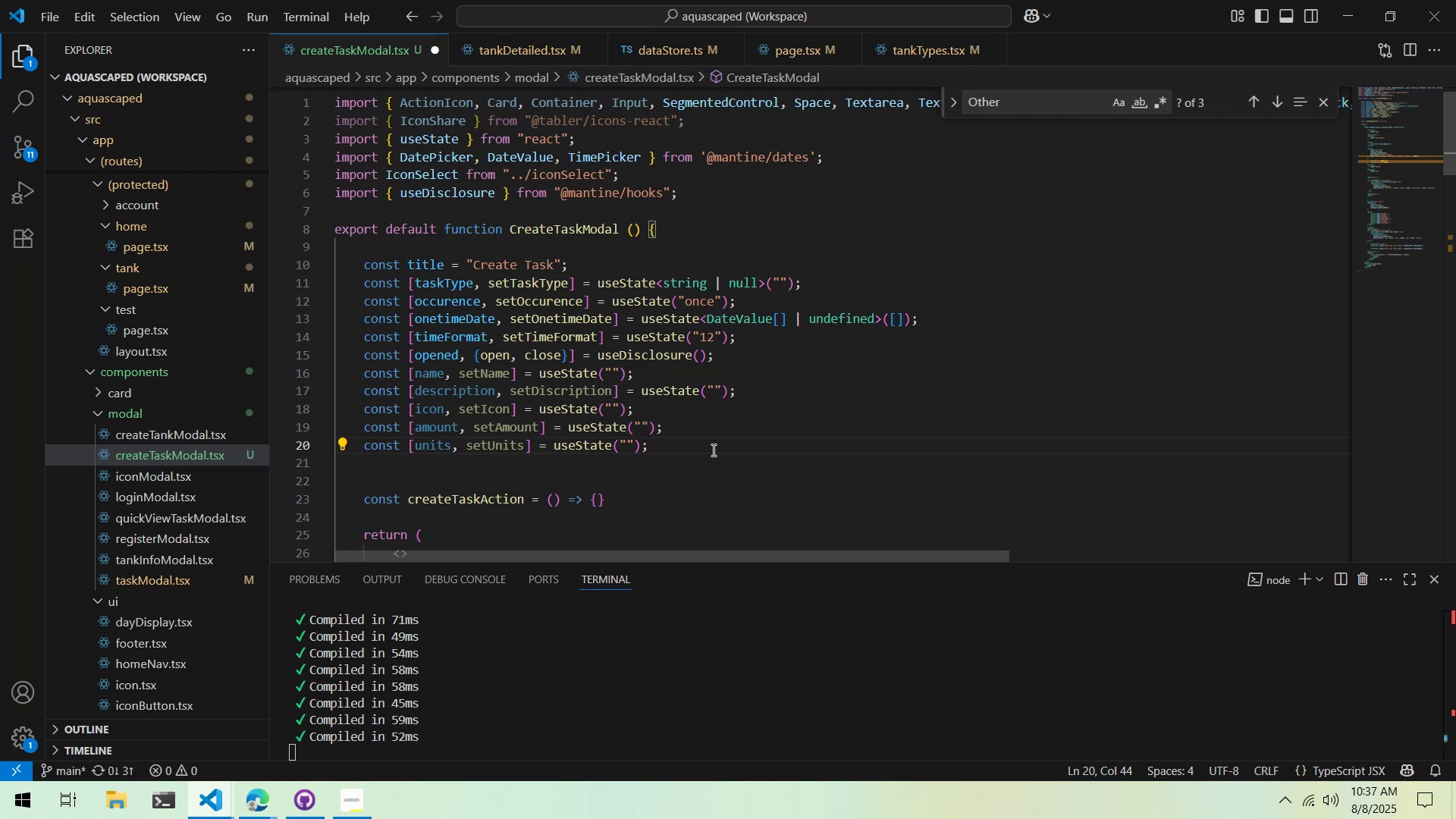 
key(Enter)
 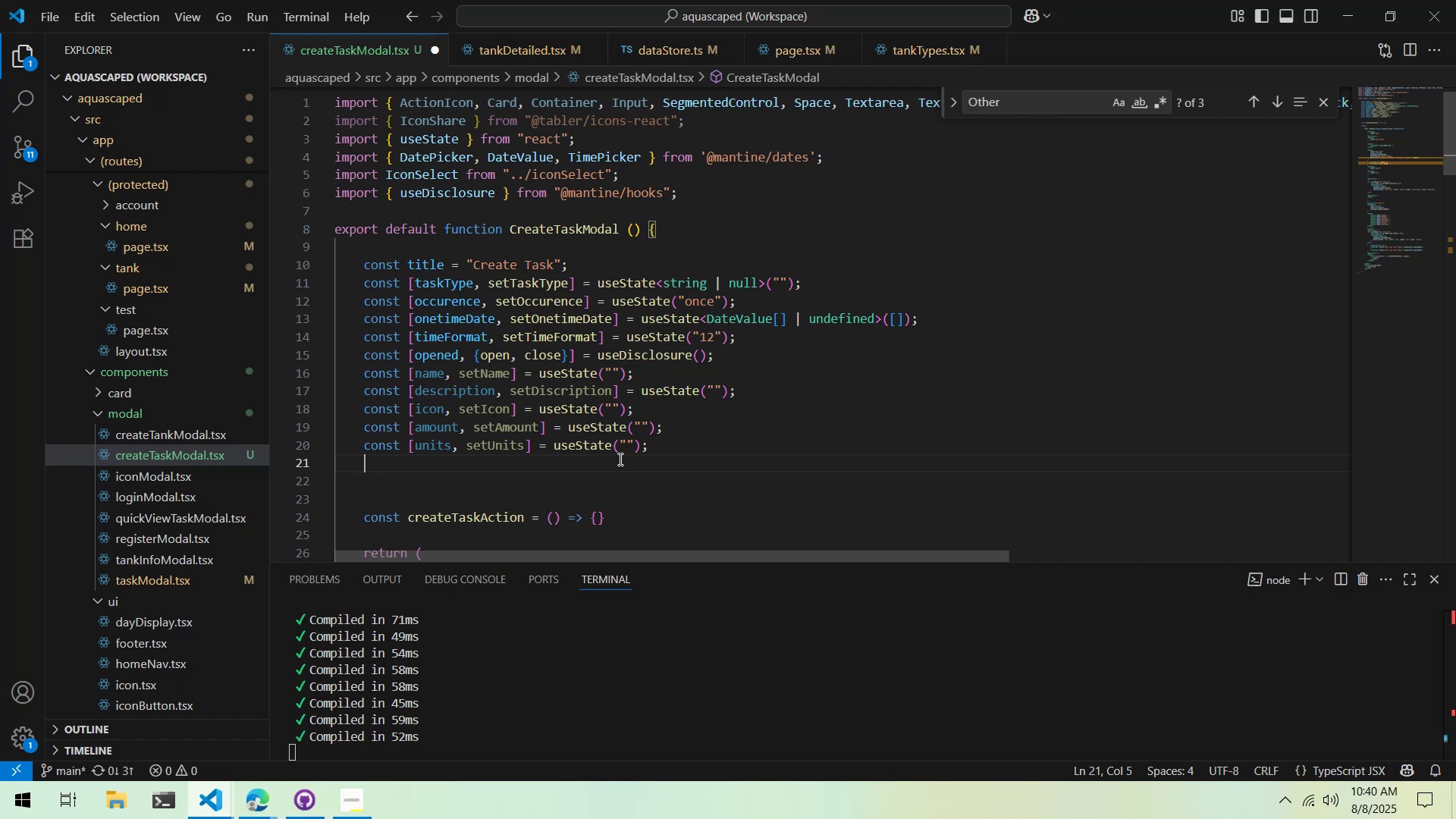 
wait(173.31)
 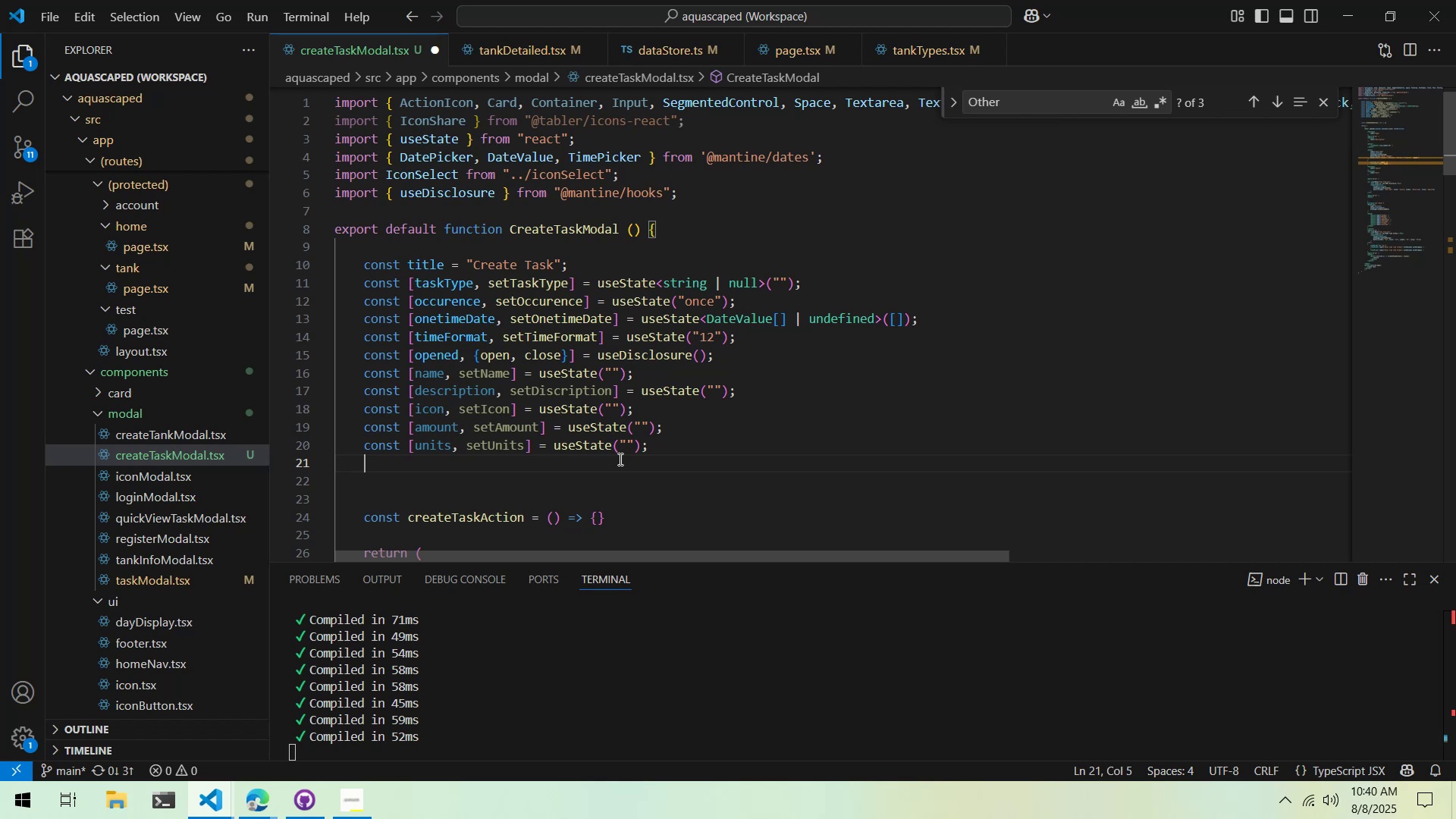 
scroll: coordinate [630, 395], scroll_direction: down, amount: 8.0
 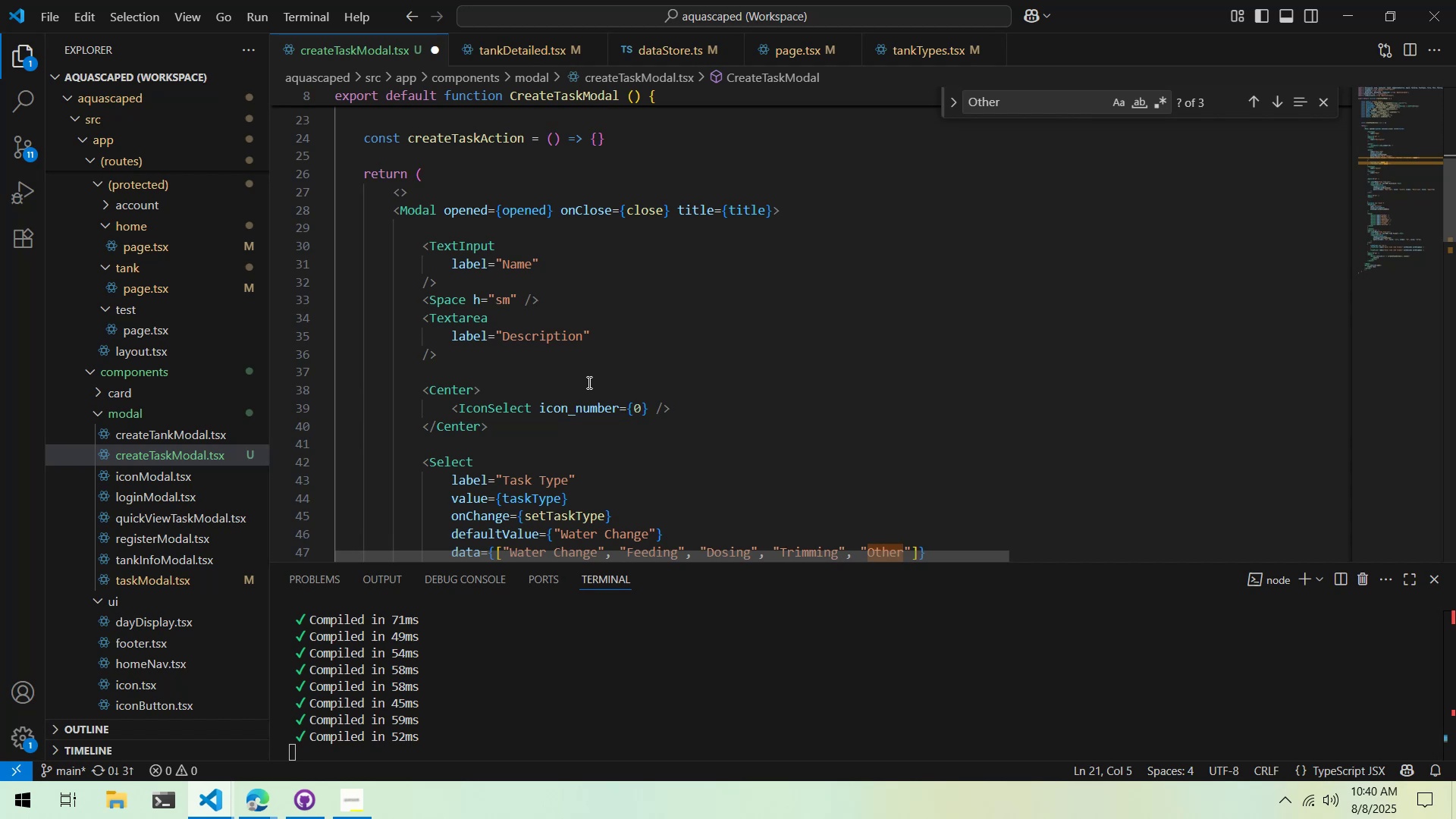 
scroll: coordinate [587, 384], scroll_direction: up, amount: 2.0
 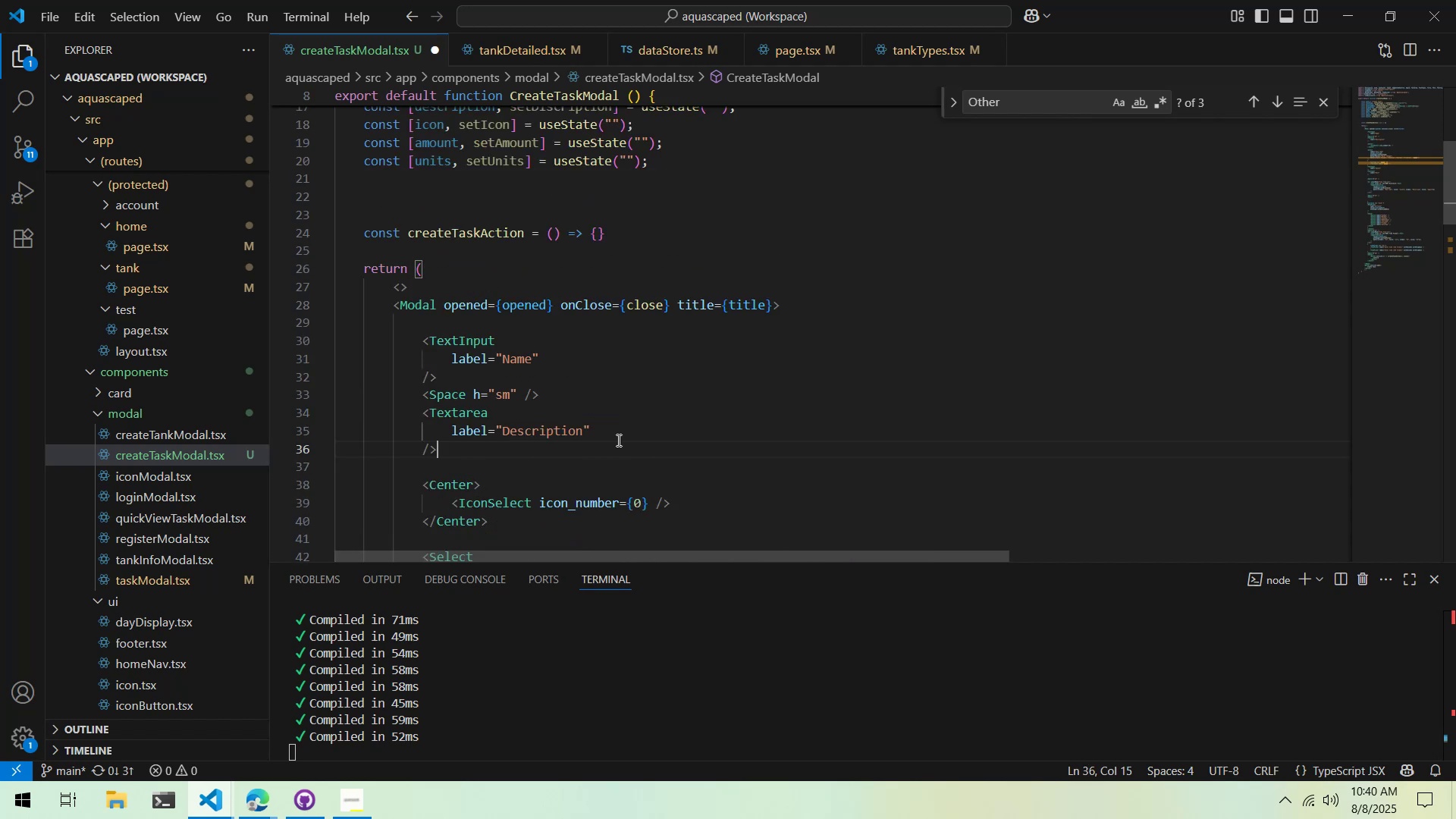 
double_click([617, 431])
 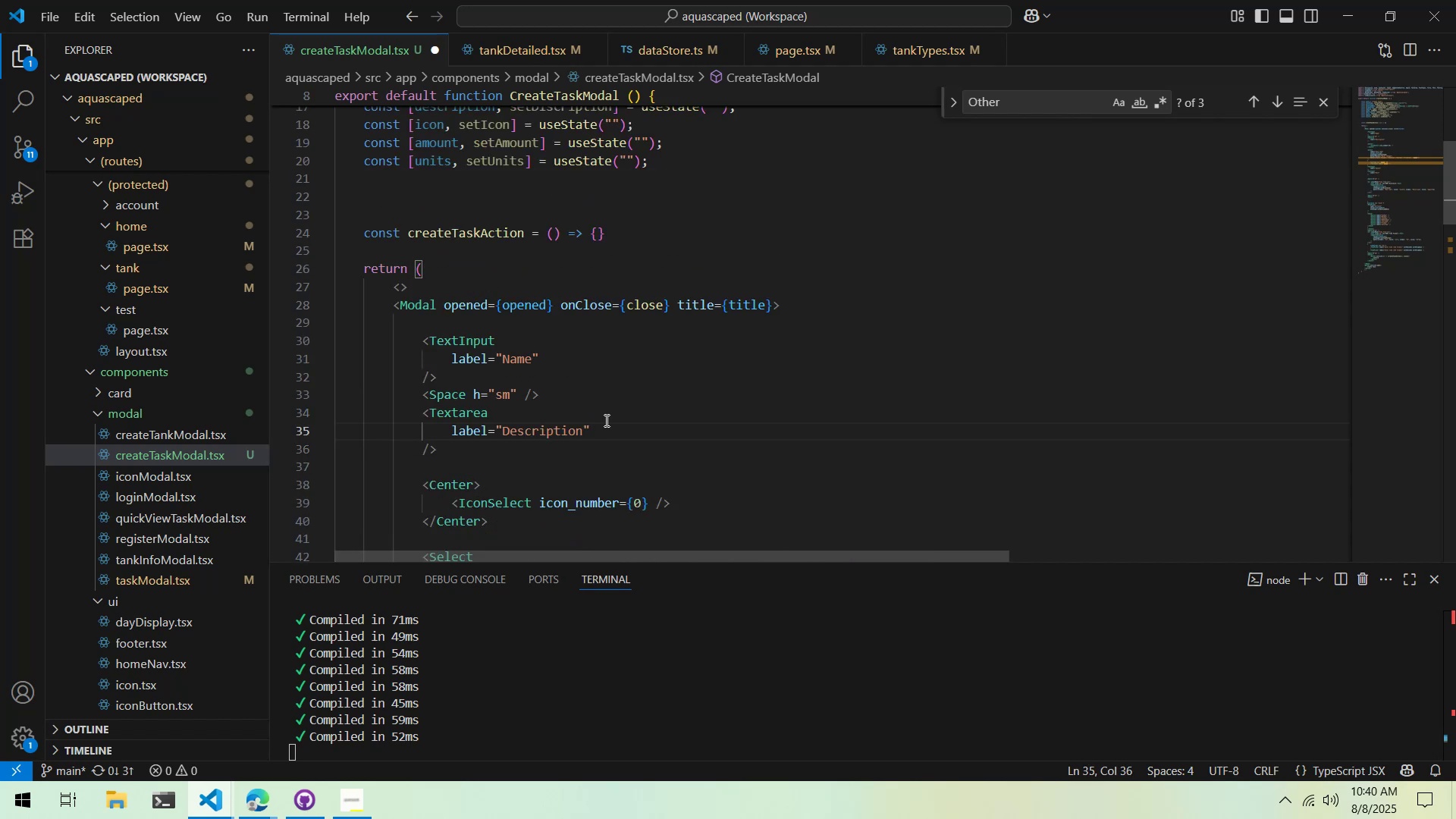 
key(Enter)
 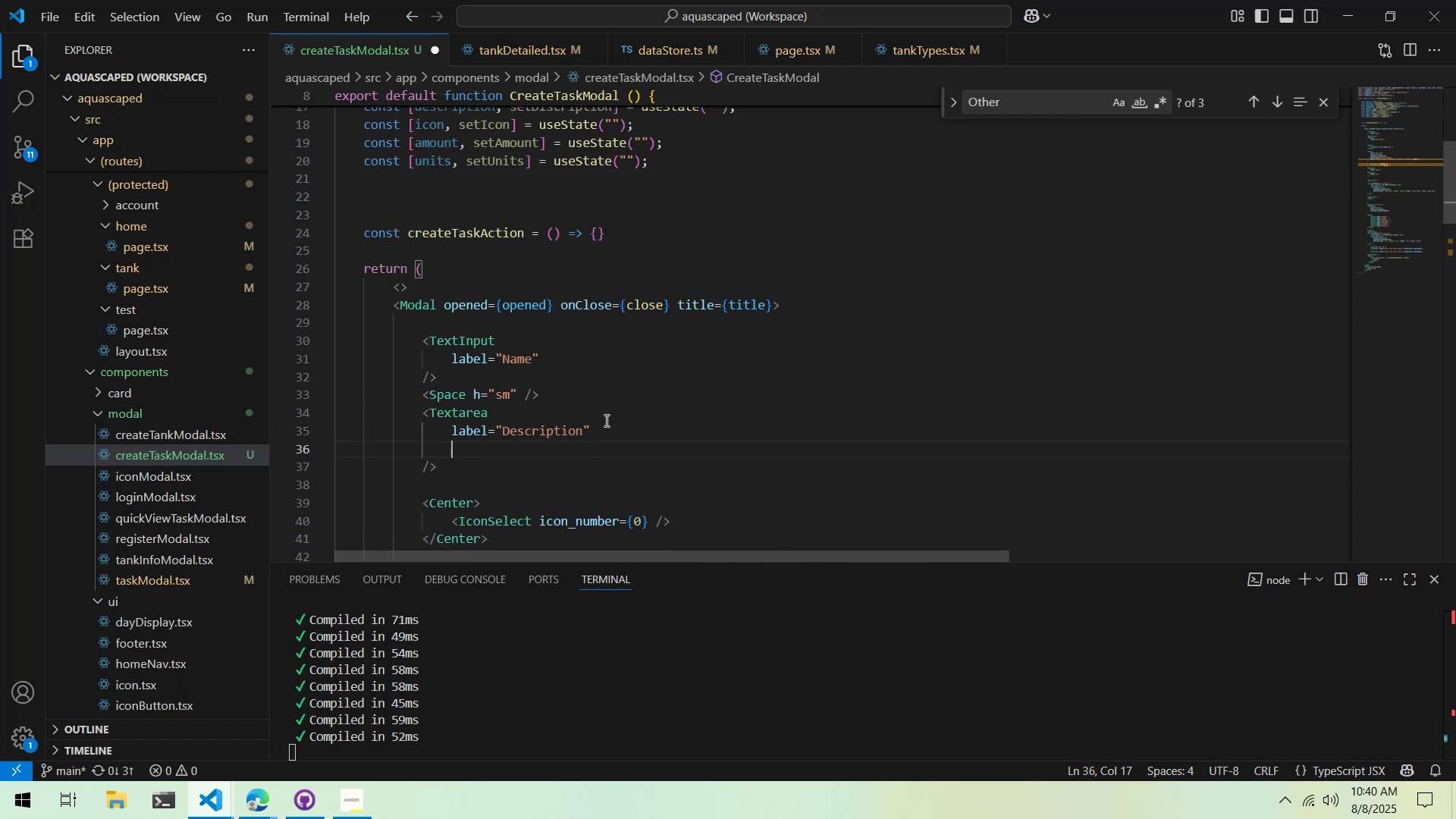 
type(valye)
key(Backspace)
key(Backspace)
 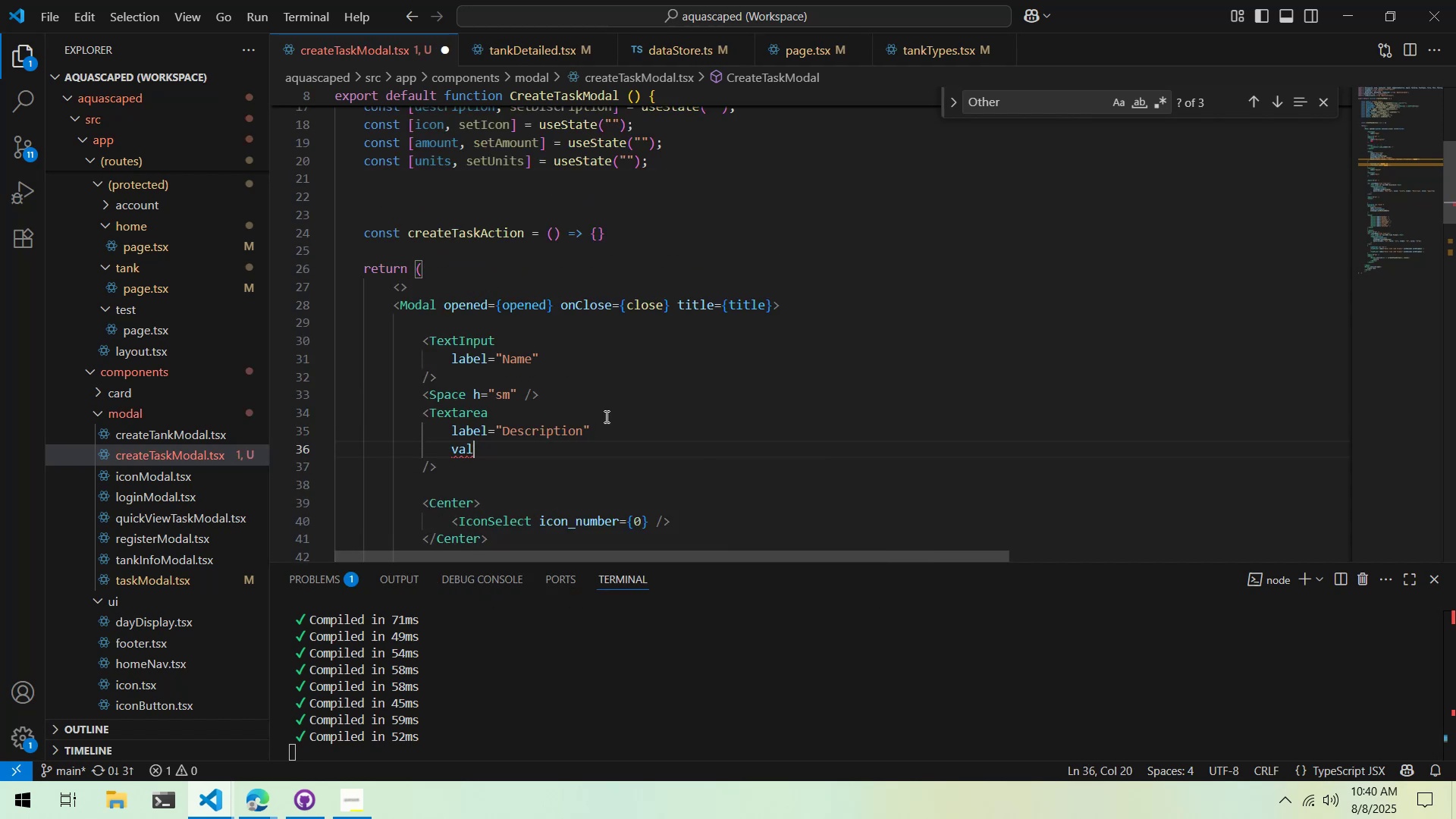 
double_click([587, 349])
 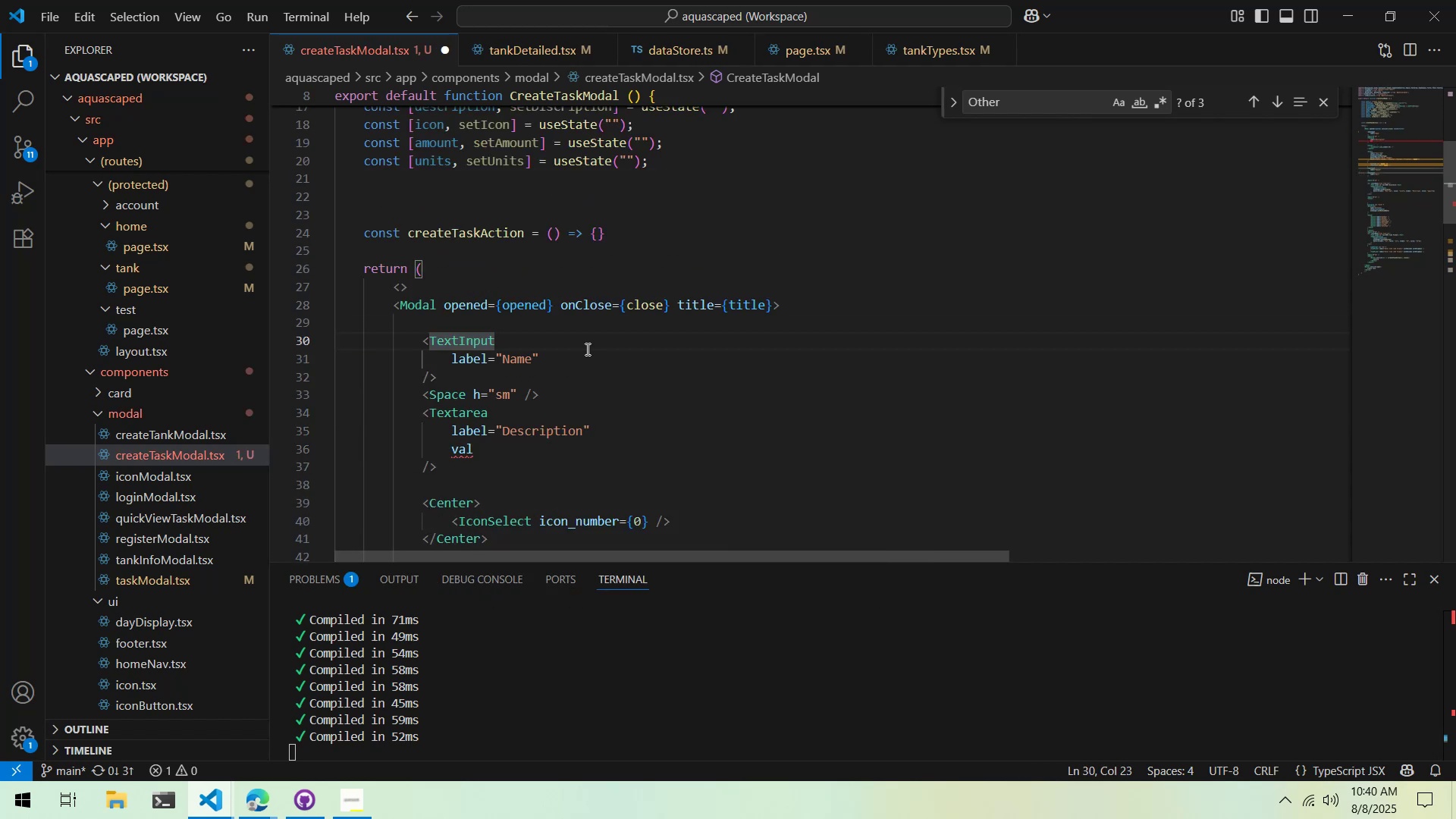 
left_click([586, 350])
 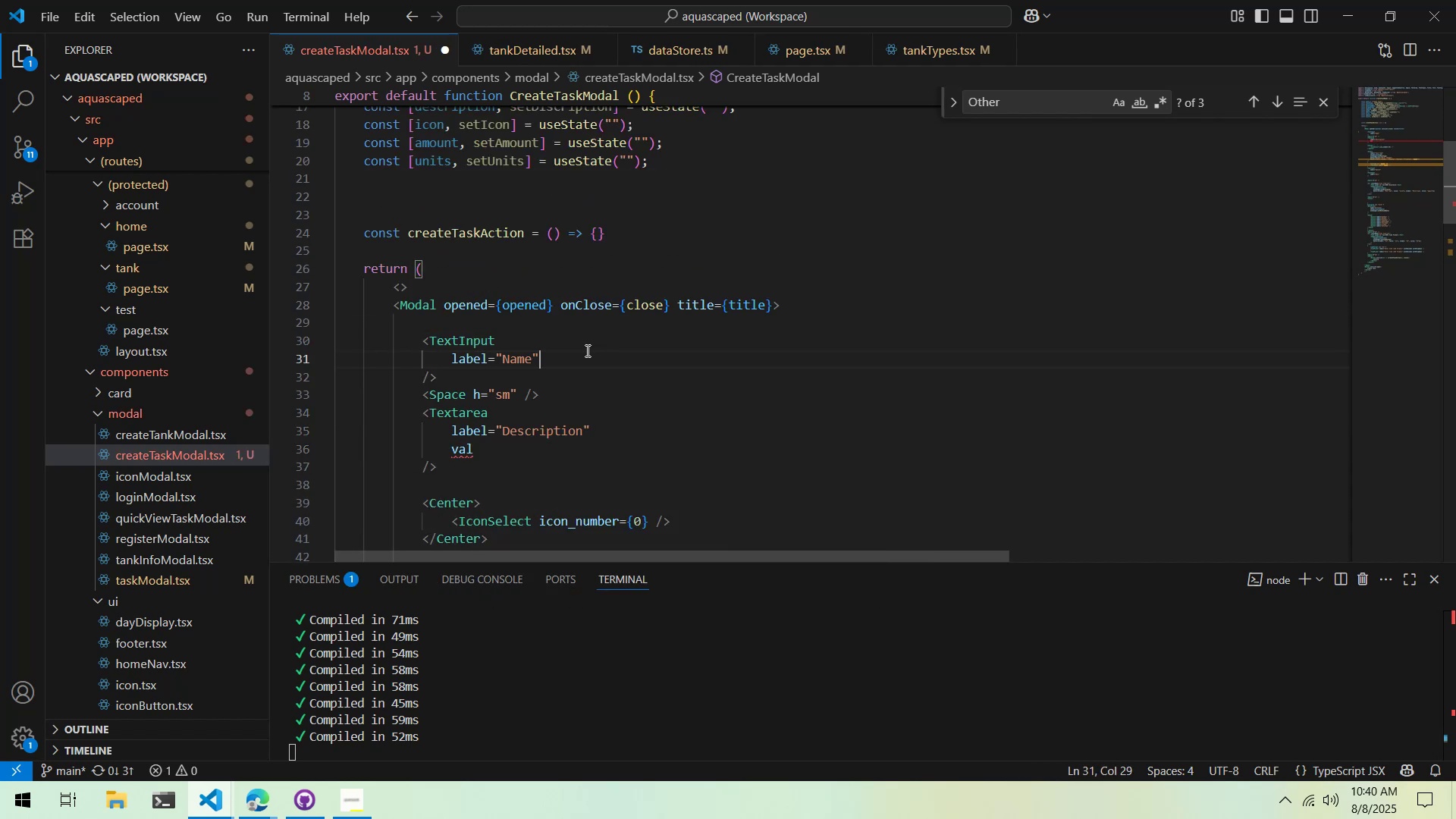 
key(Enter)
 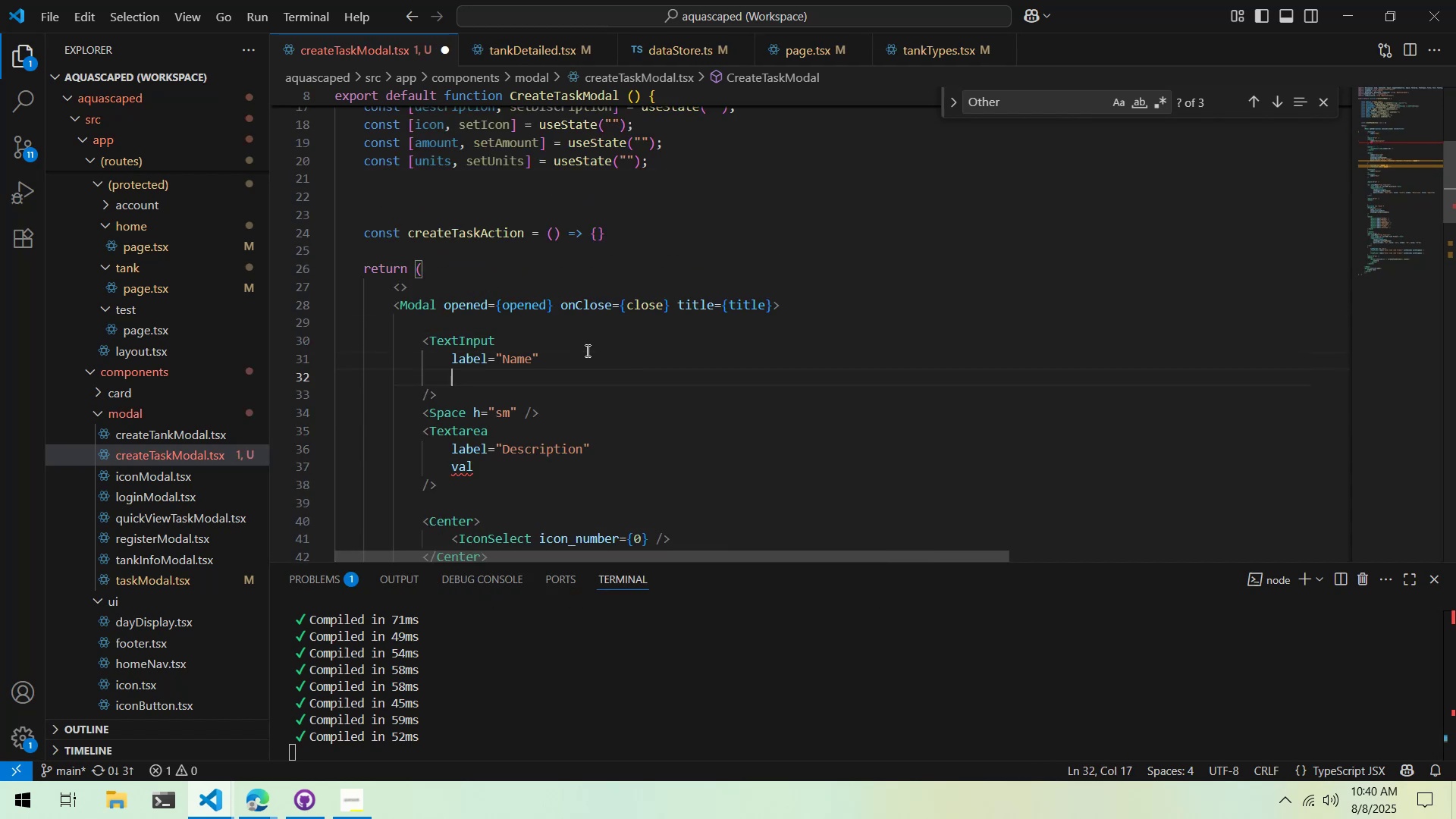 
type(value={name)
 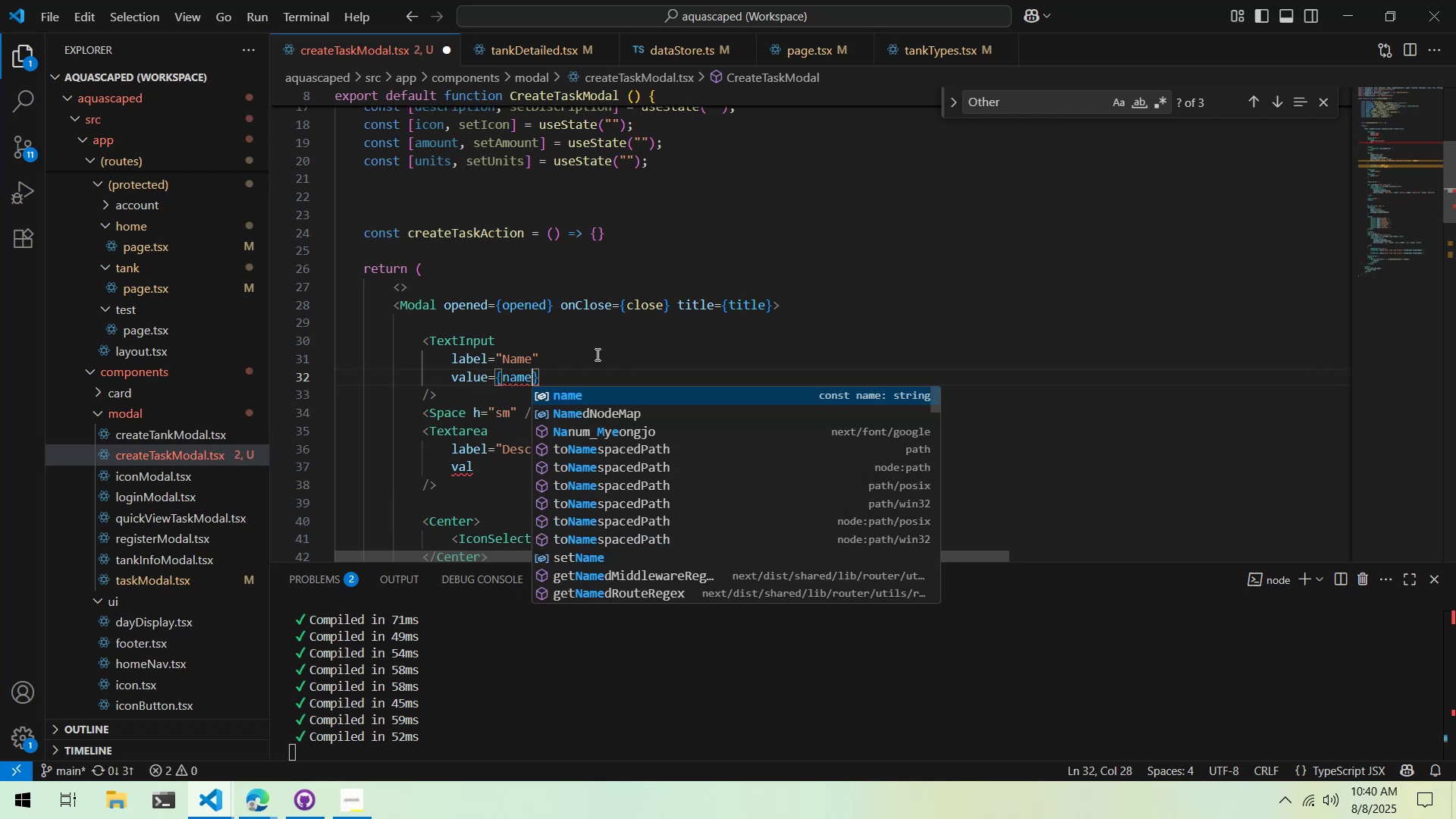 
key(ArrowRight)
 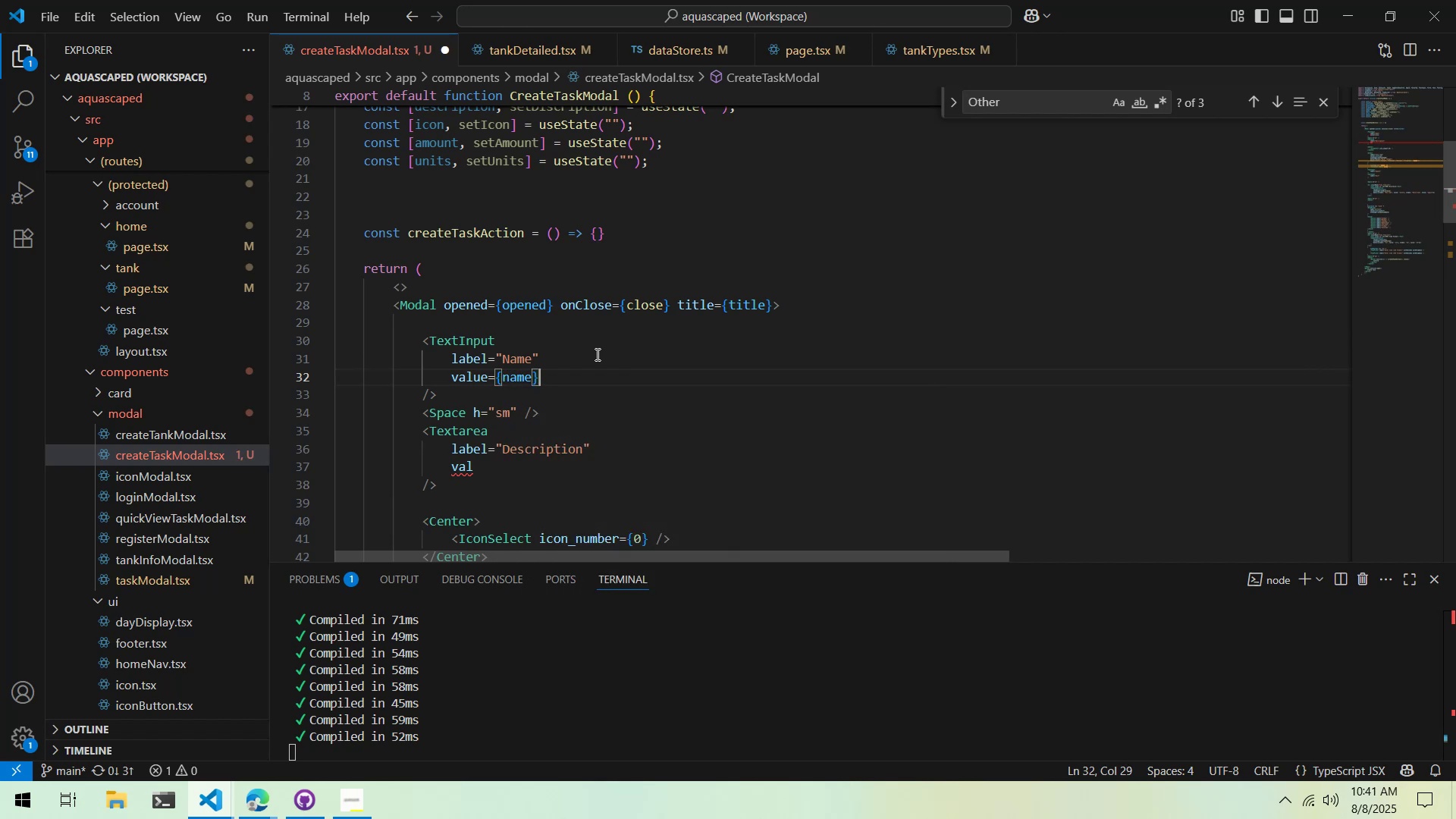 
key(Enter)
 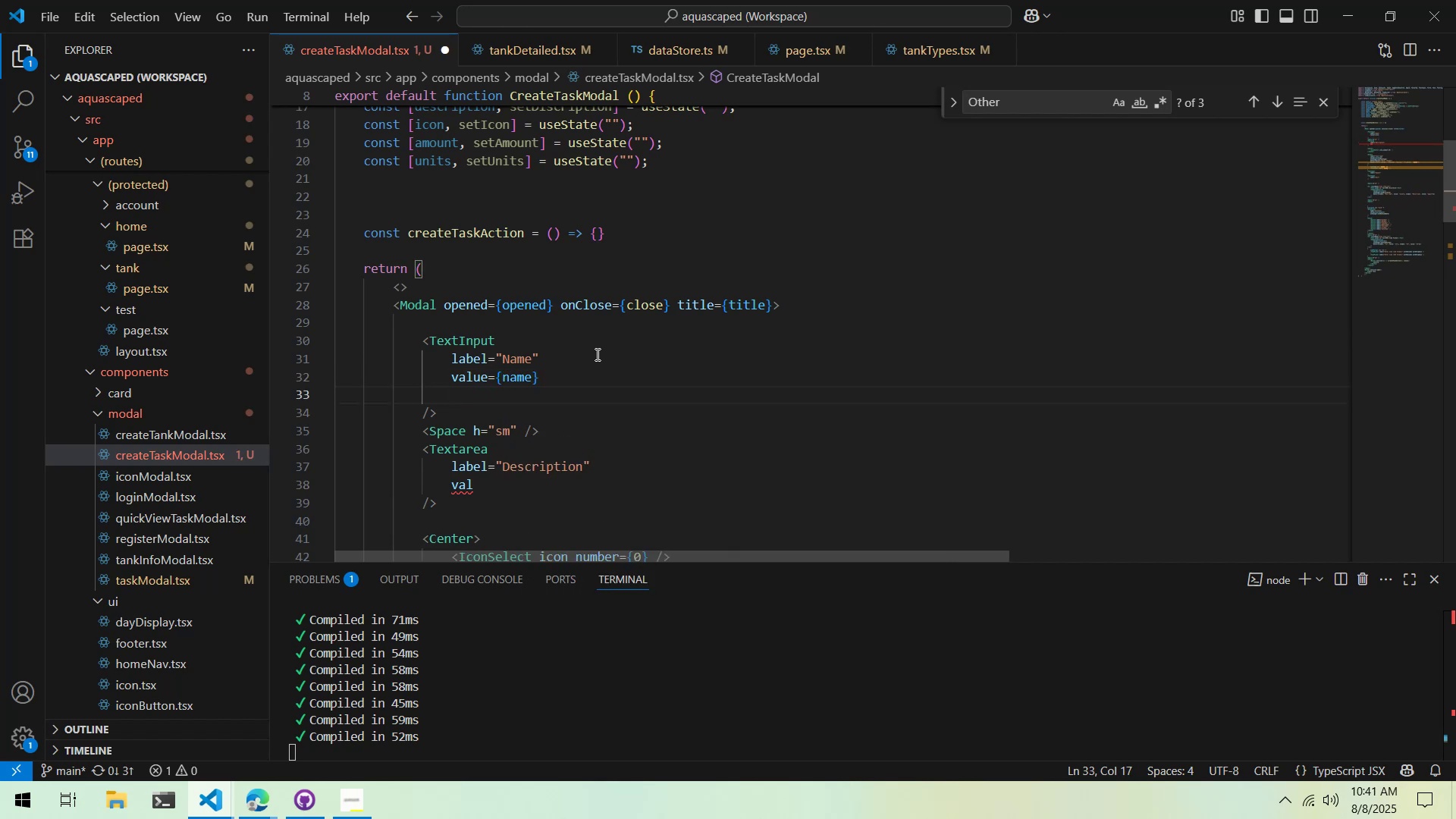 
type(onChange=)
key(Tab)
 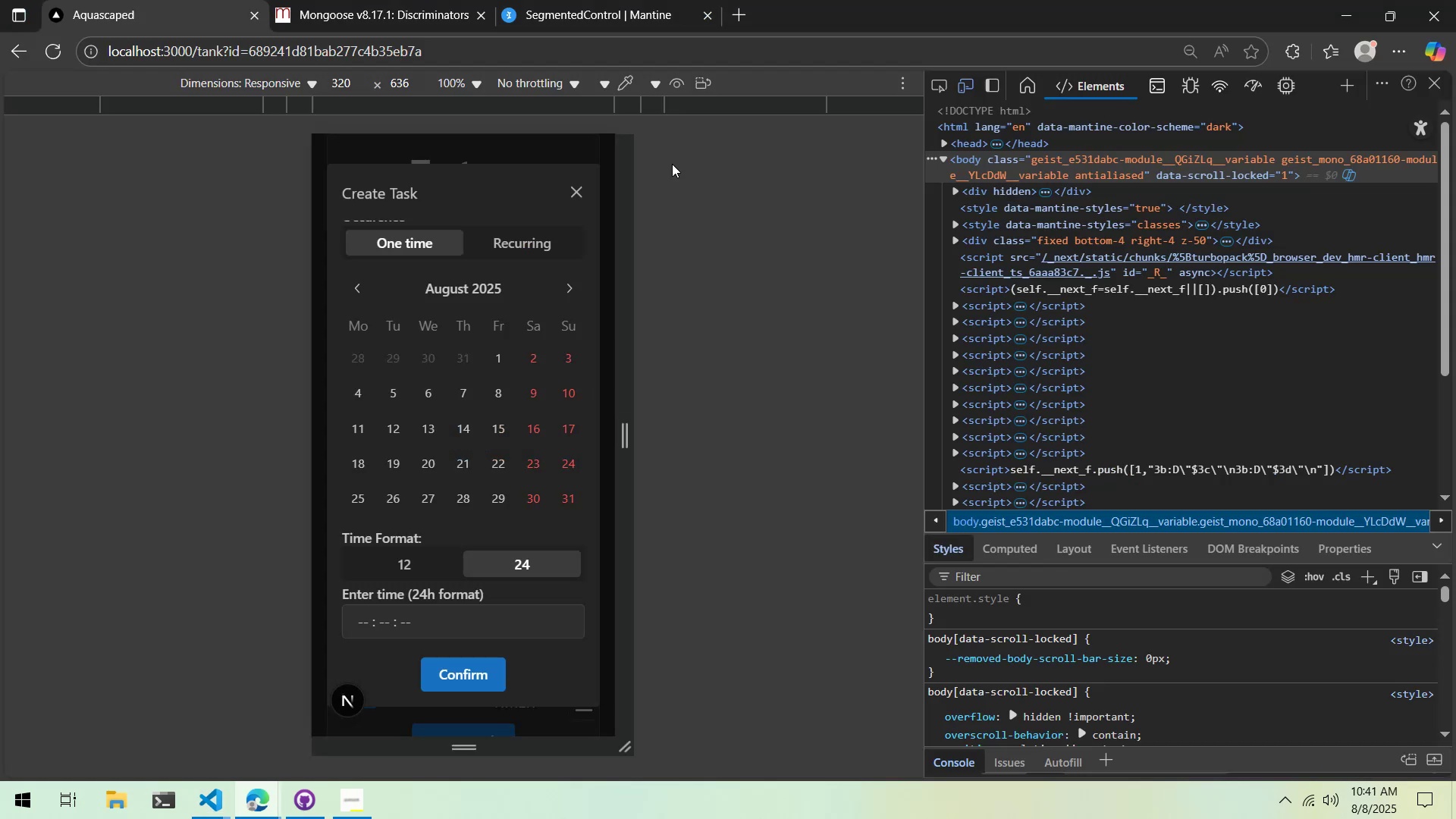 
hold_key(key=AltLeft, duration=0.51)
 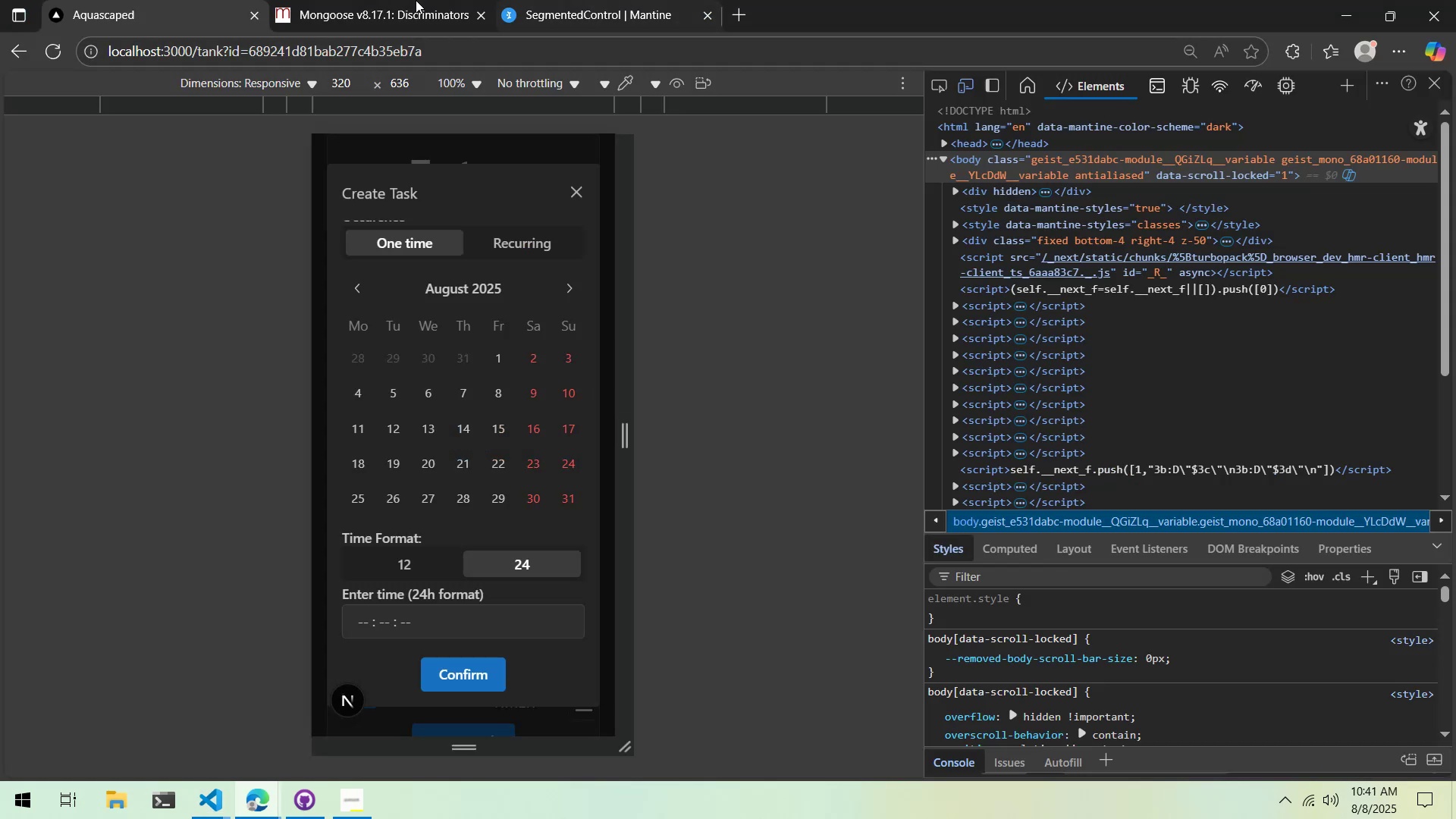 
left_click([560, 0])
 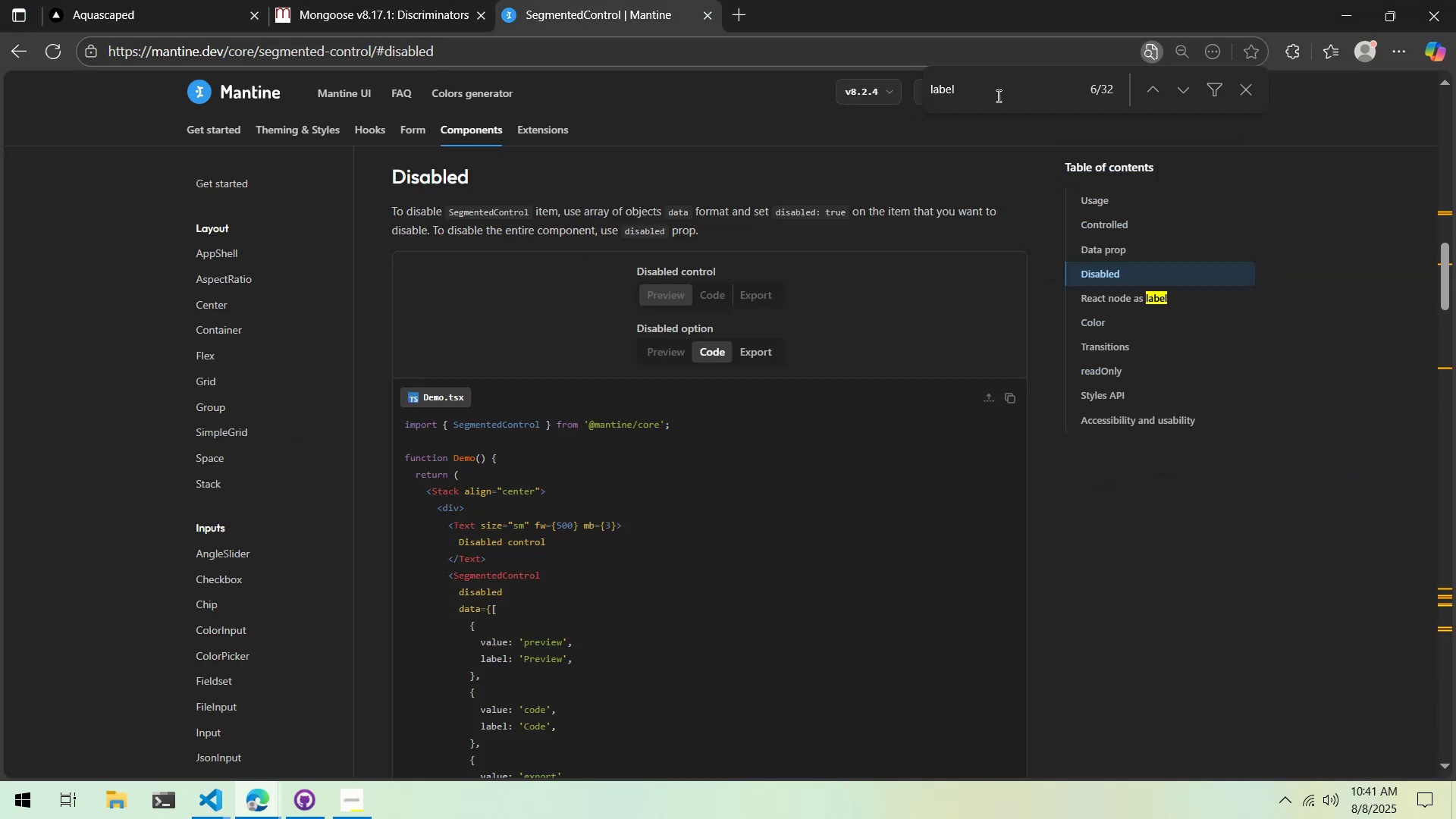 
left_click([1007, 96])
 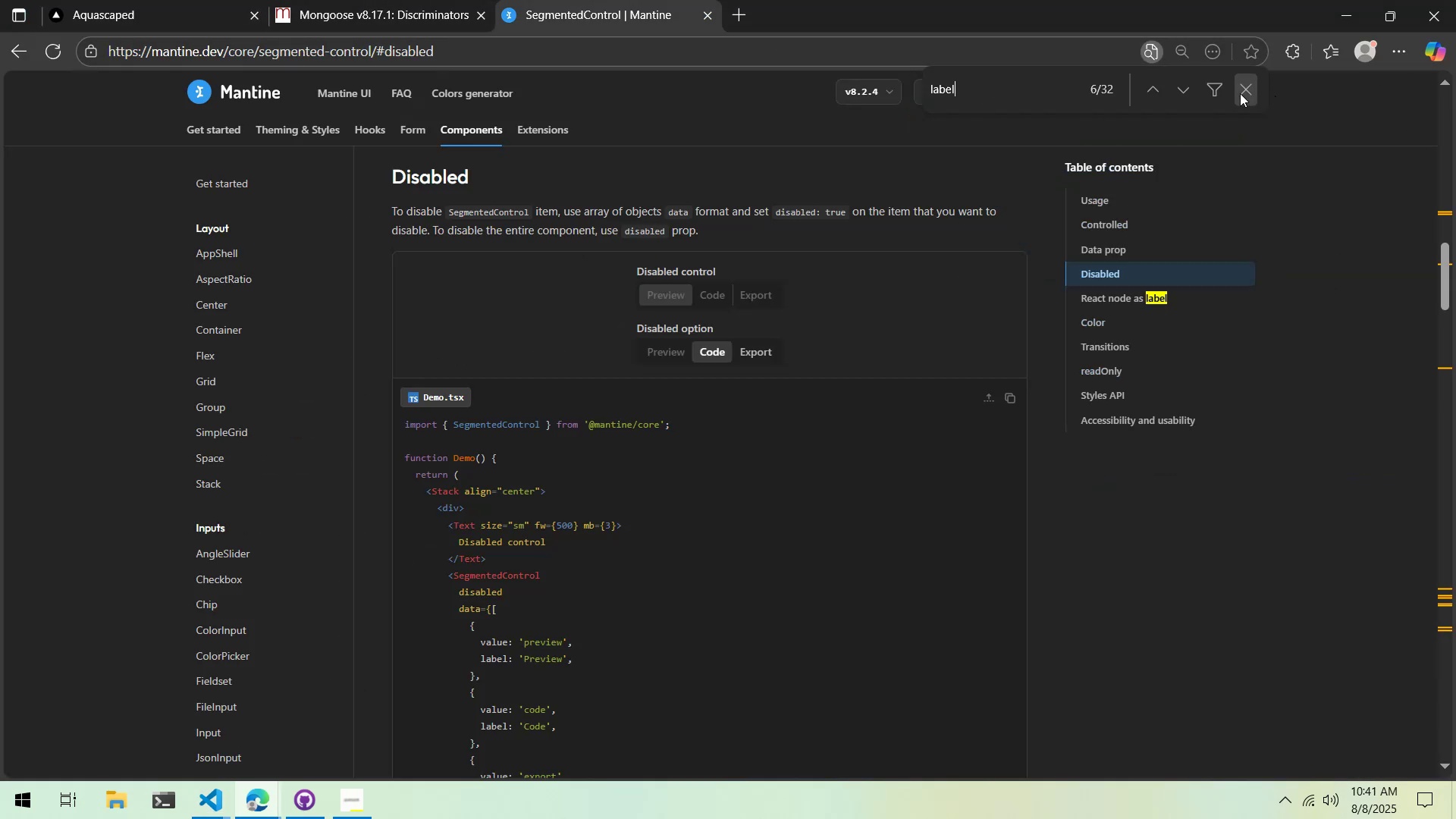 
double_click([986, 108])
 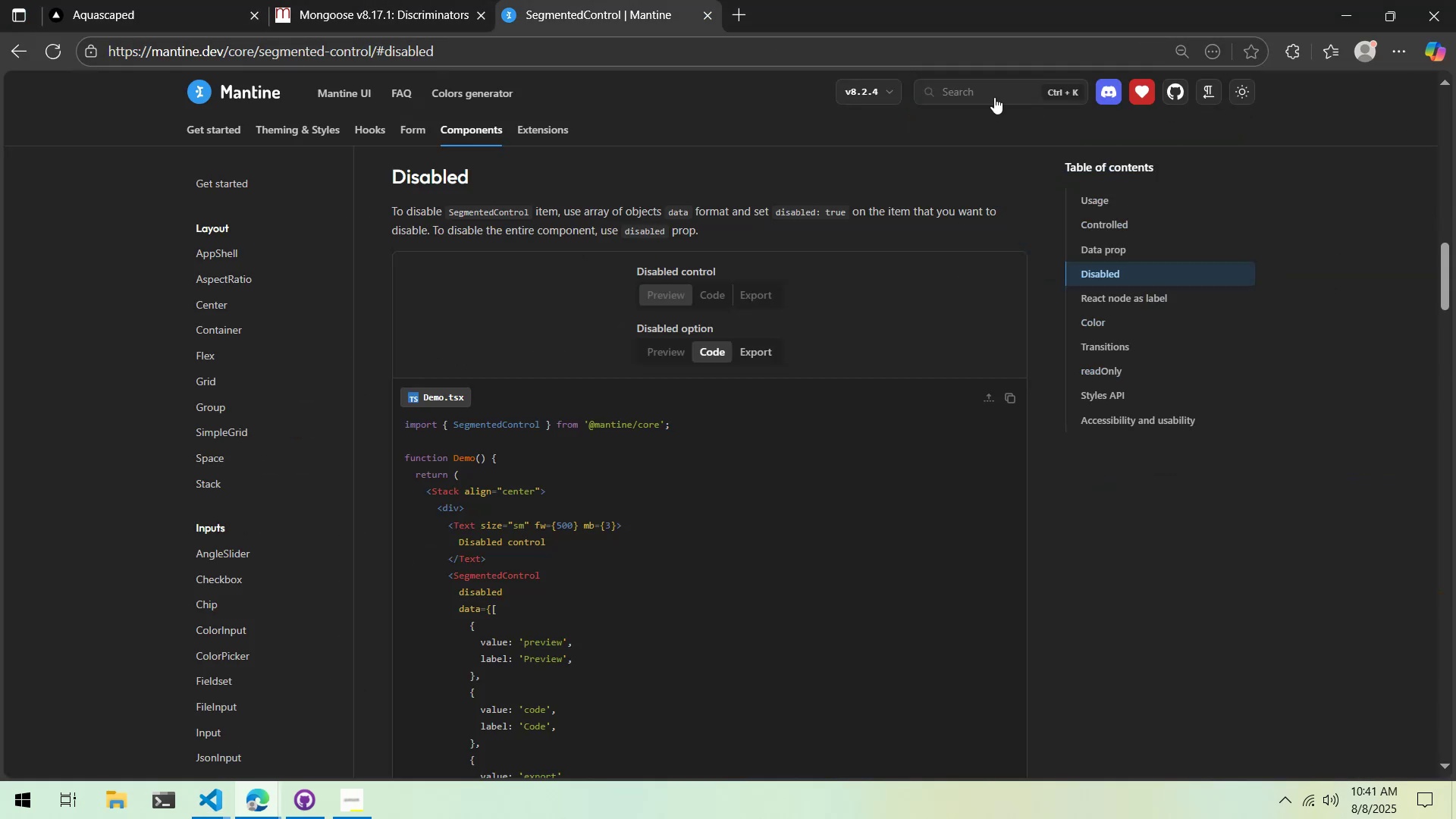 
triple_click([994, 96])
 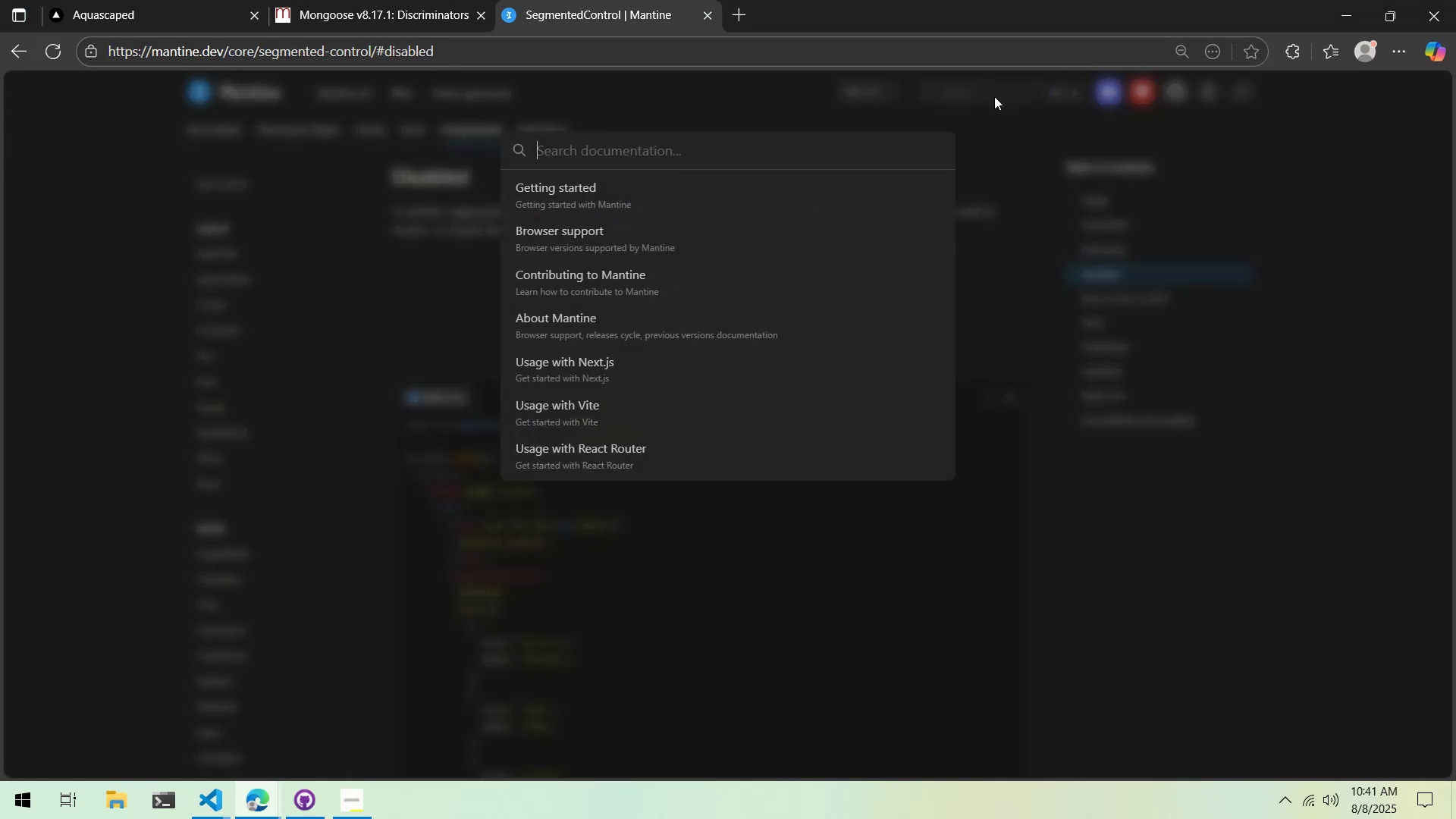 
type(TextIn)
 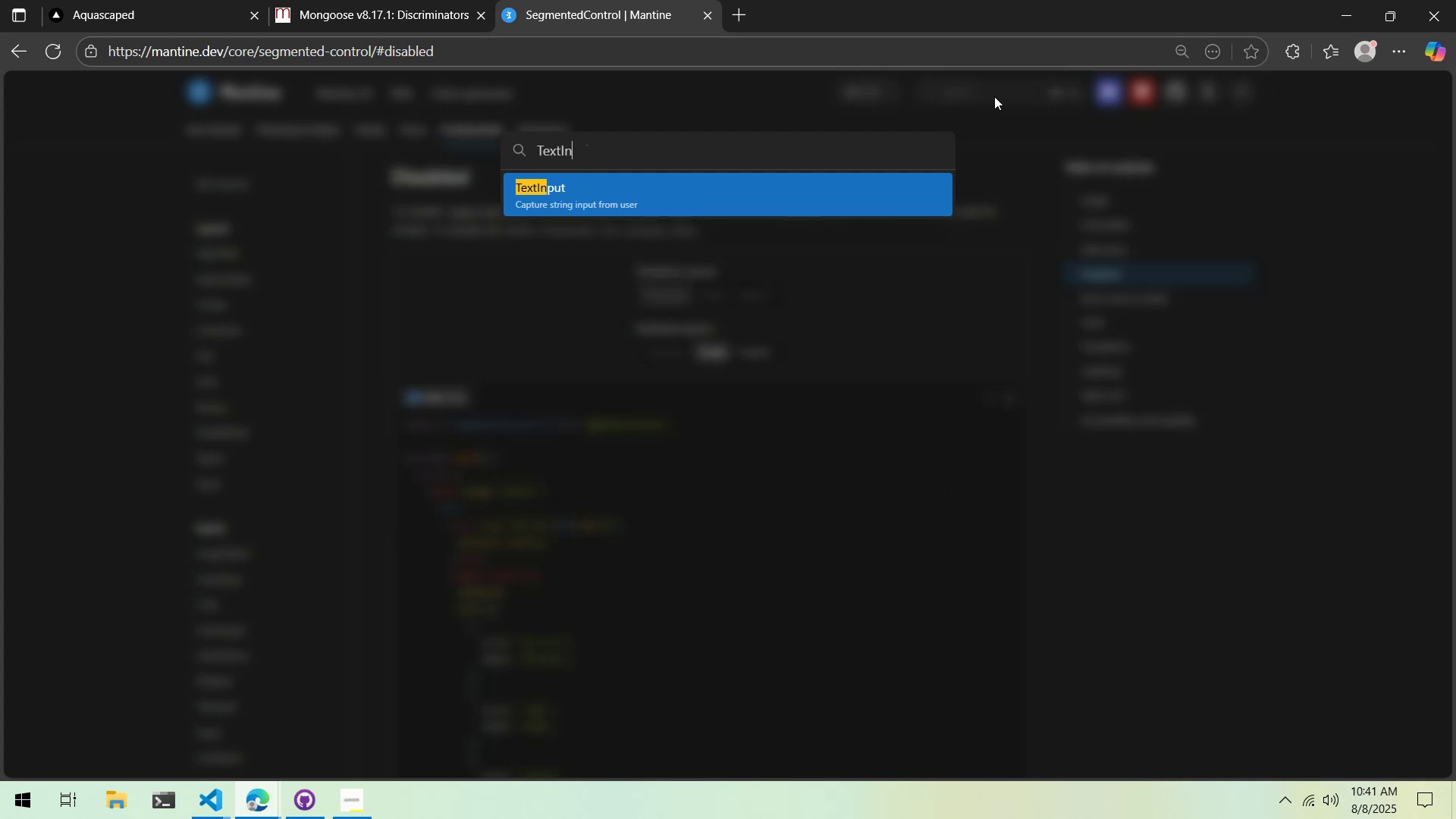 
key(Enter)
 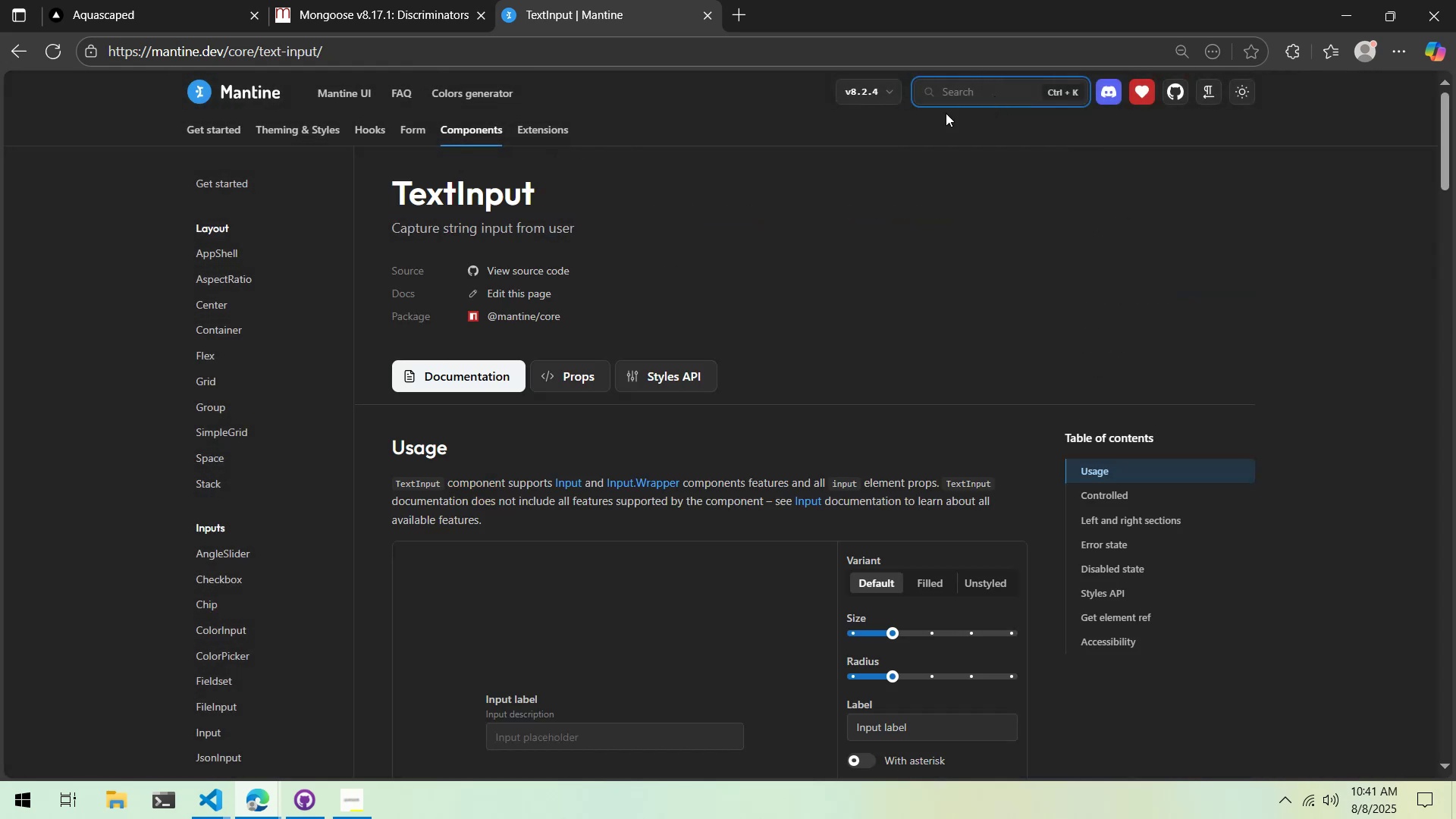 
scroll: coordinate [613, 427], scroll_direction: down, amount: 4.0
 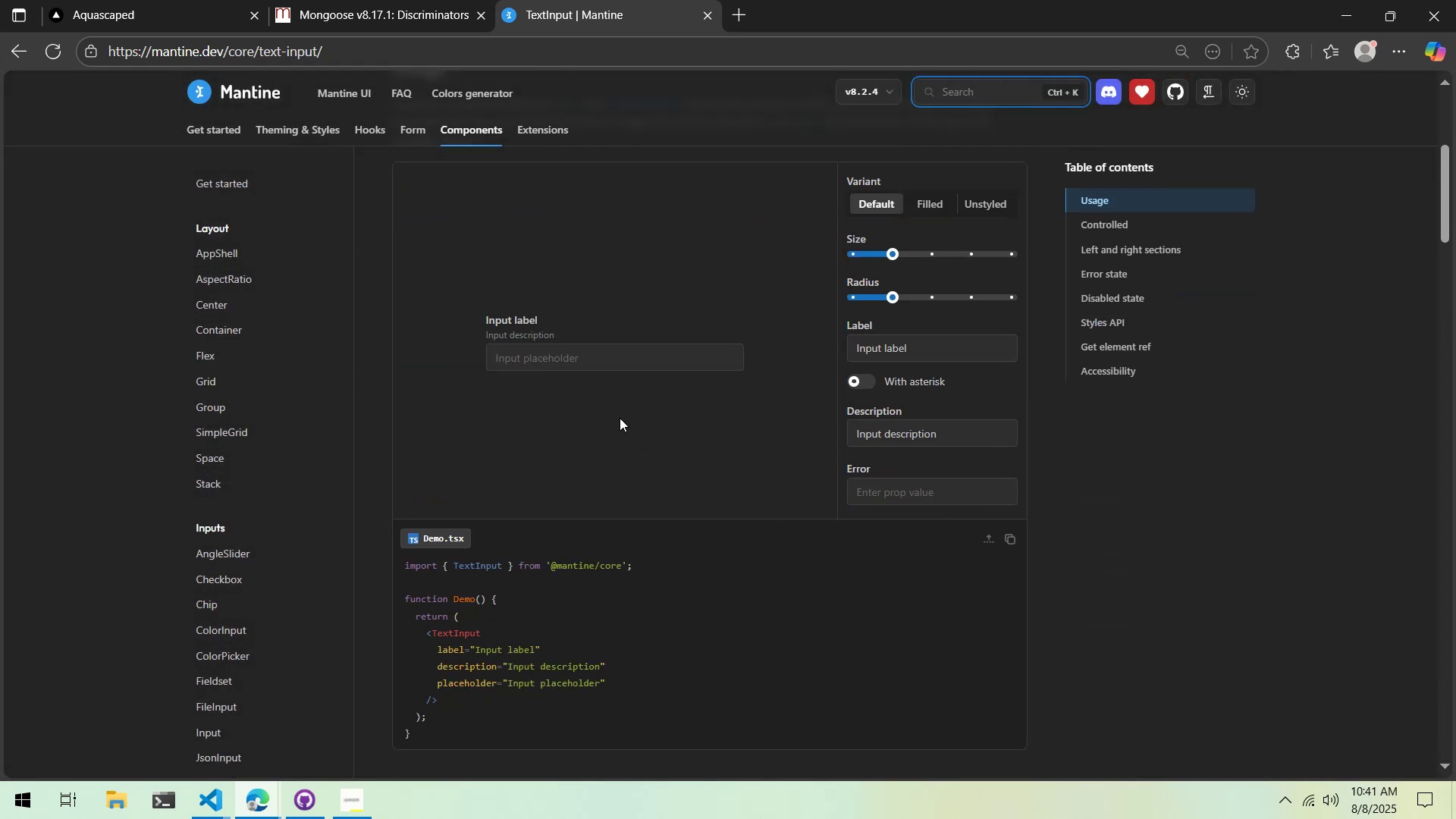 
scroll: coordinate [623, 415], scroll_direction: none, amount: 0.0
 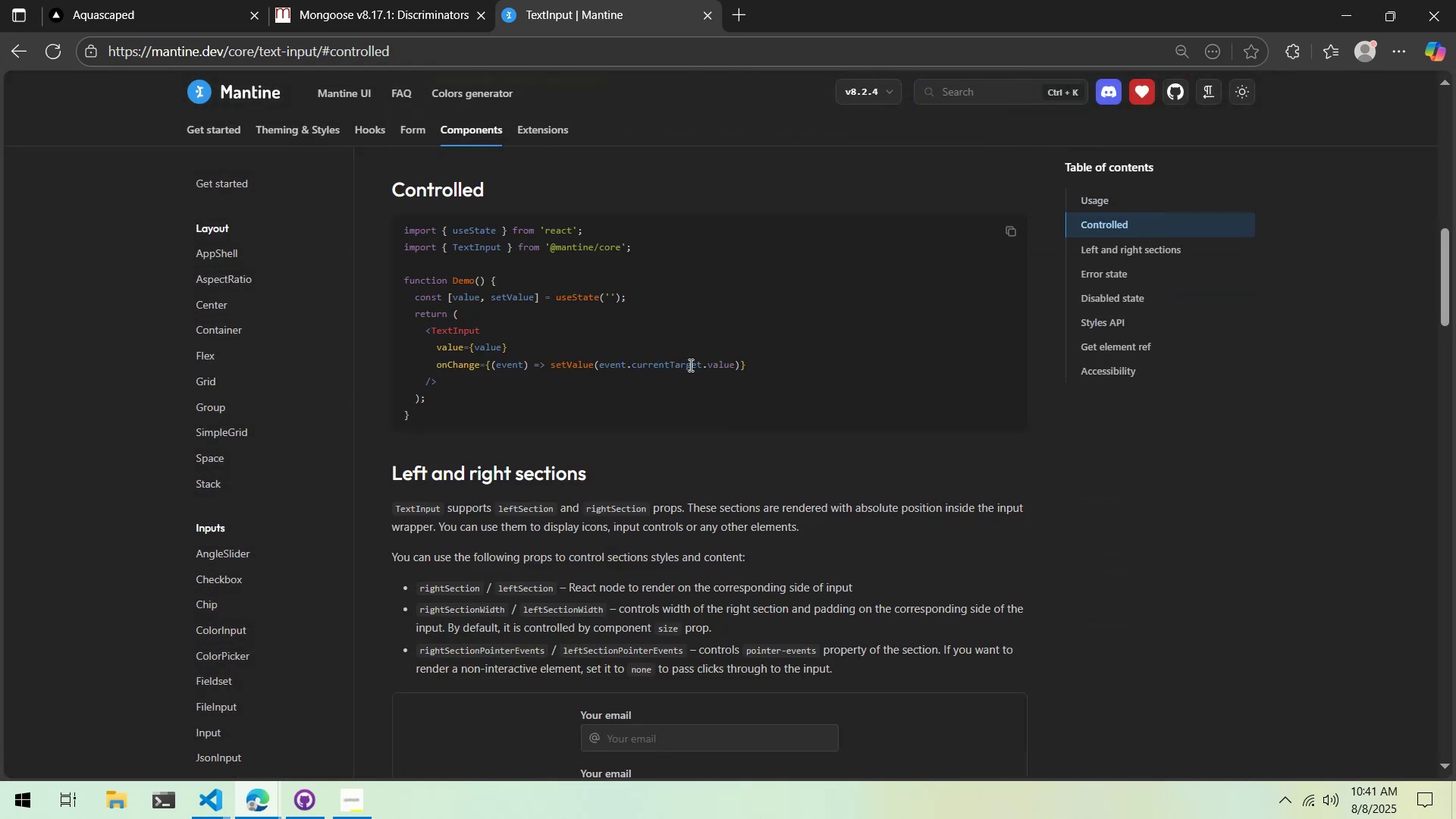 
double_click([689, 365])
 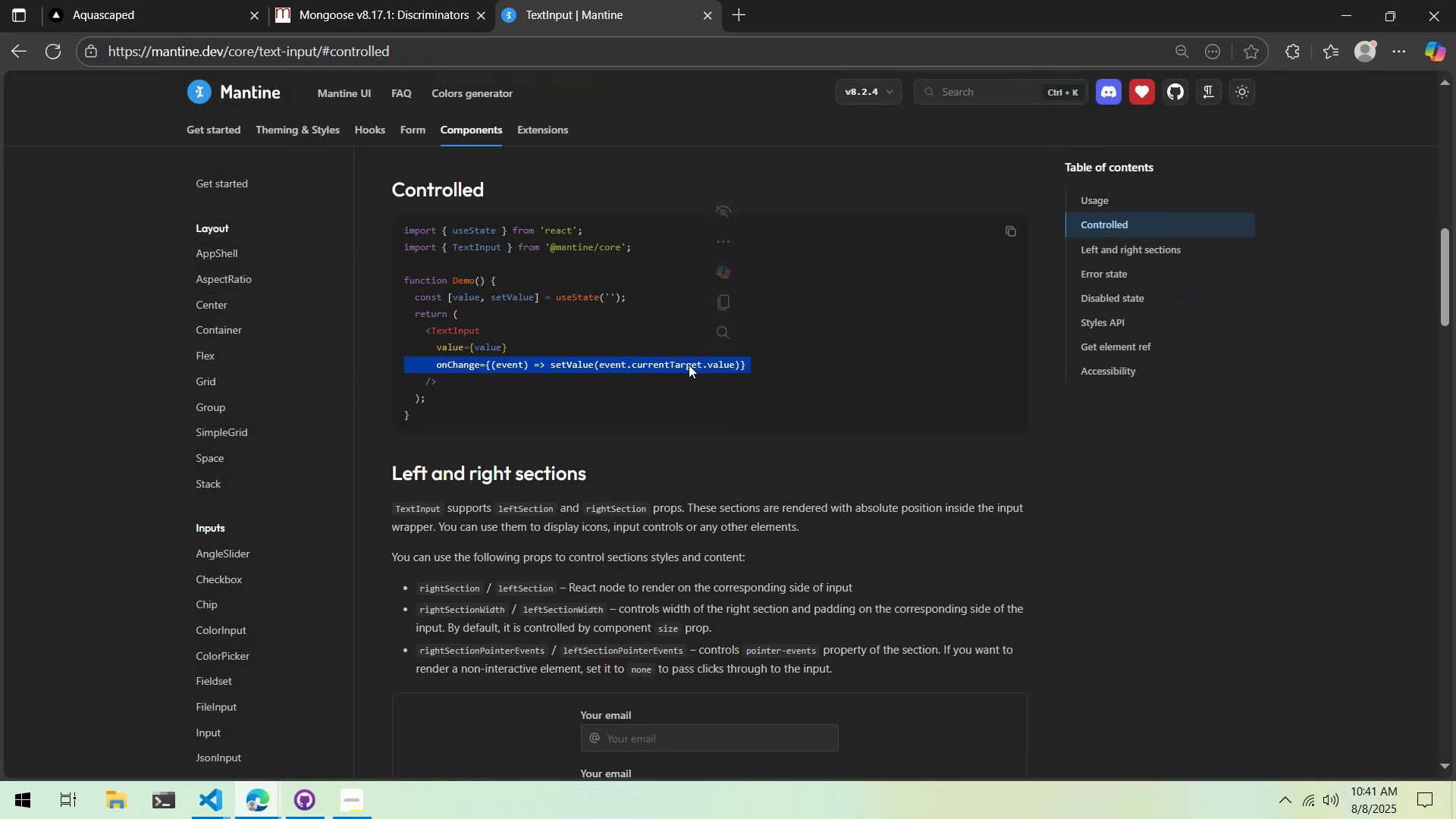 
key(Control+ControlLeft)
 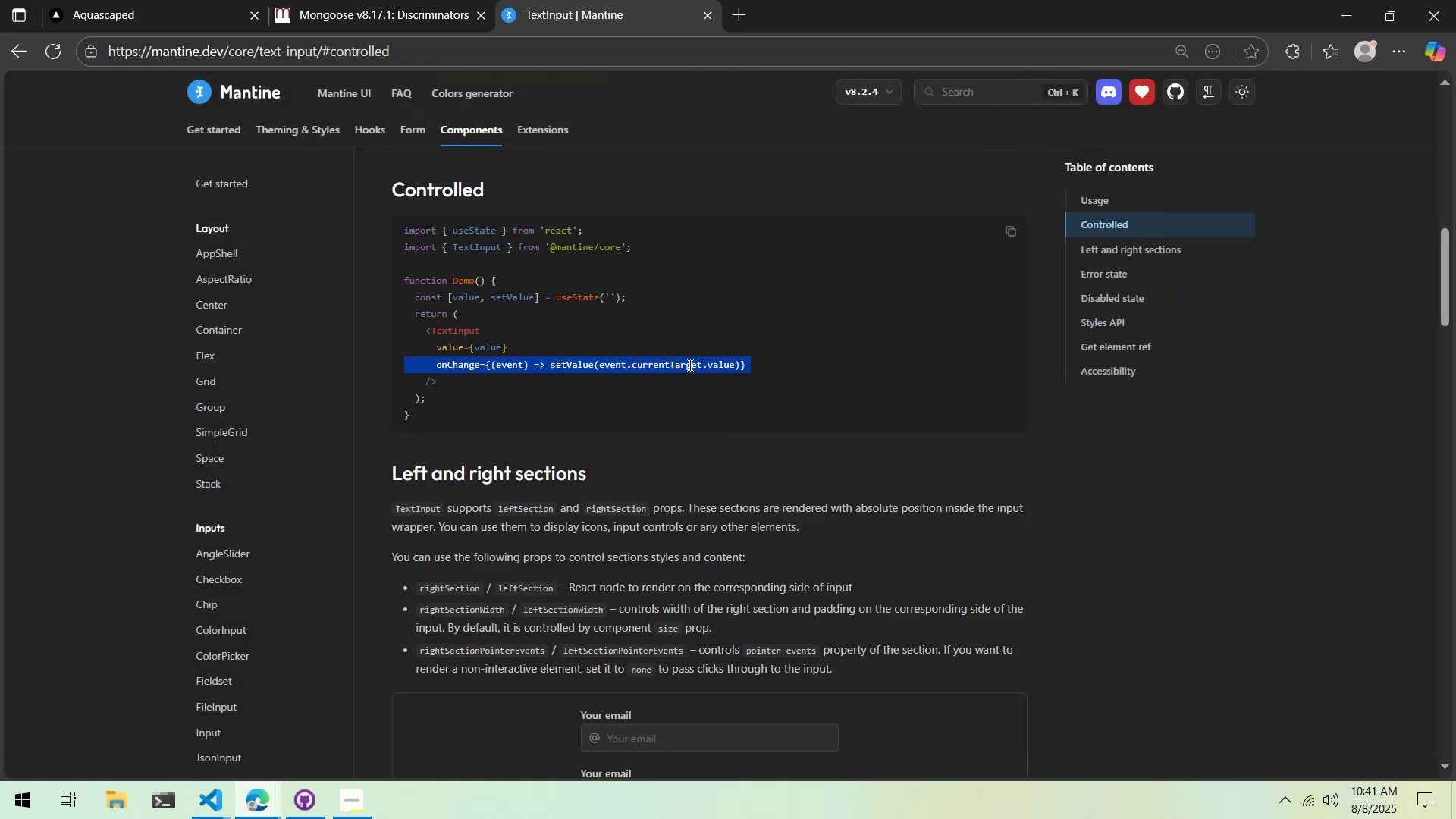 
key(Control+C)
 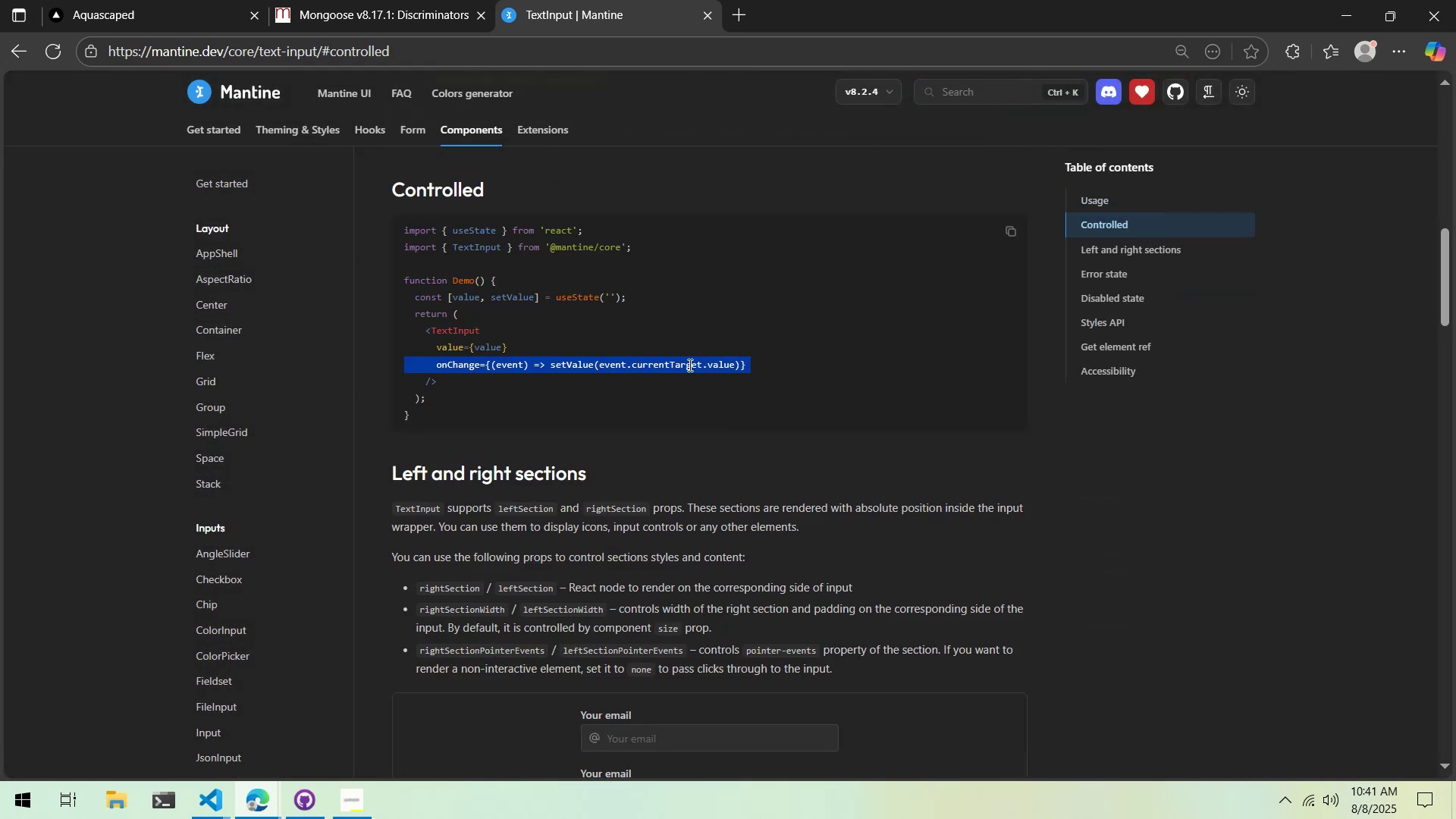 
key(Alt+AltLeft)
 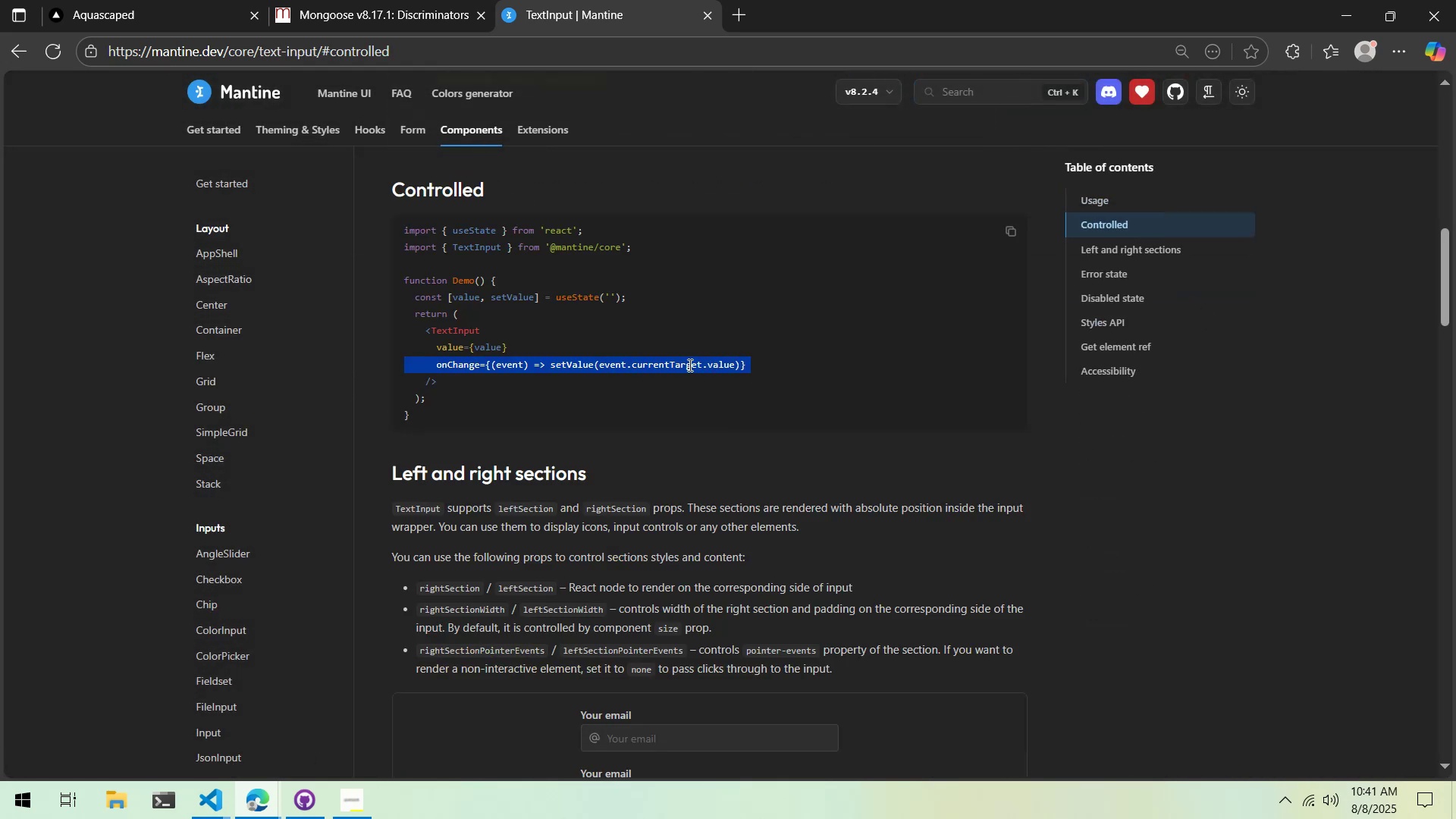 
key(Alt+Tab)
 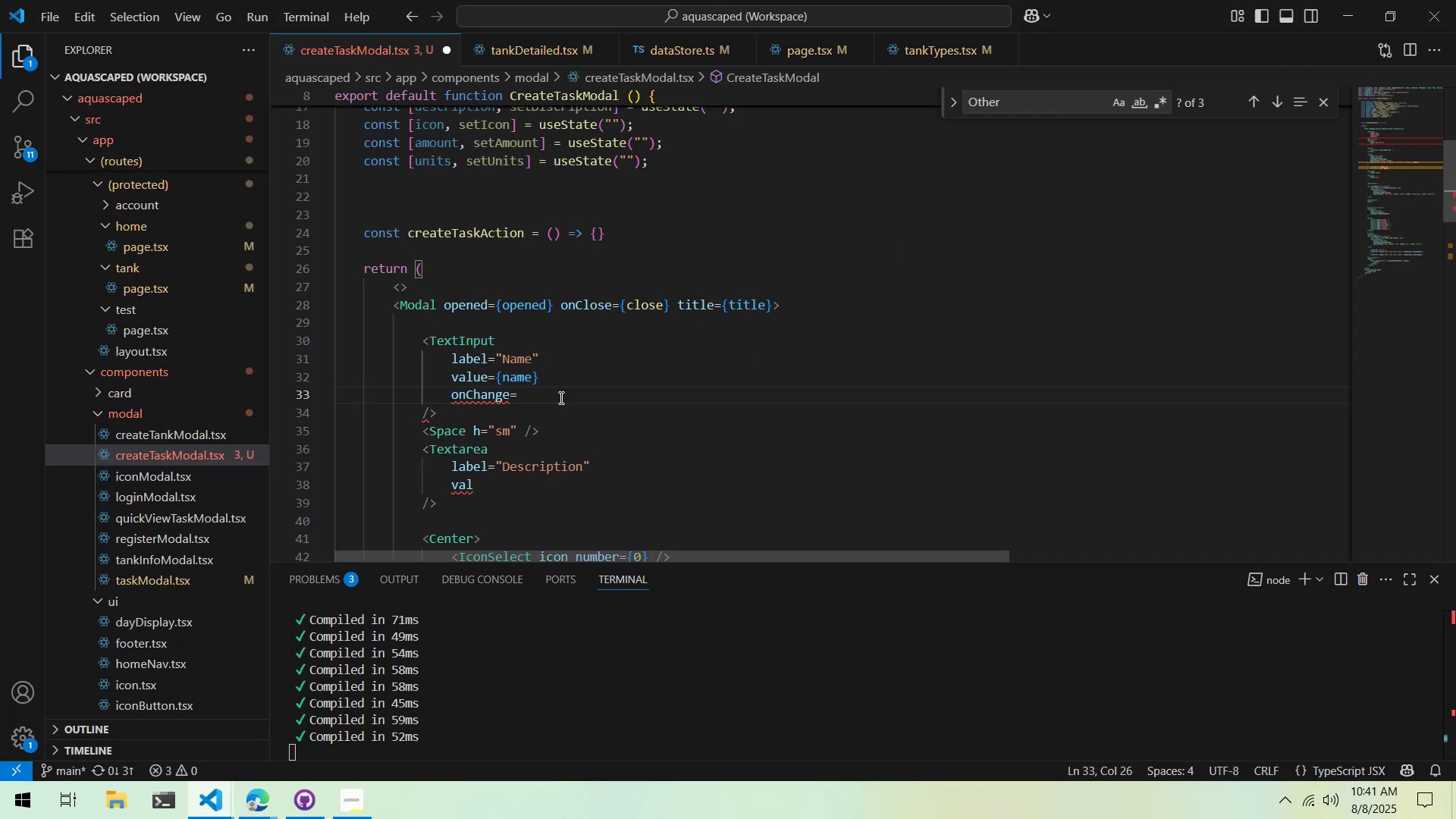 
double_click([560, 397])
 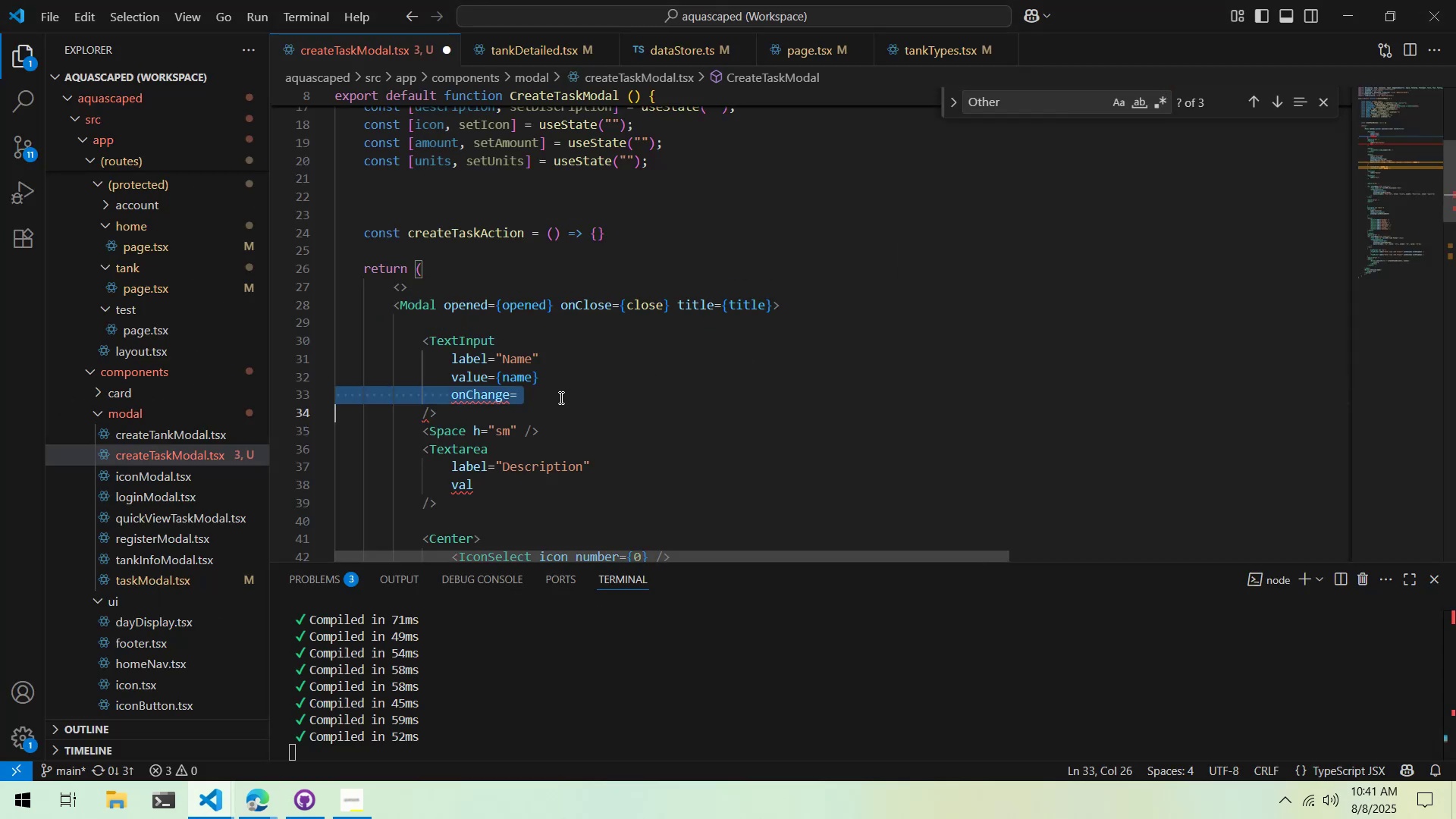 
triple_click([560, 397])
 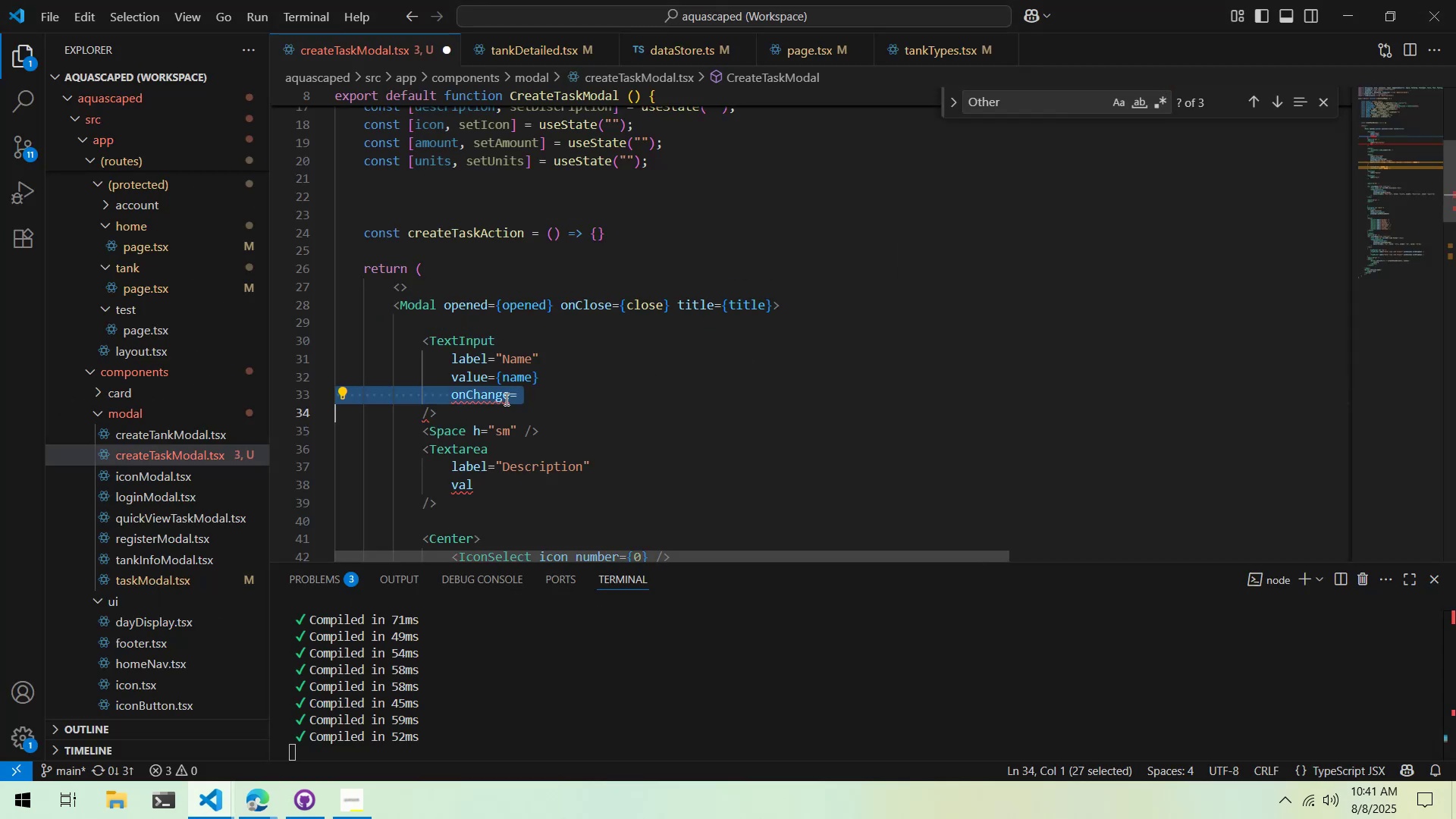 
key(Control+ControlLeft)
 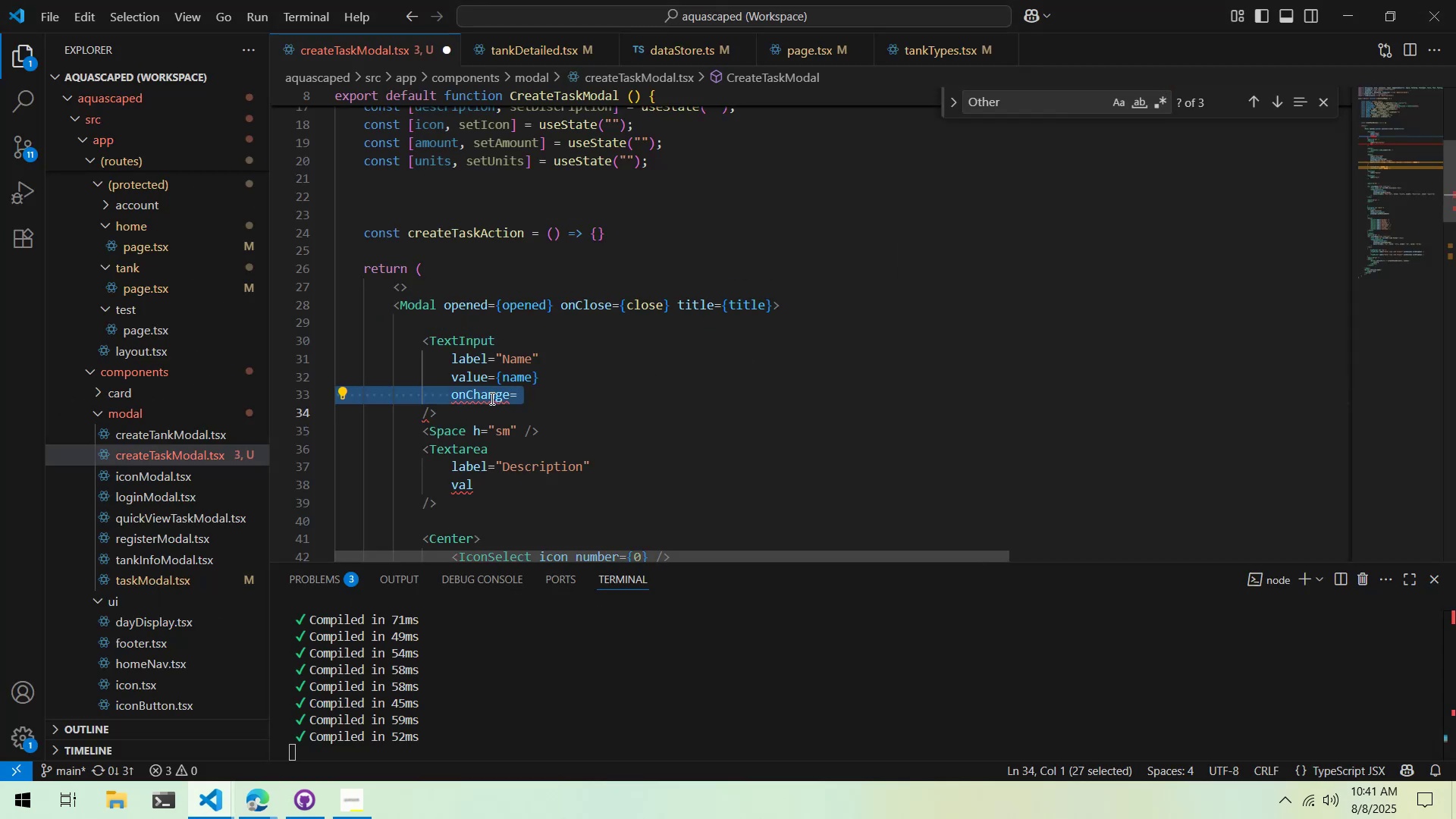 
key(Control+V)
 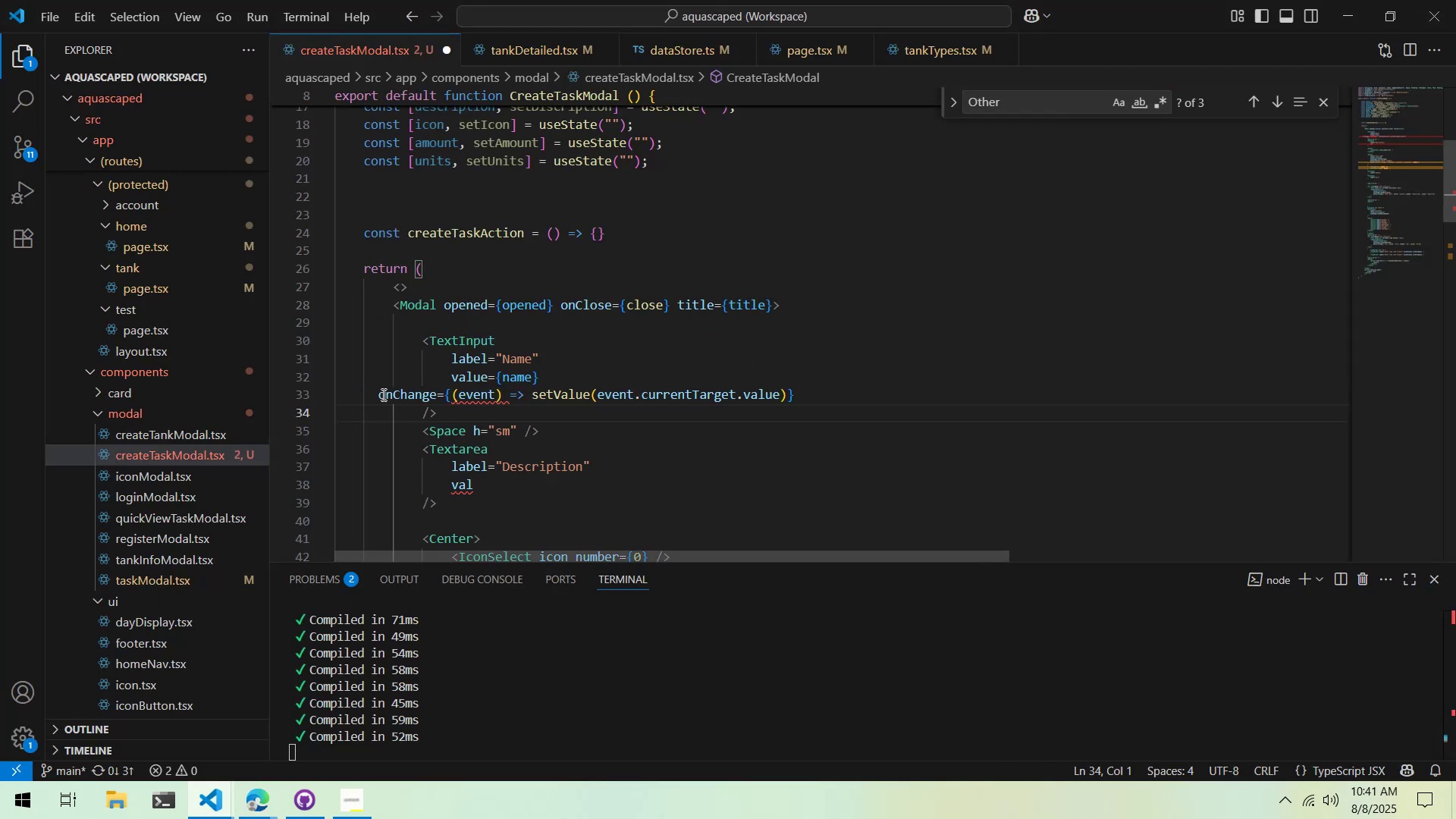 
left_click([379, 393])
 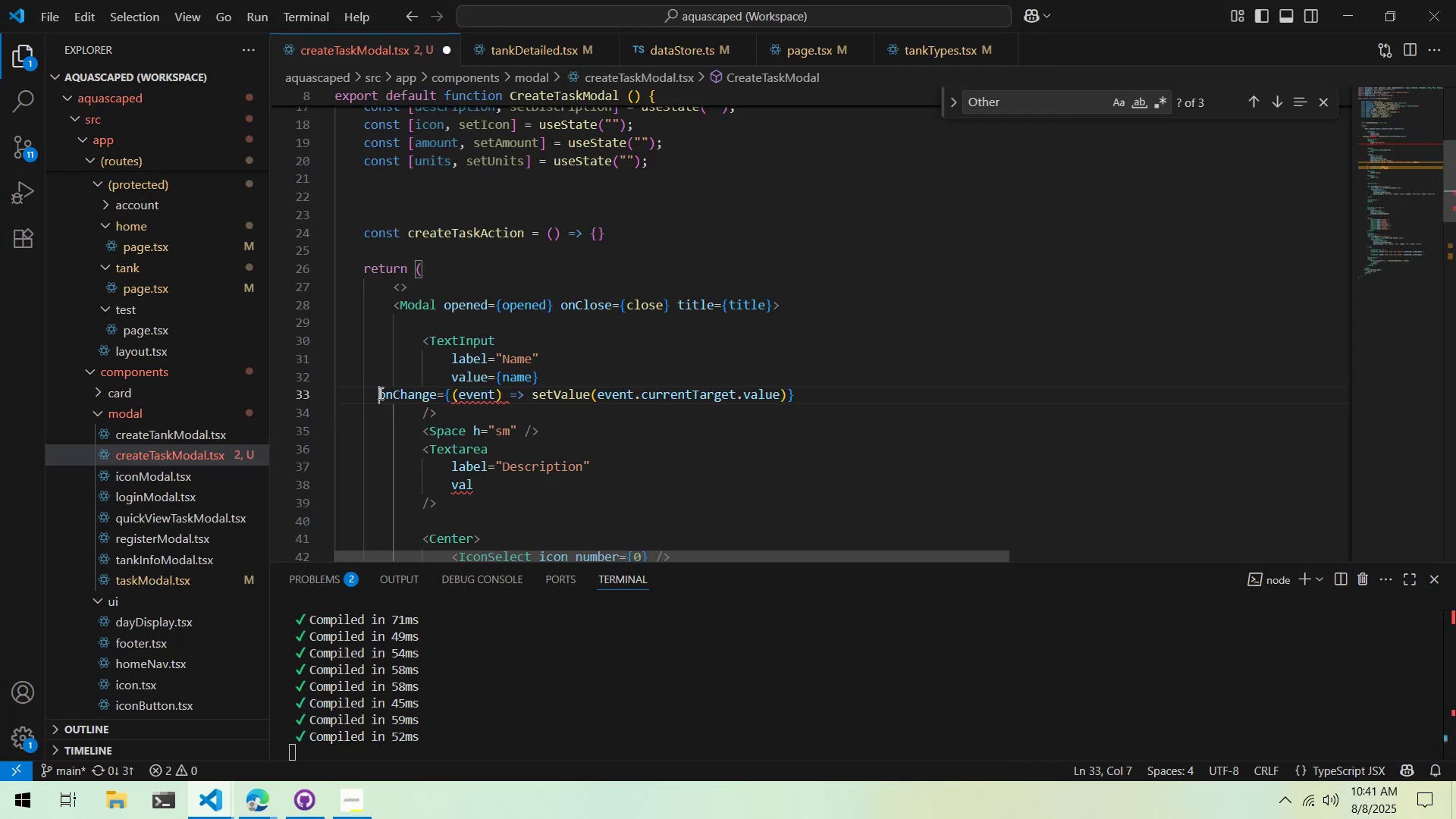 
key(Tab)
 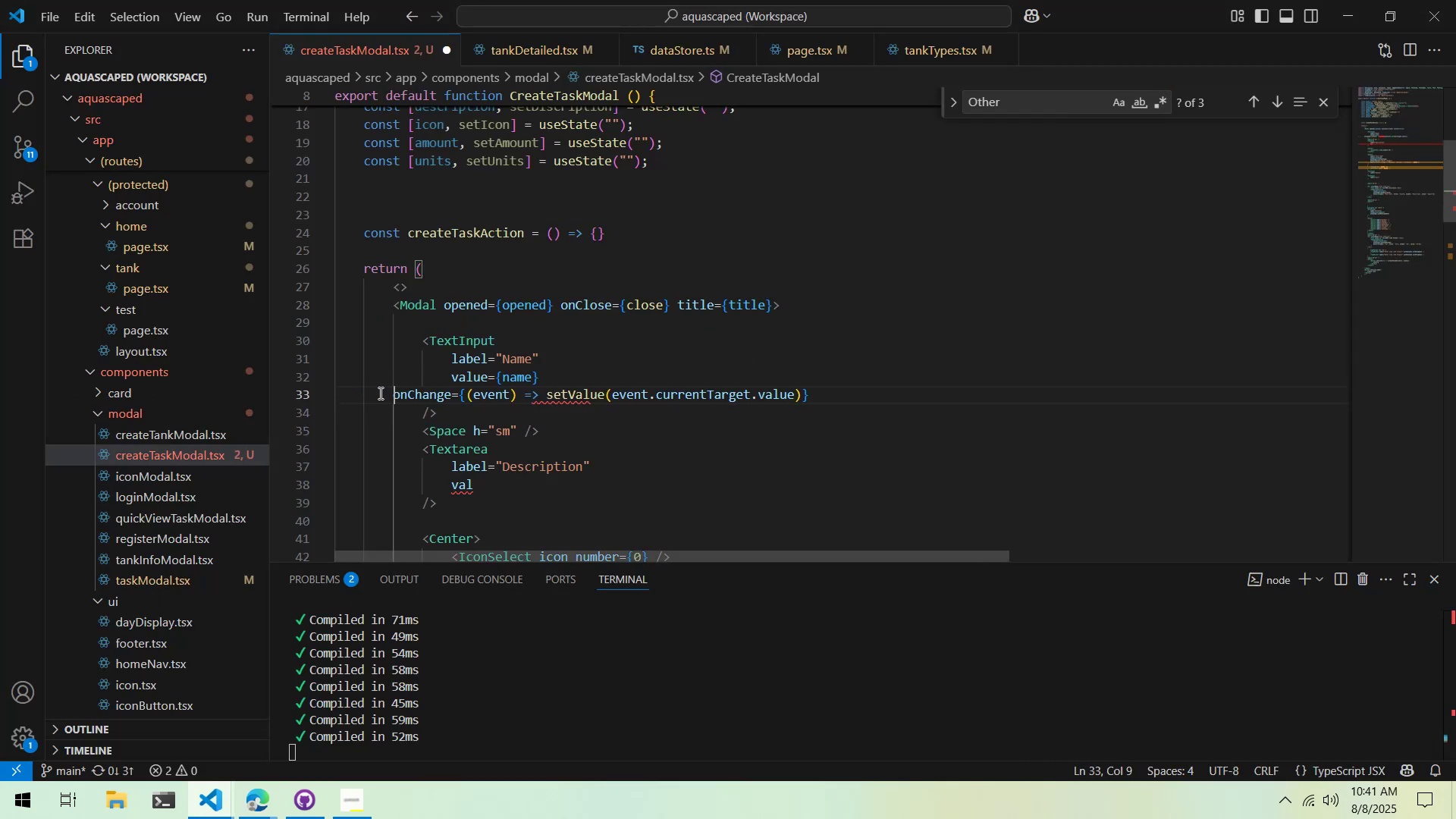 
key(Tab)
 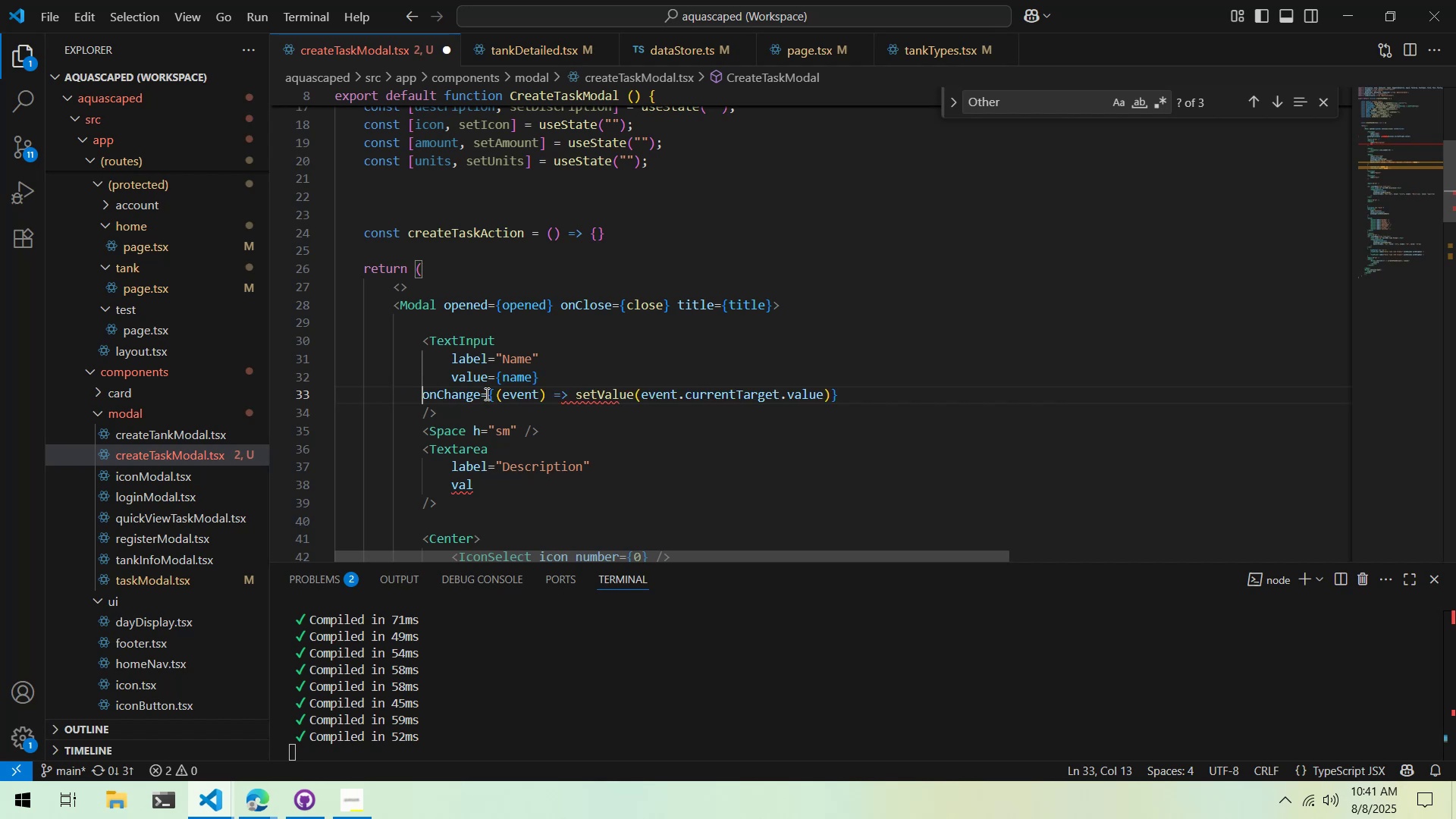 
key(Tab)
 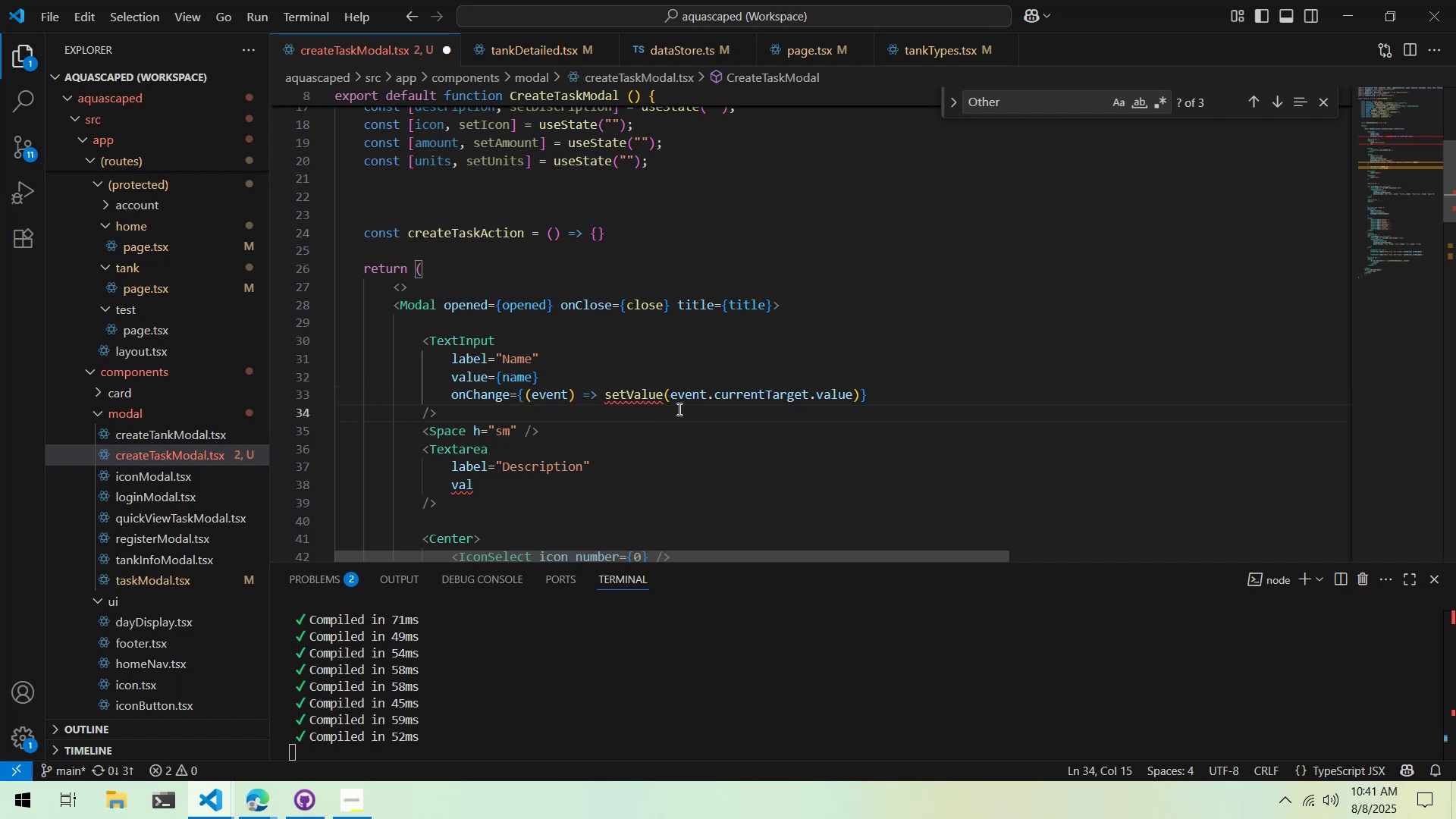 
double_click([635, 395])
 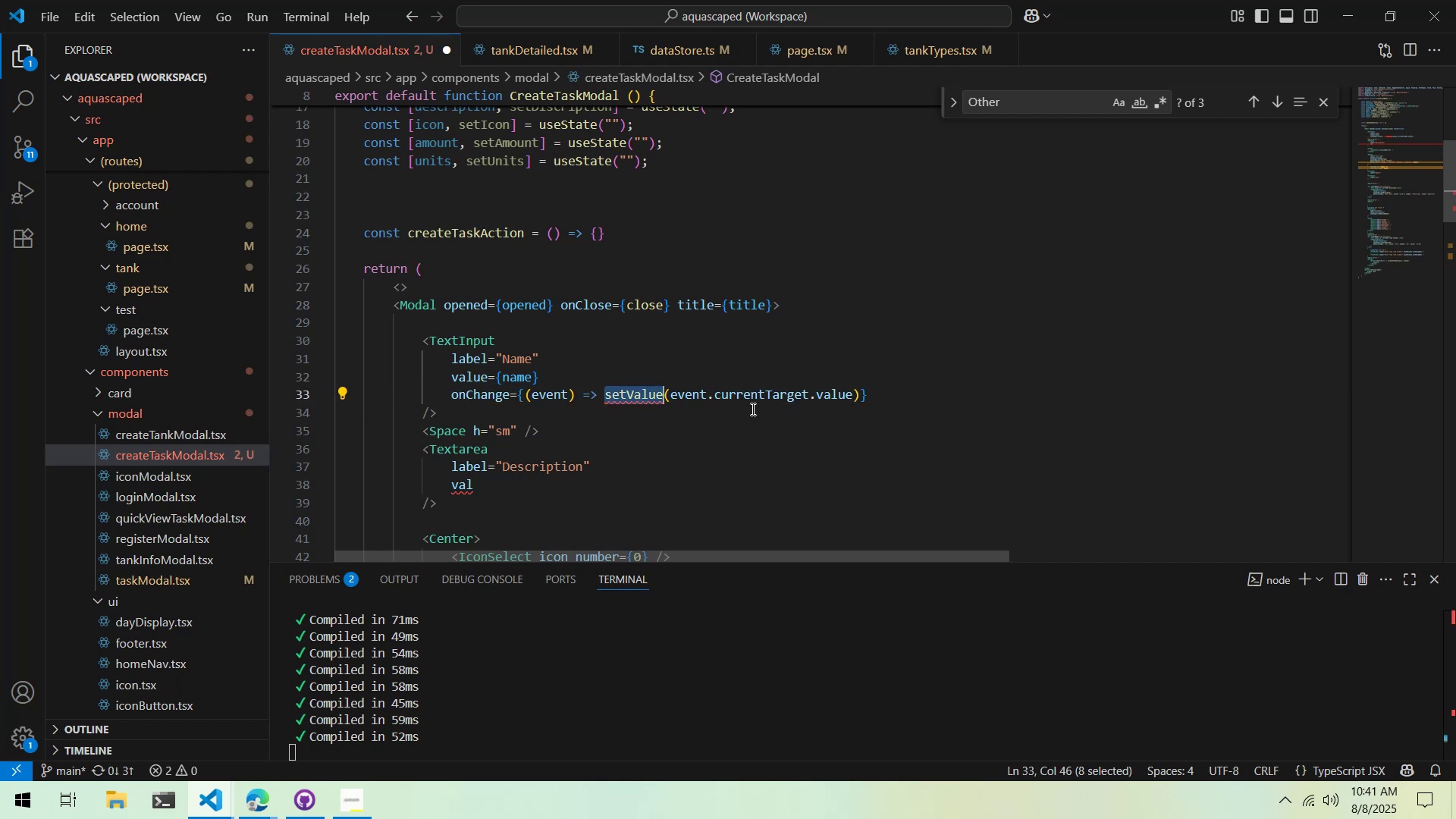 
type(setName)
 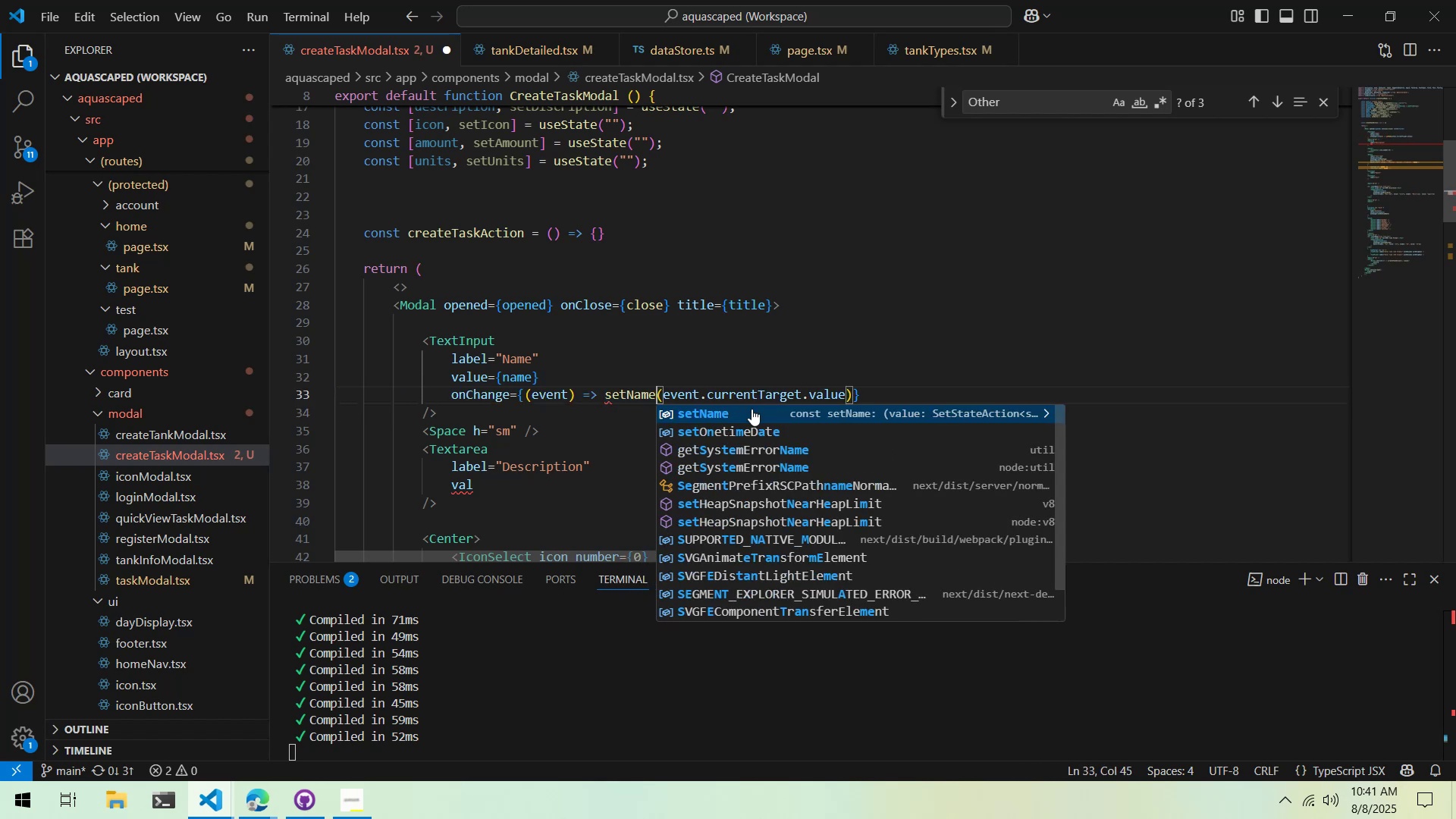 
left_click([736, 392])
 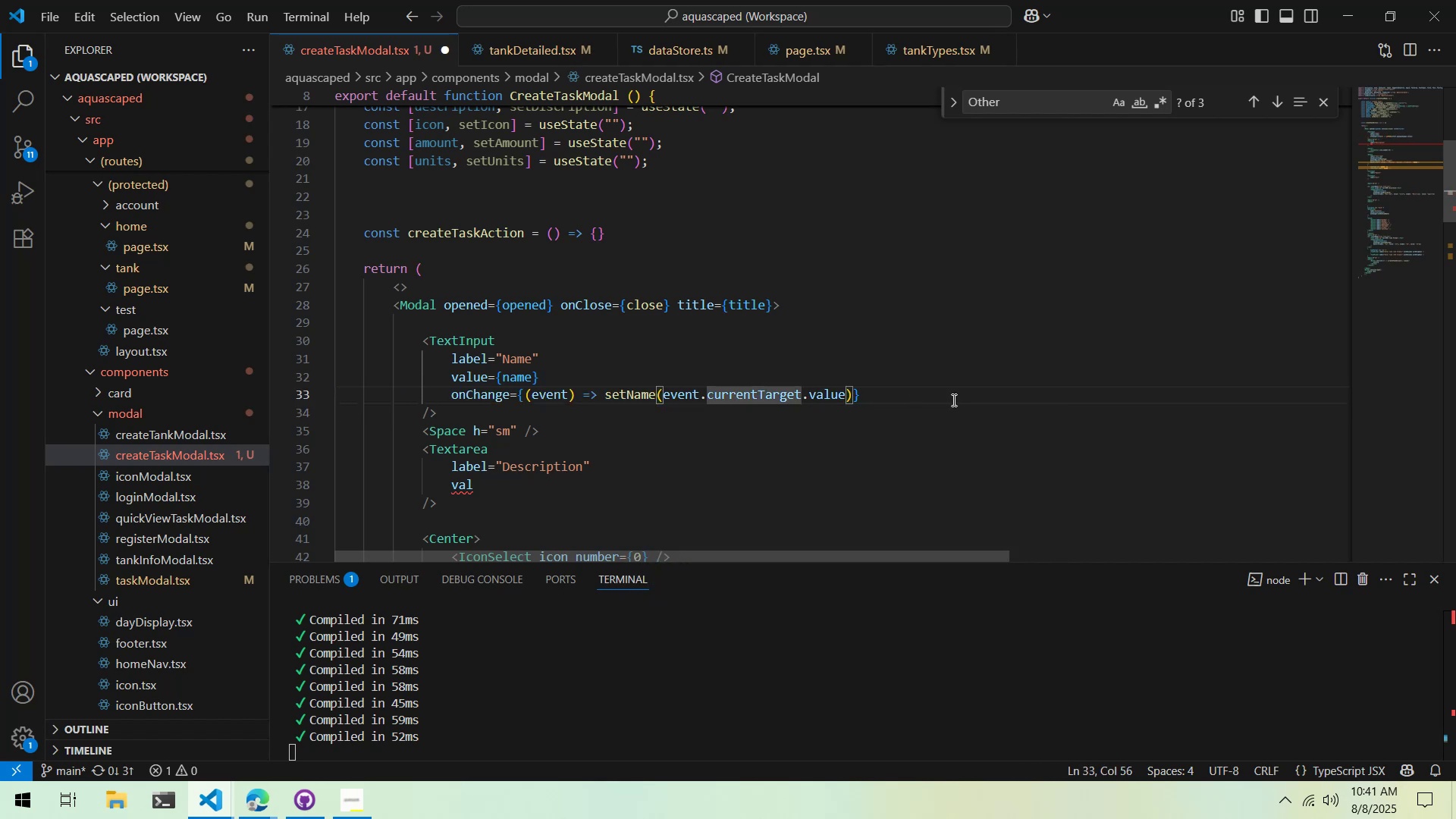 
left_click_drag(start_coordinate=[978, 399], to_coordinate=[190, 370])
 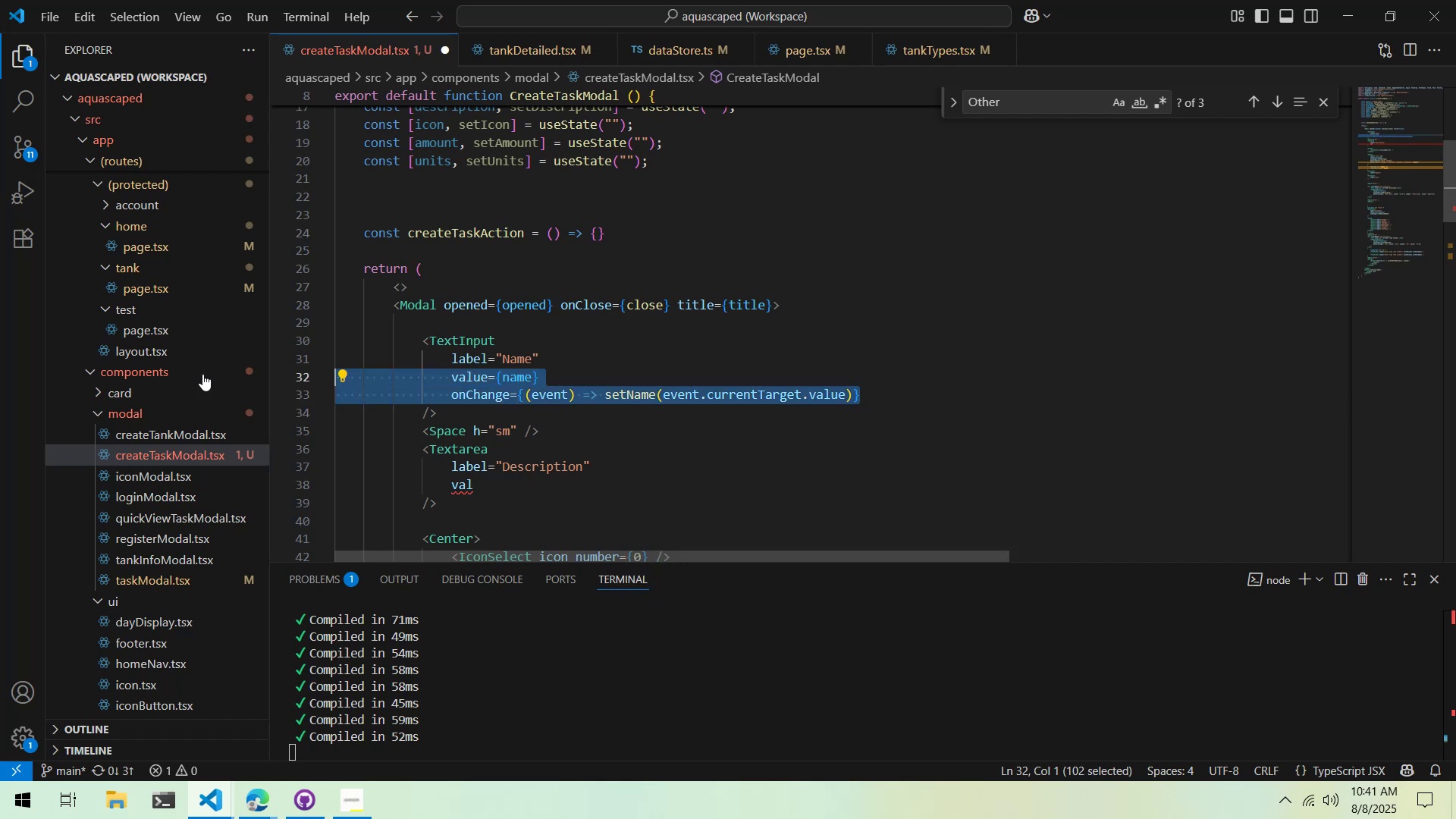 
key(Control+ControlLeft)
 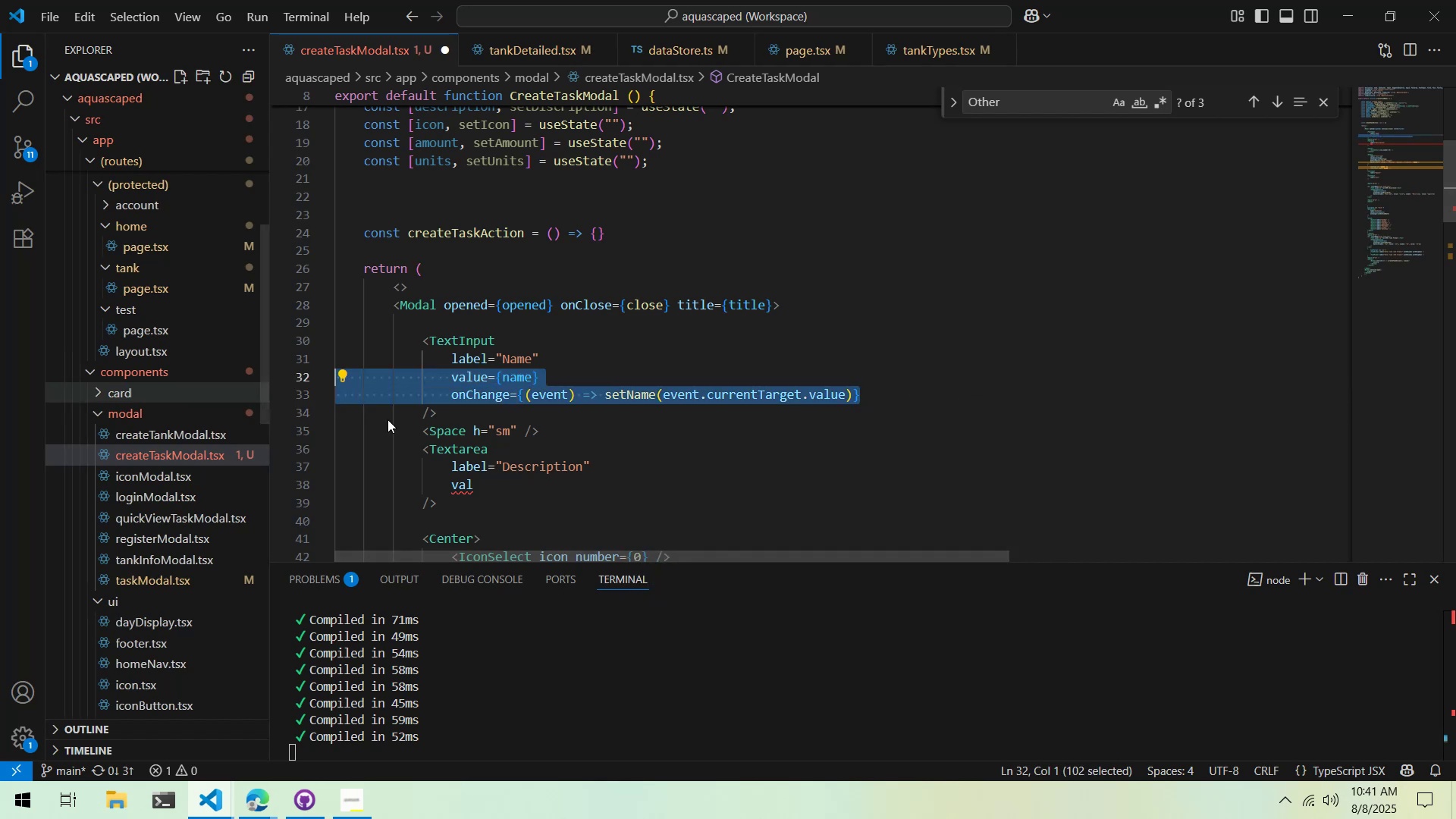 
key(Control+C)
 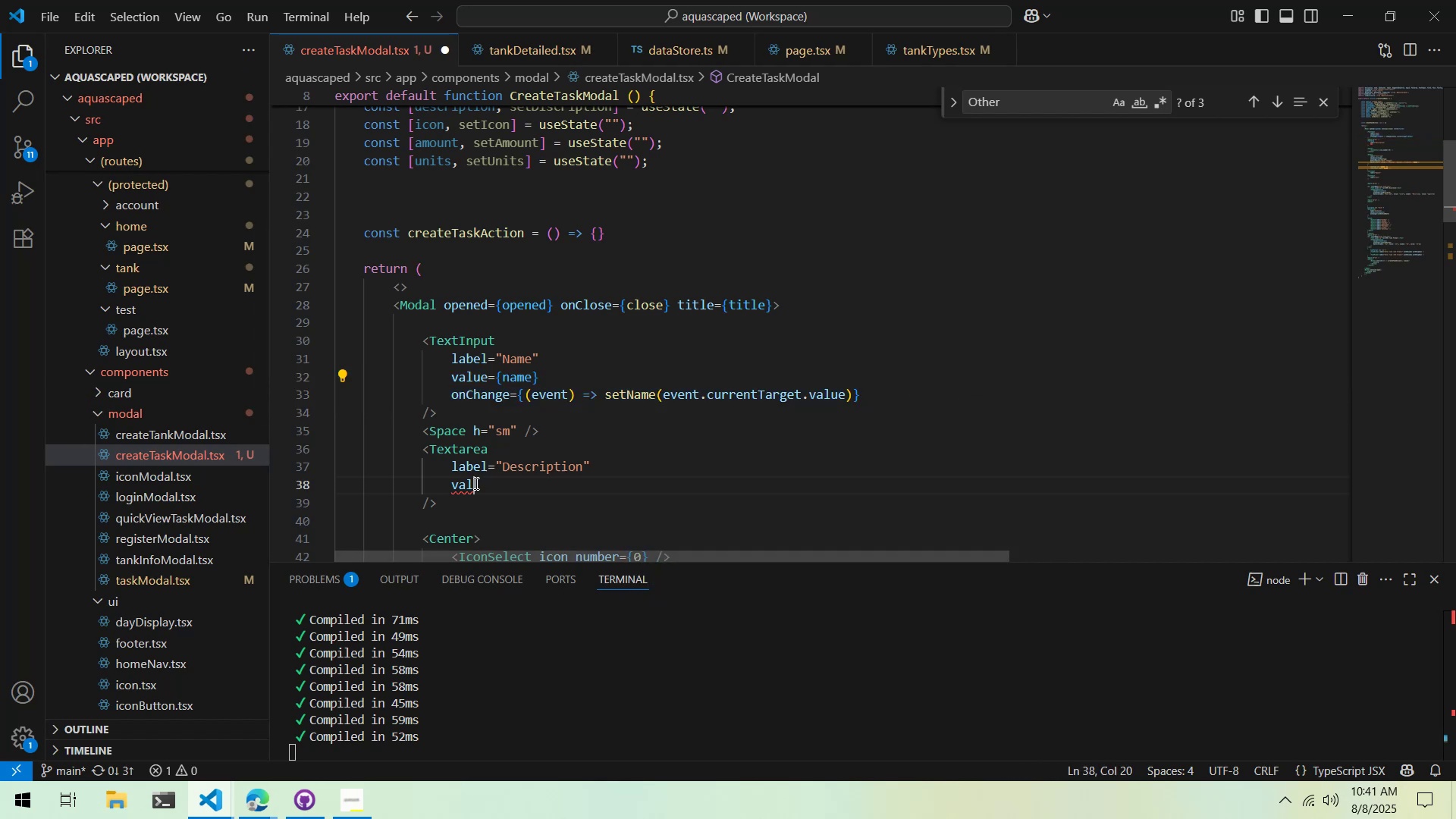 
double_click([475, 483])
 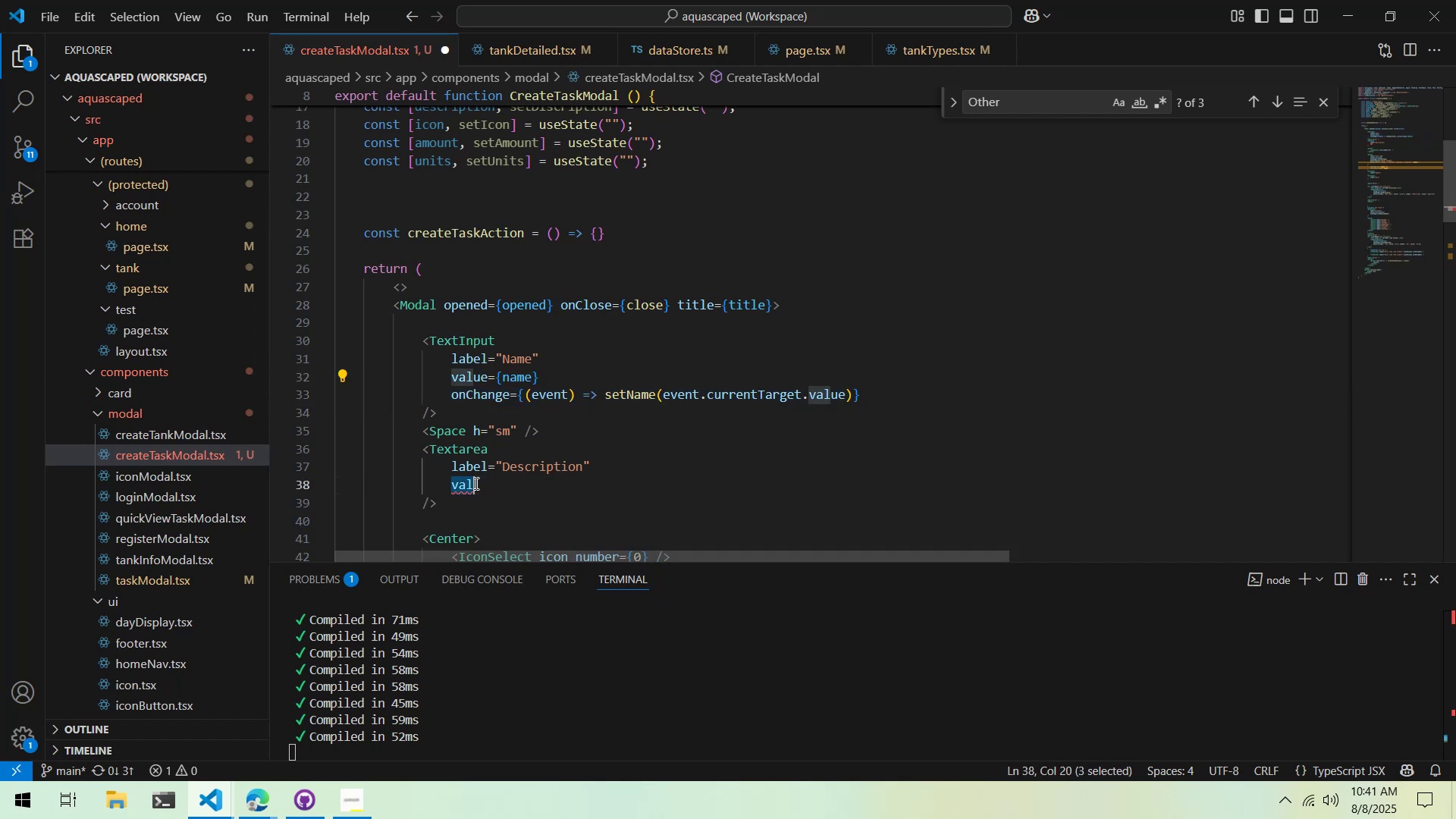 
key(Control+ControlLeft)
 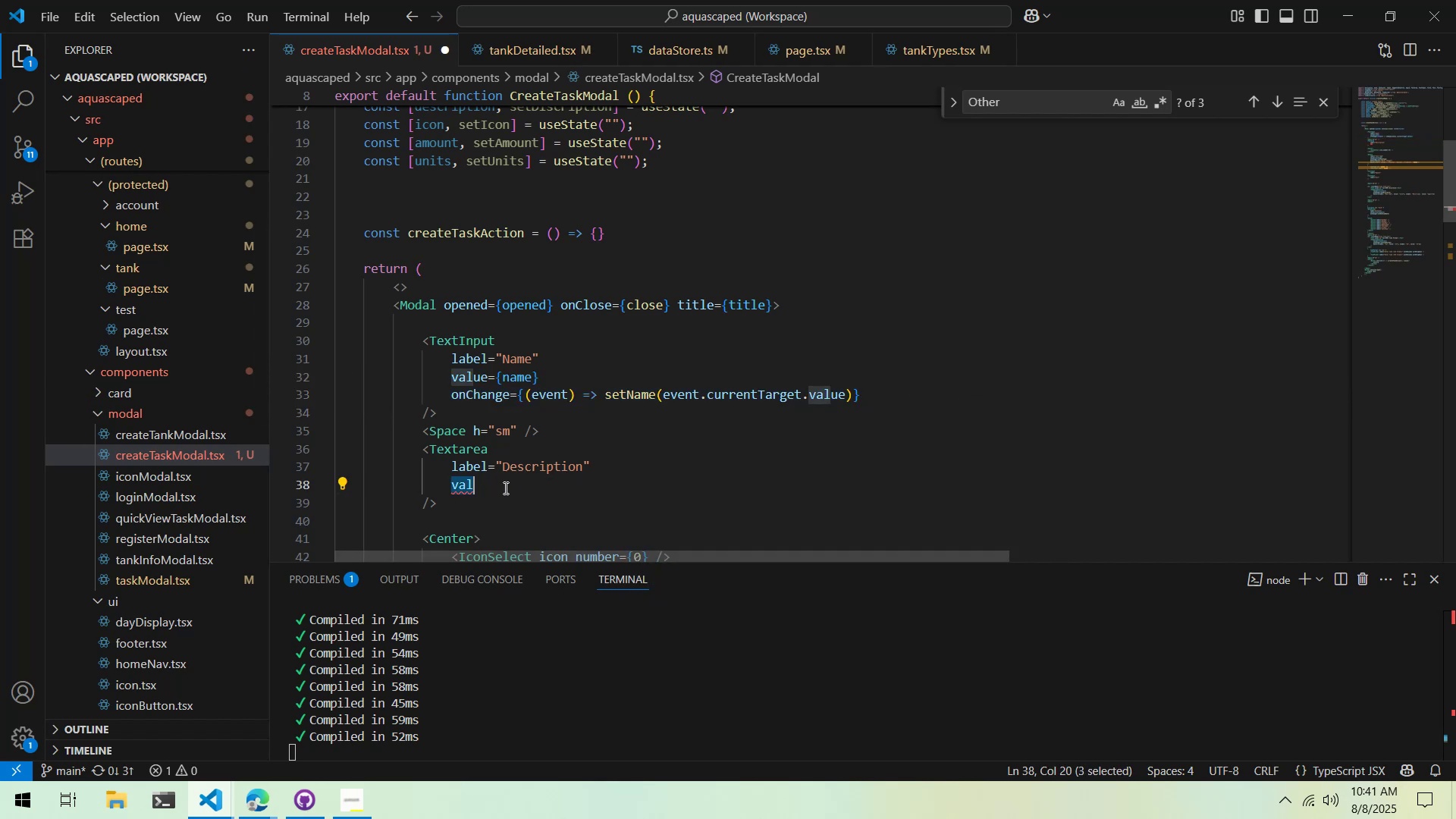 
key(Control+V)
 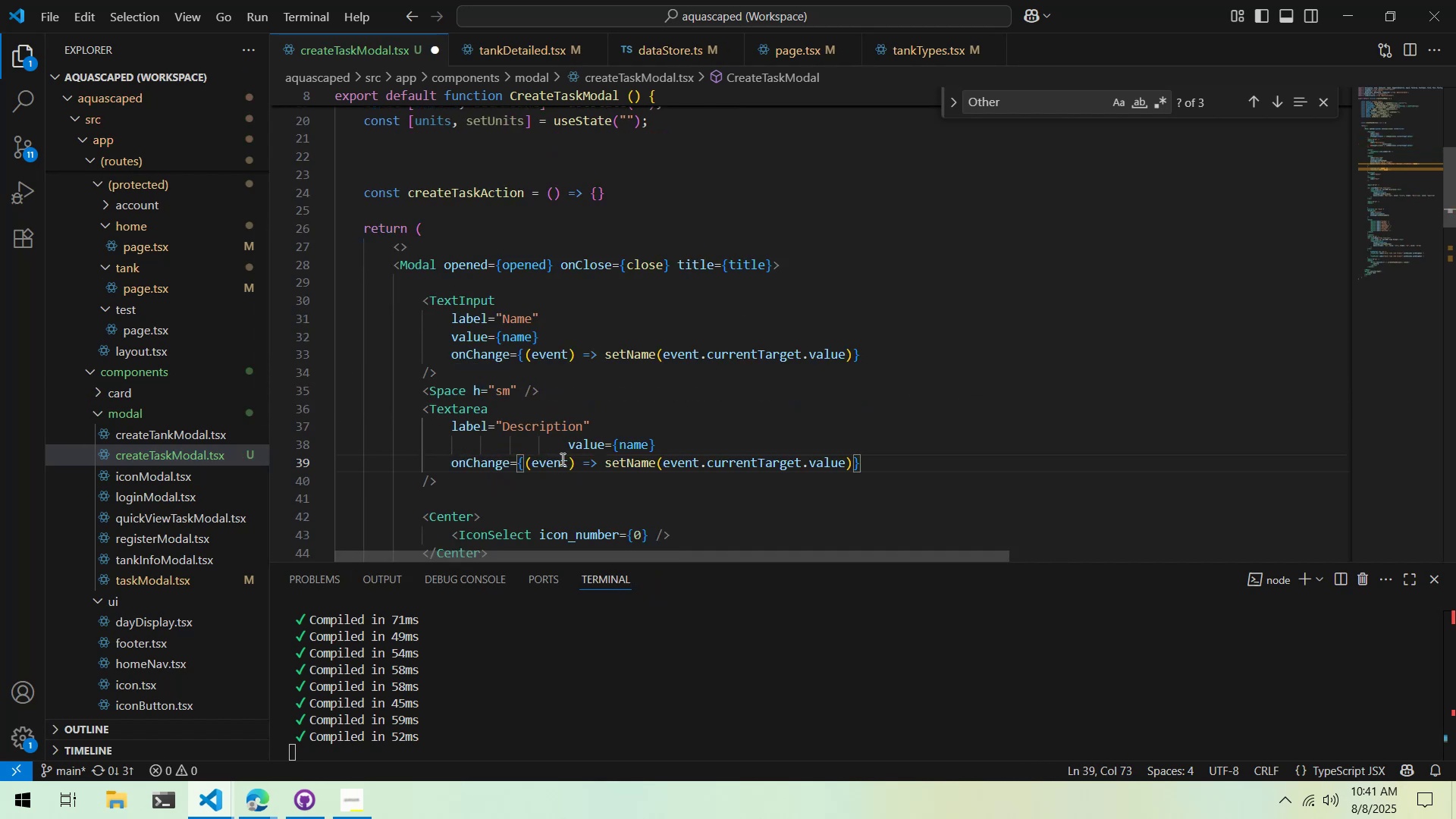 
left_click([581, 443])
 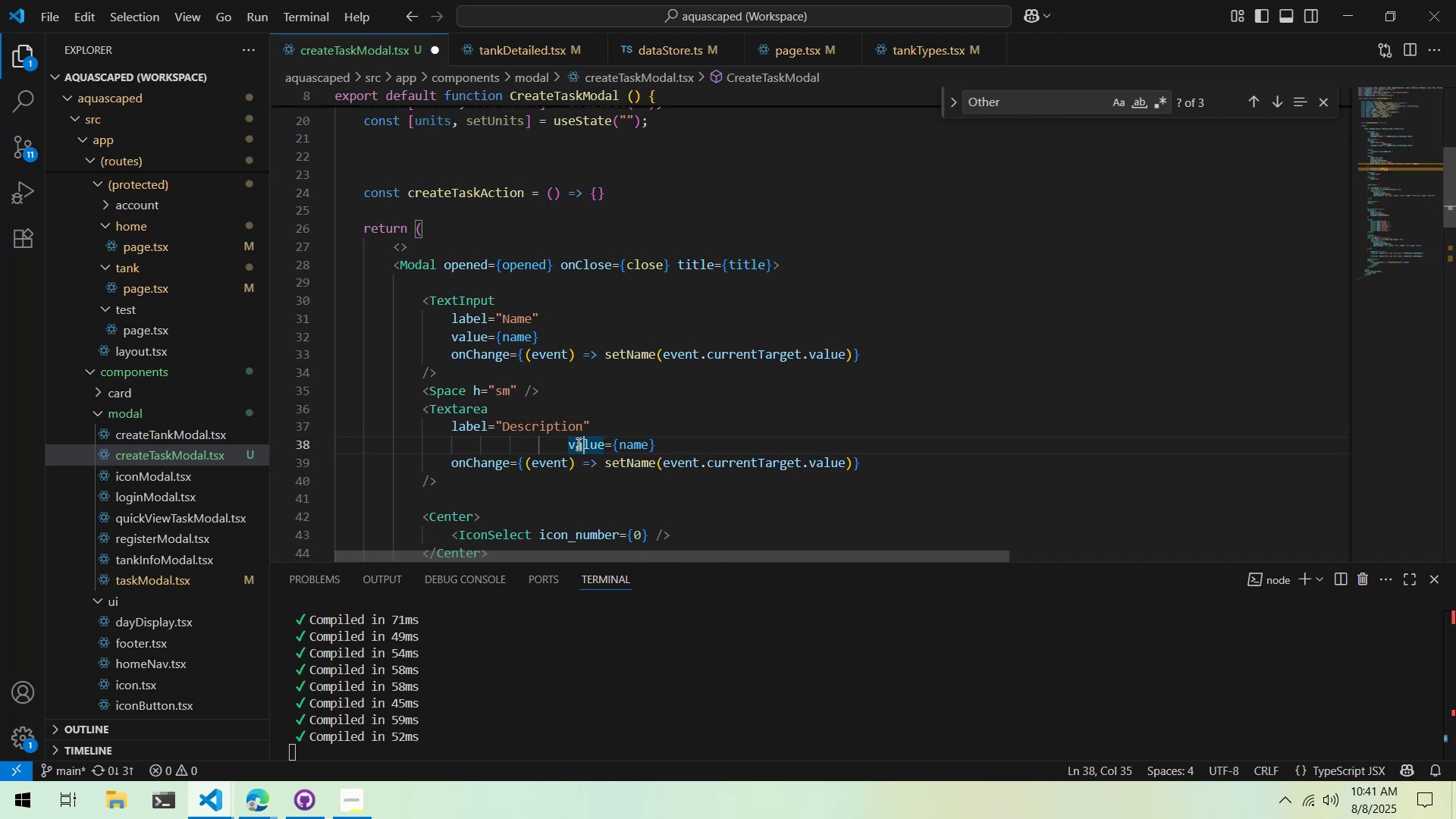 
key(Shift+Tab)
 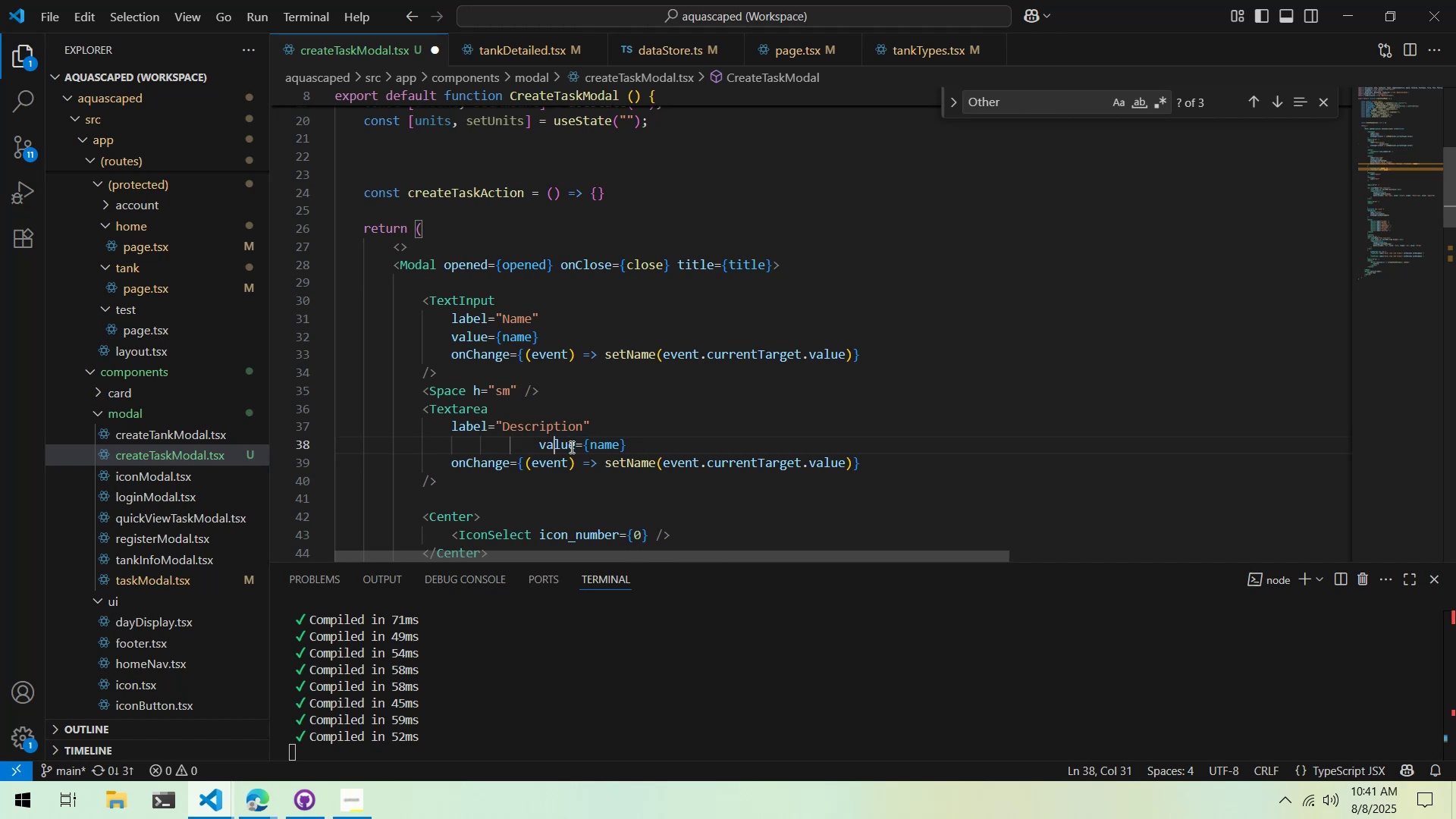 
key(Shift+Tab)
 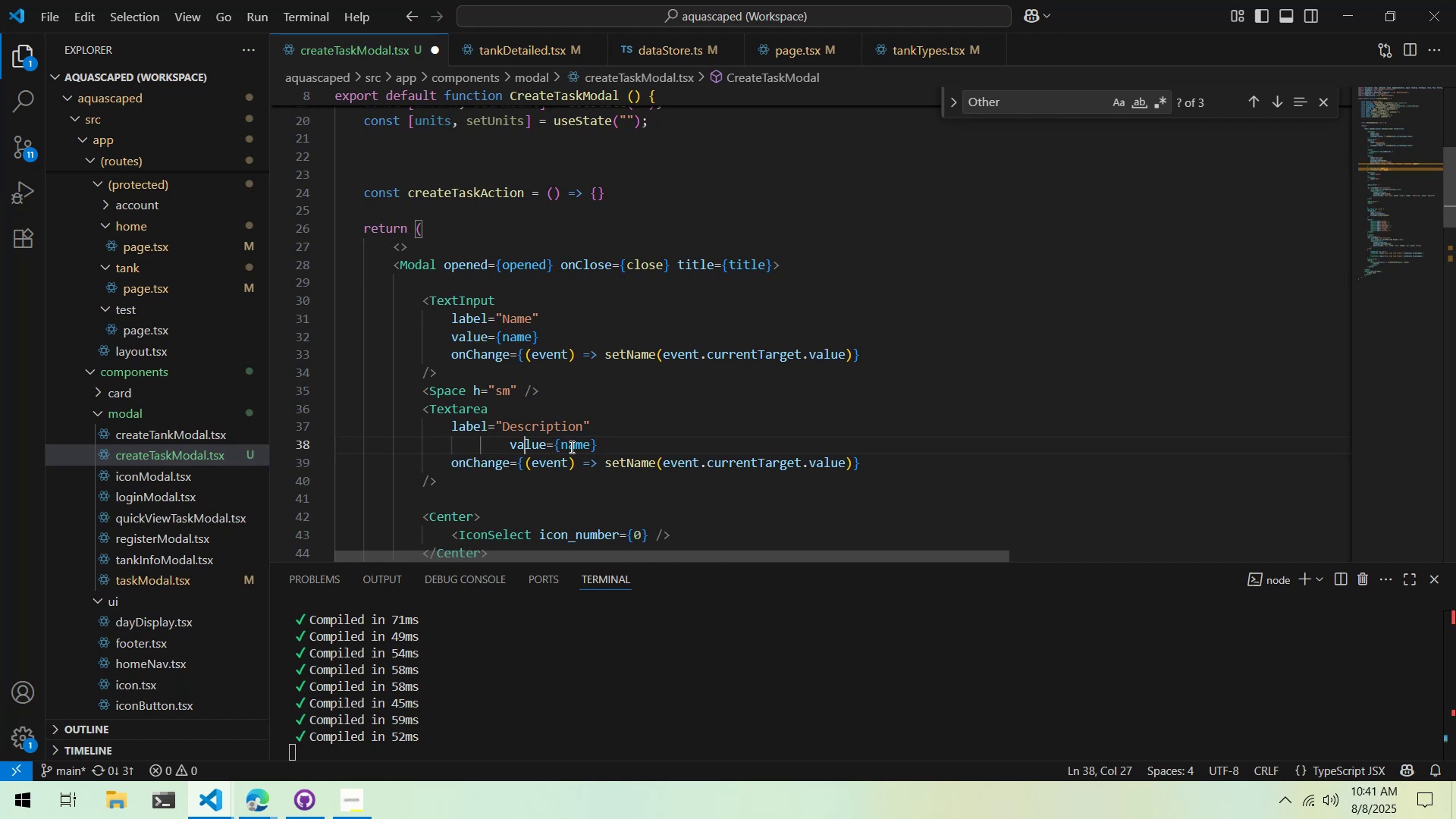 
key(Shift+Tab)
 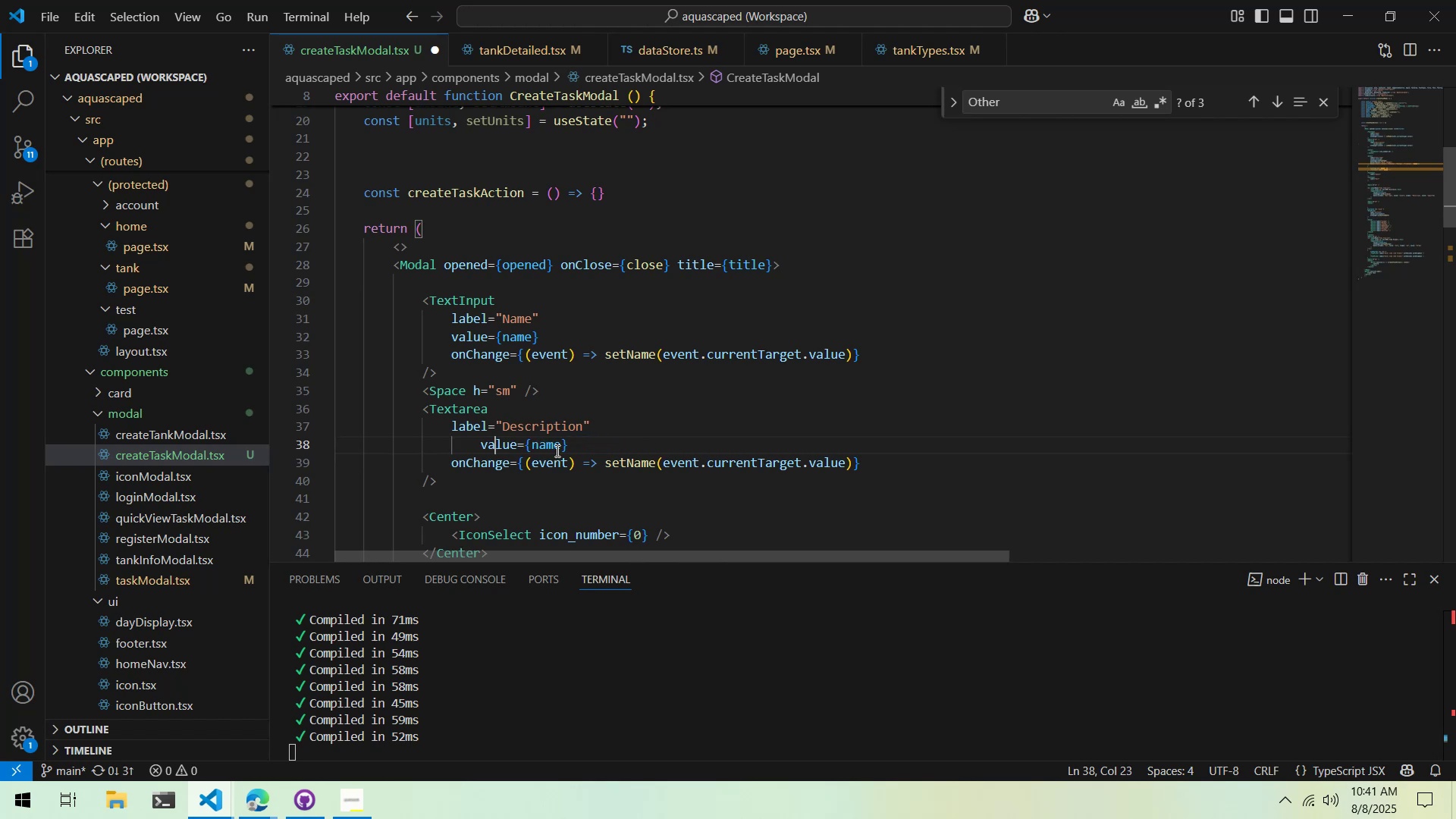 
key(Shift+Tab)
 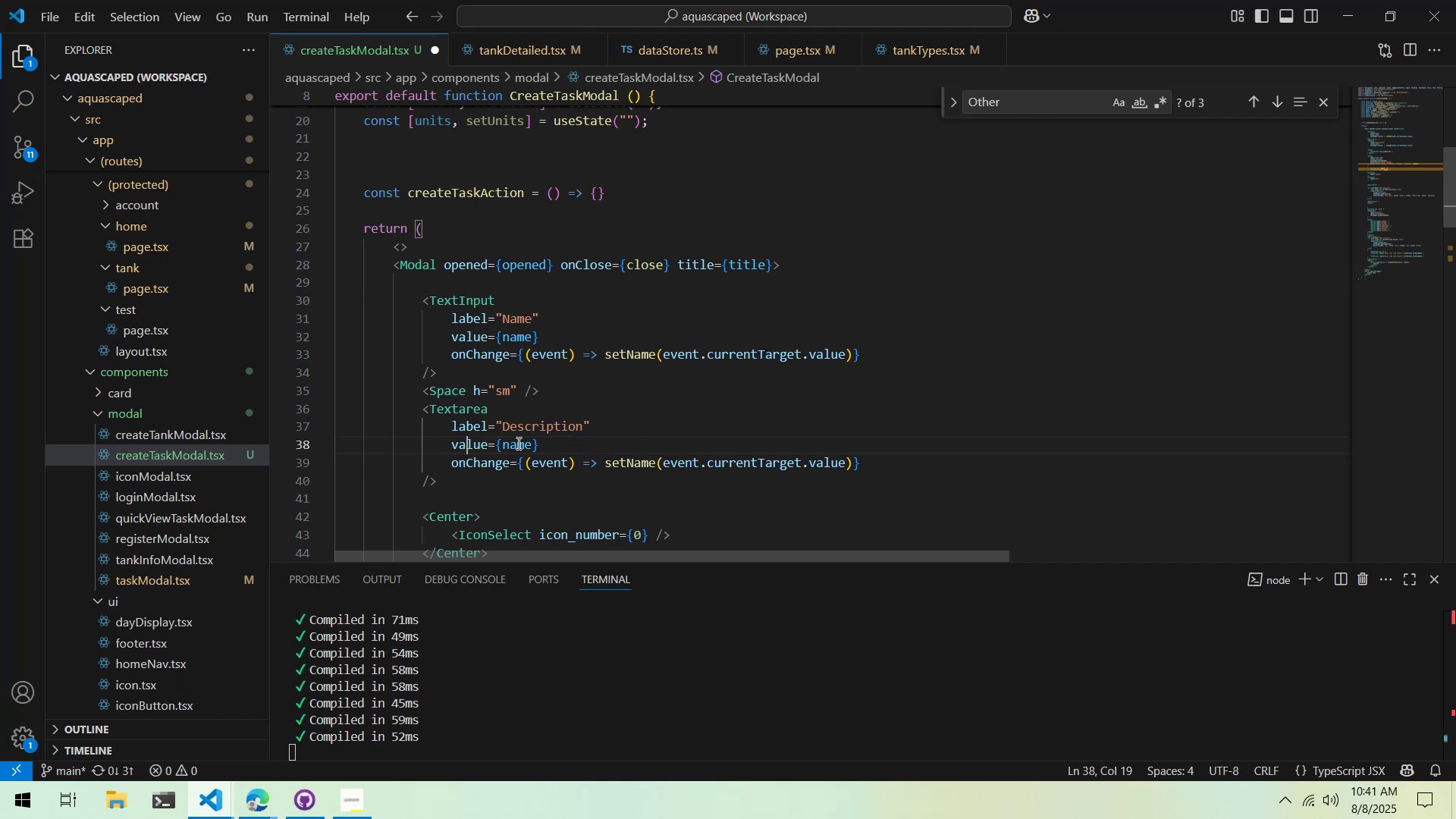 
double_click([517, 443])
 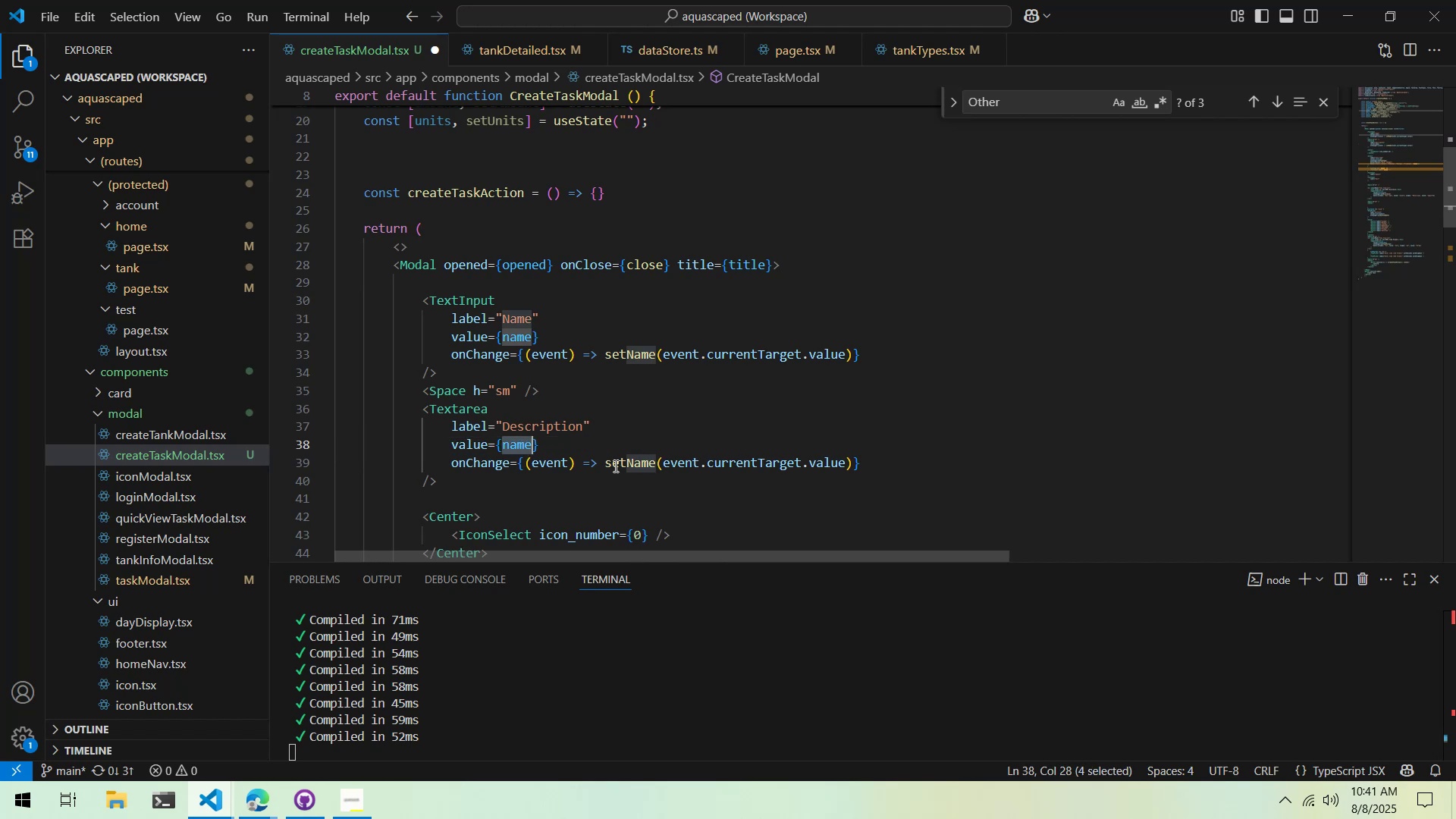 
type(desci)
 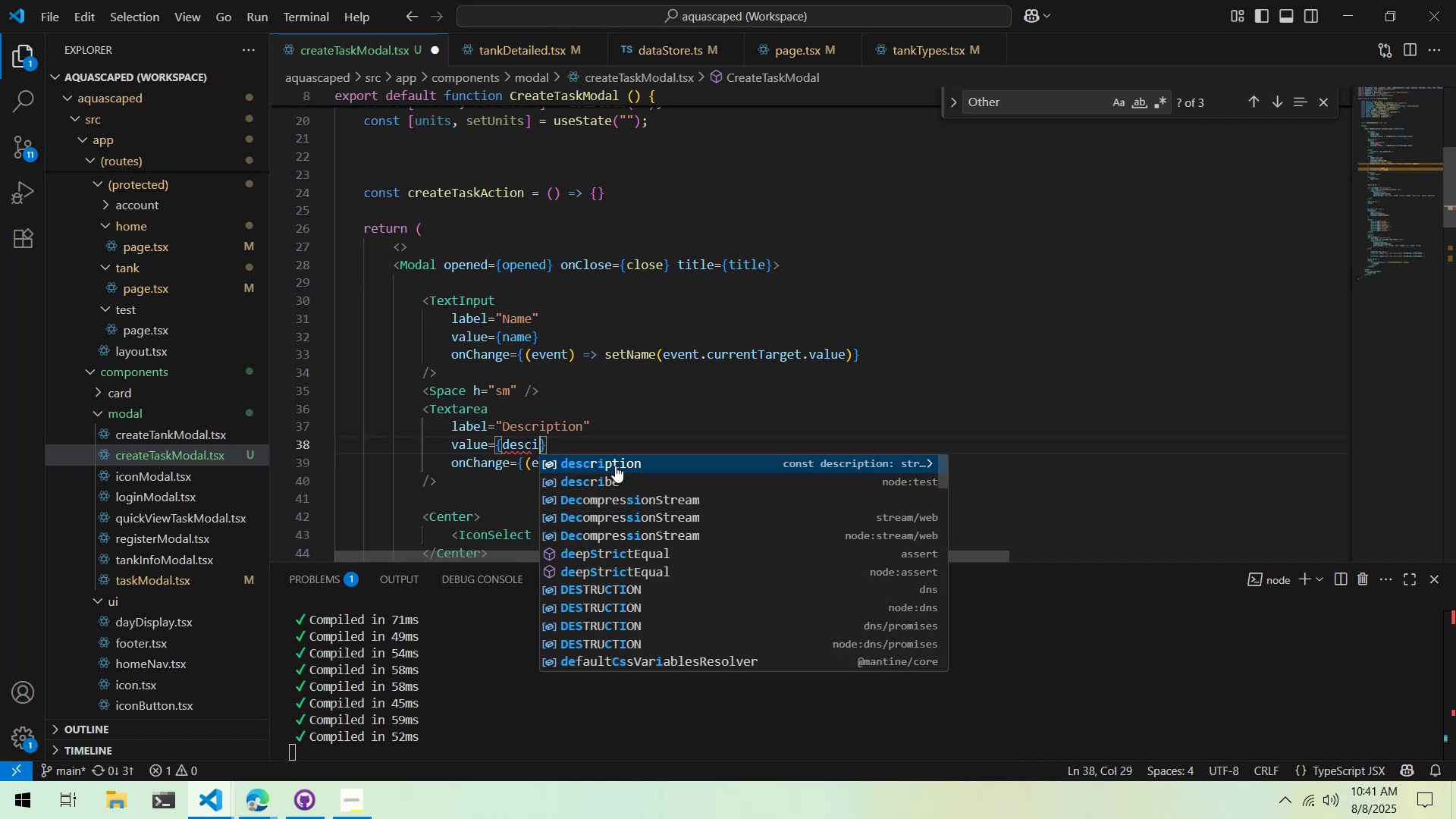 
key(Enter)
 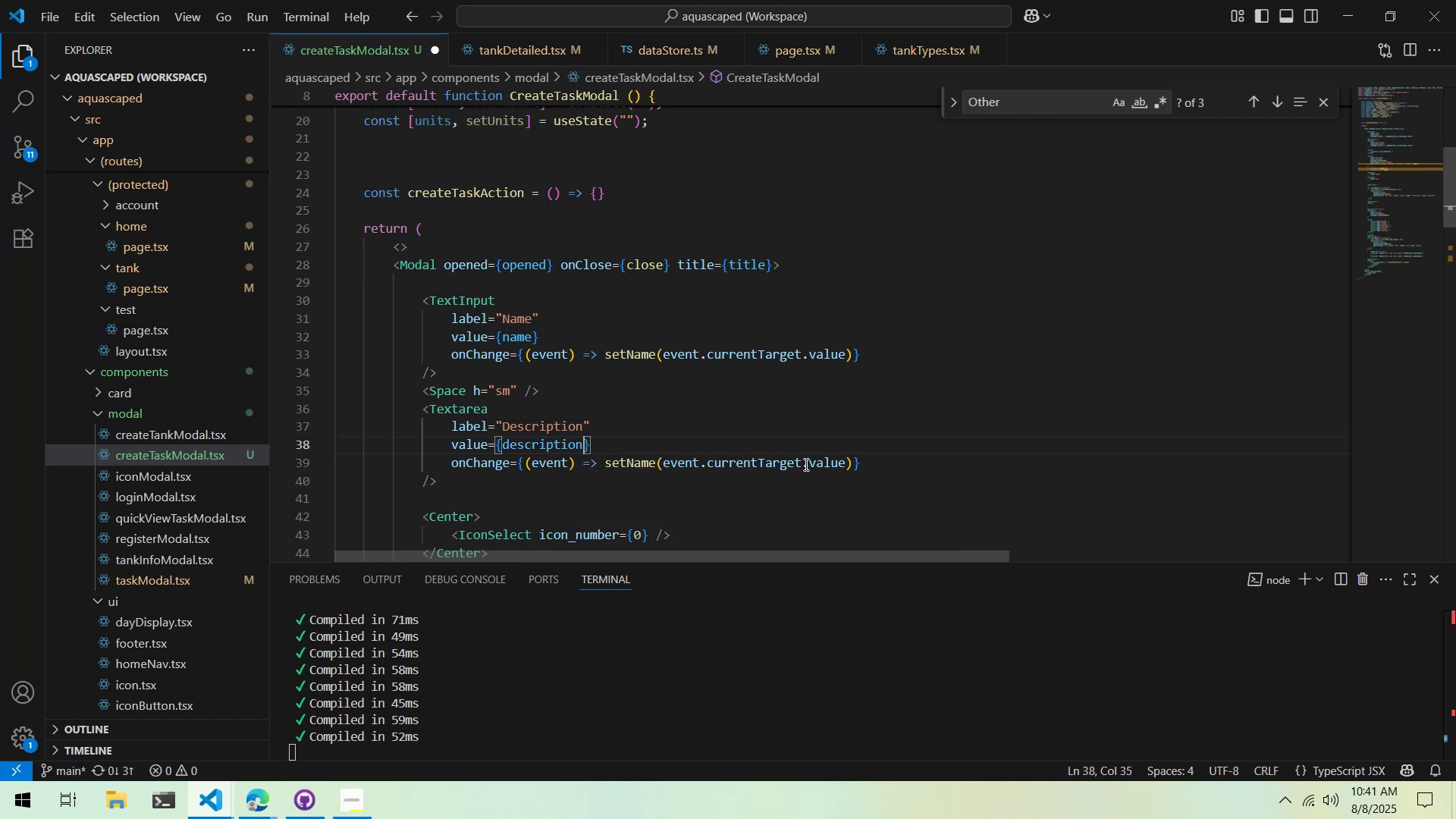 
left_click([604, 464])
 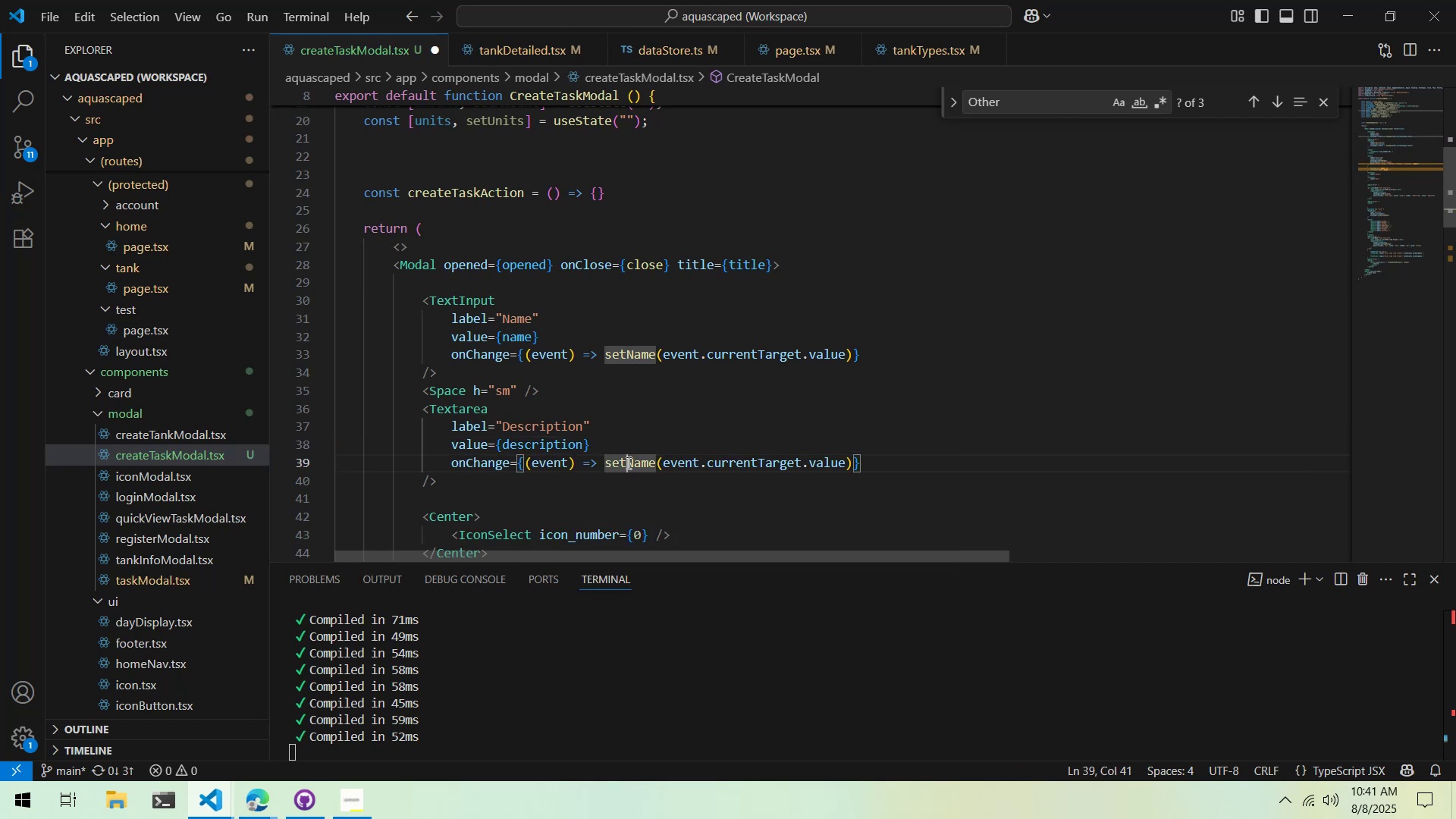 
triple_click([627, 463])
 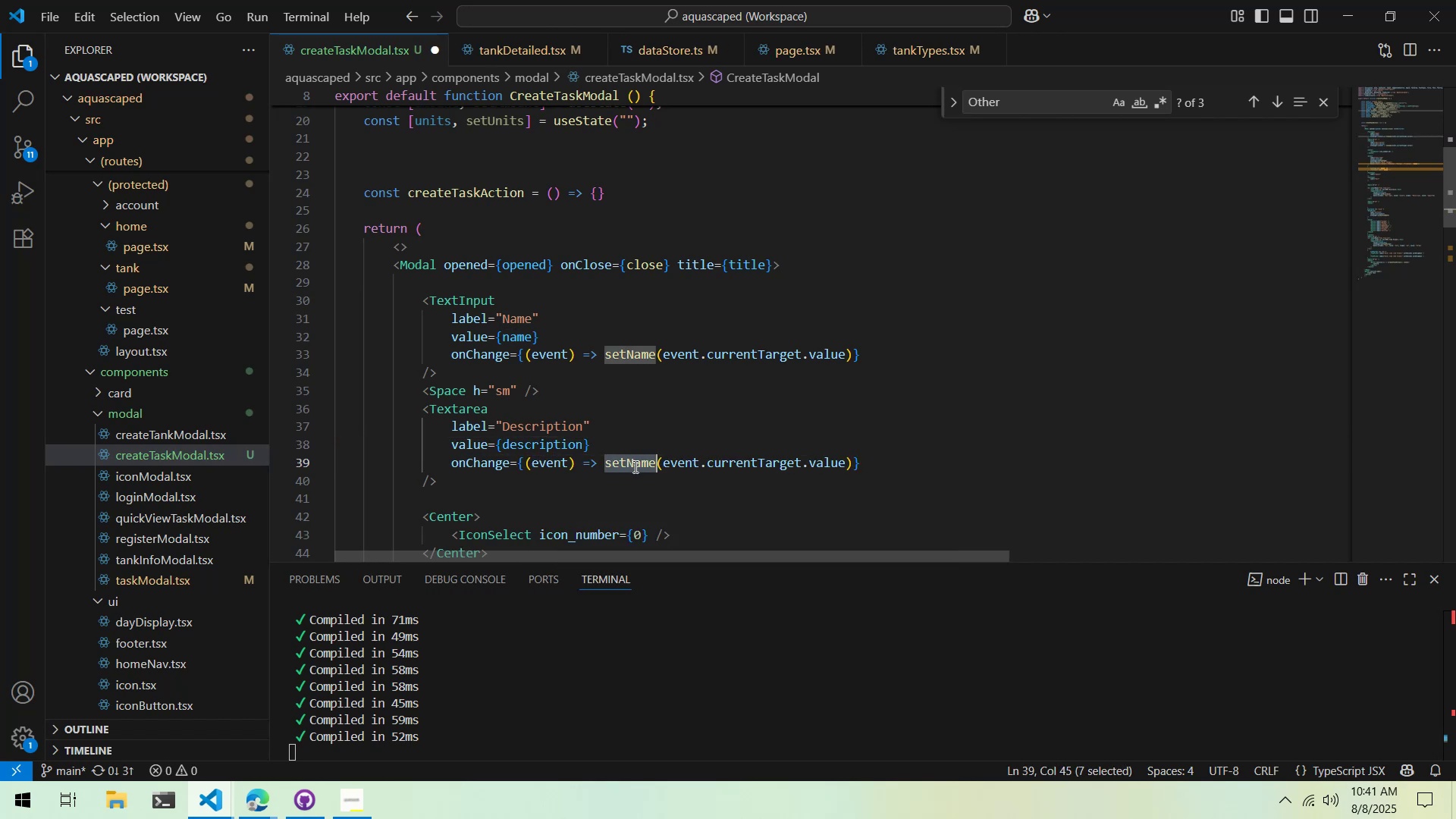 
type(setDescript)
 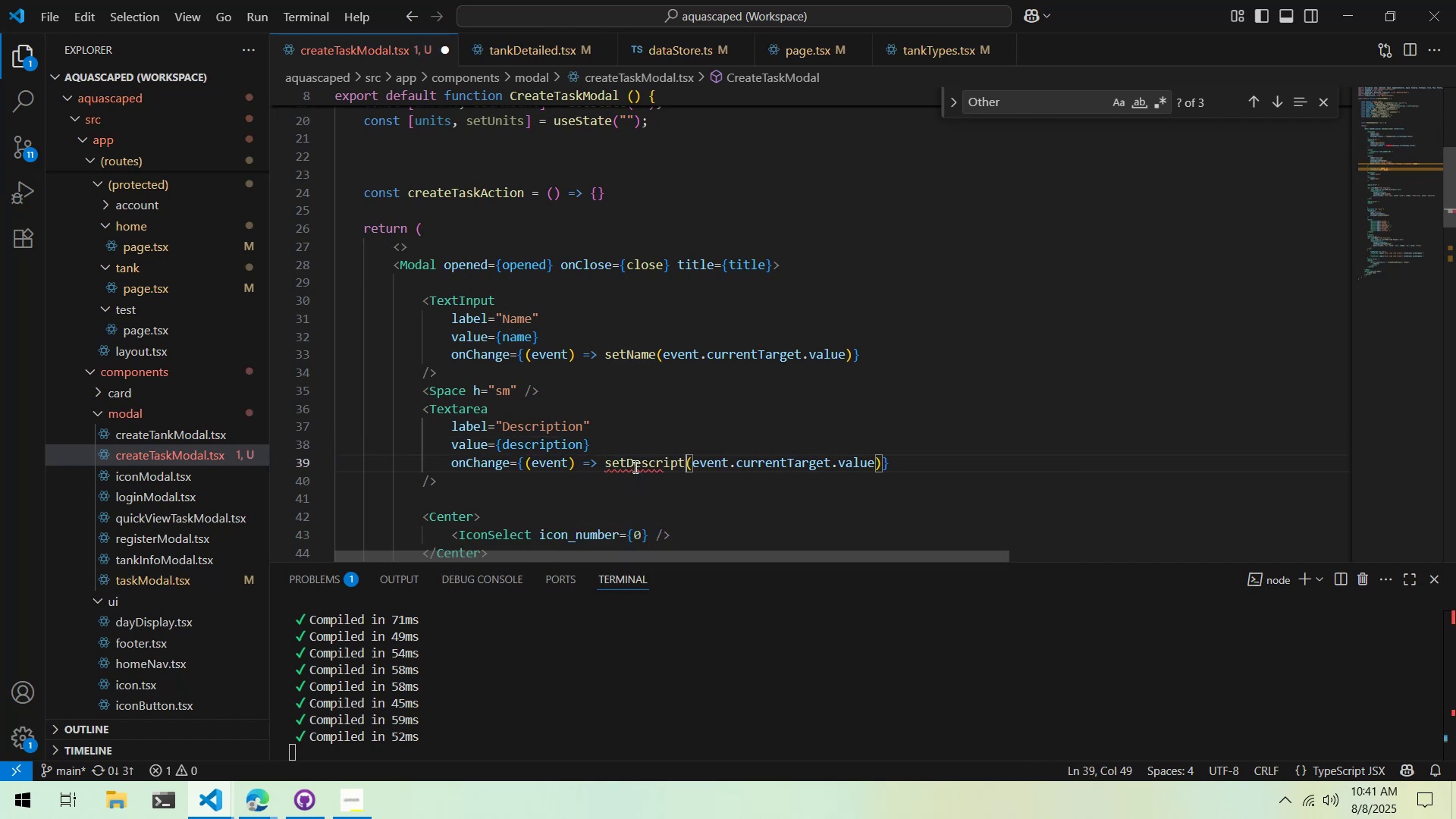 
key(Control+Backspace)
 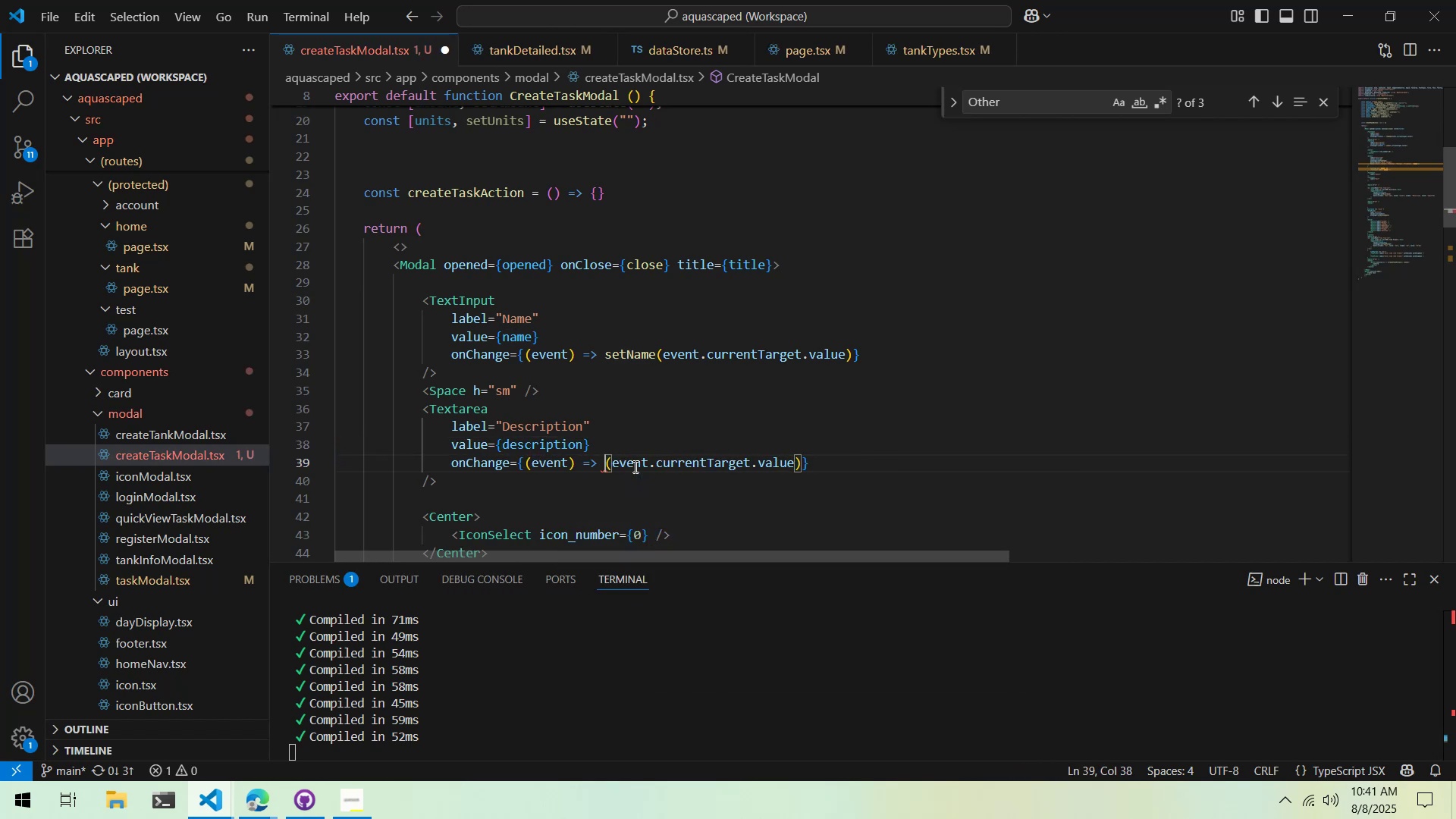 
type(setDe)
 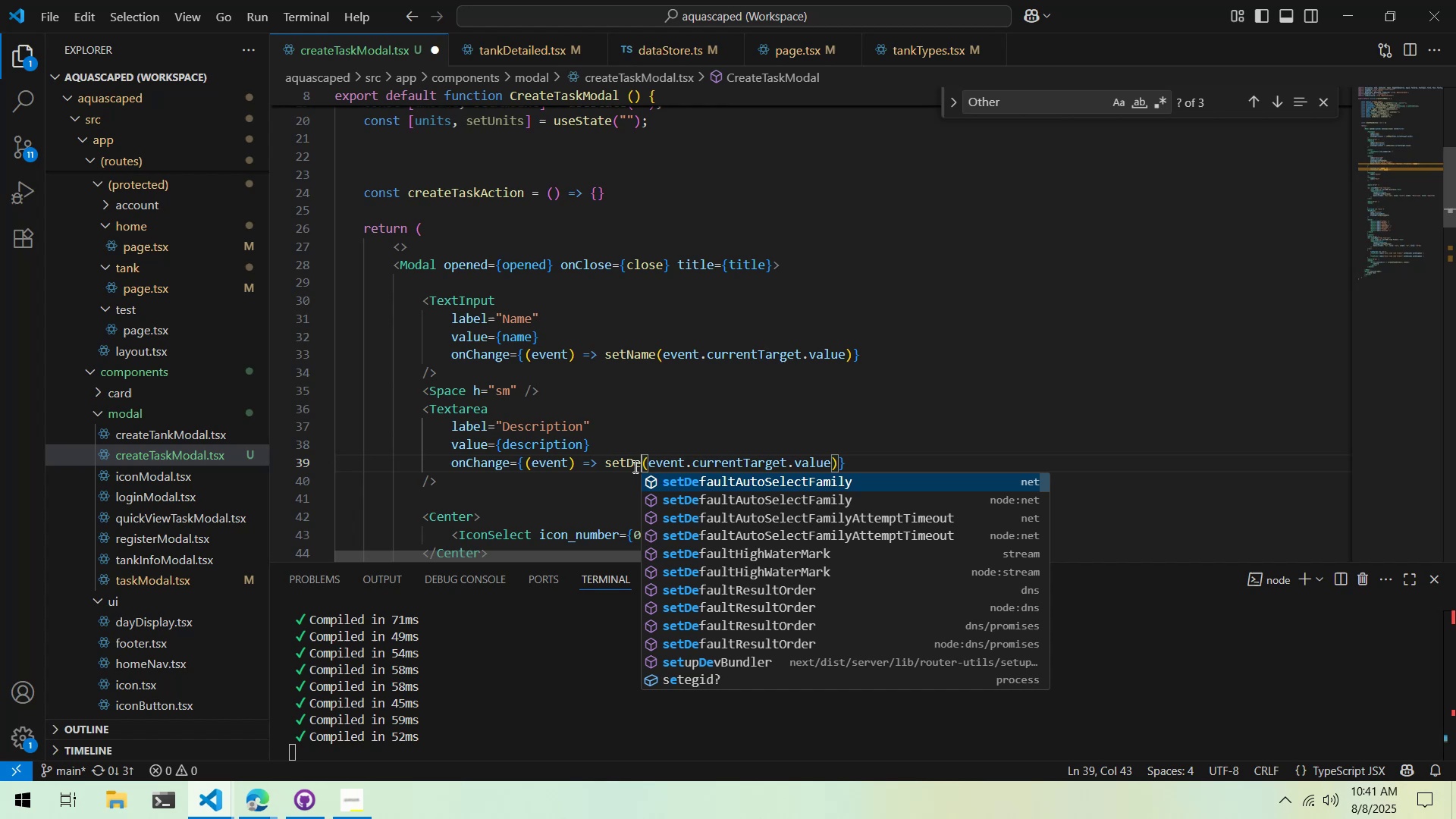 
key(Enter)
 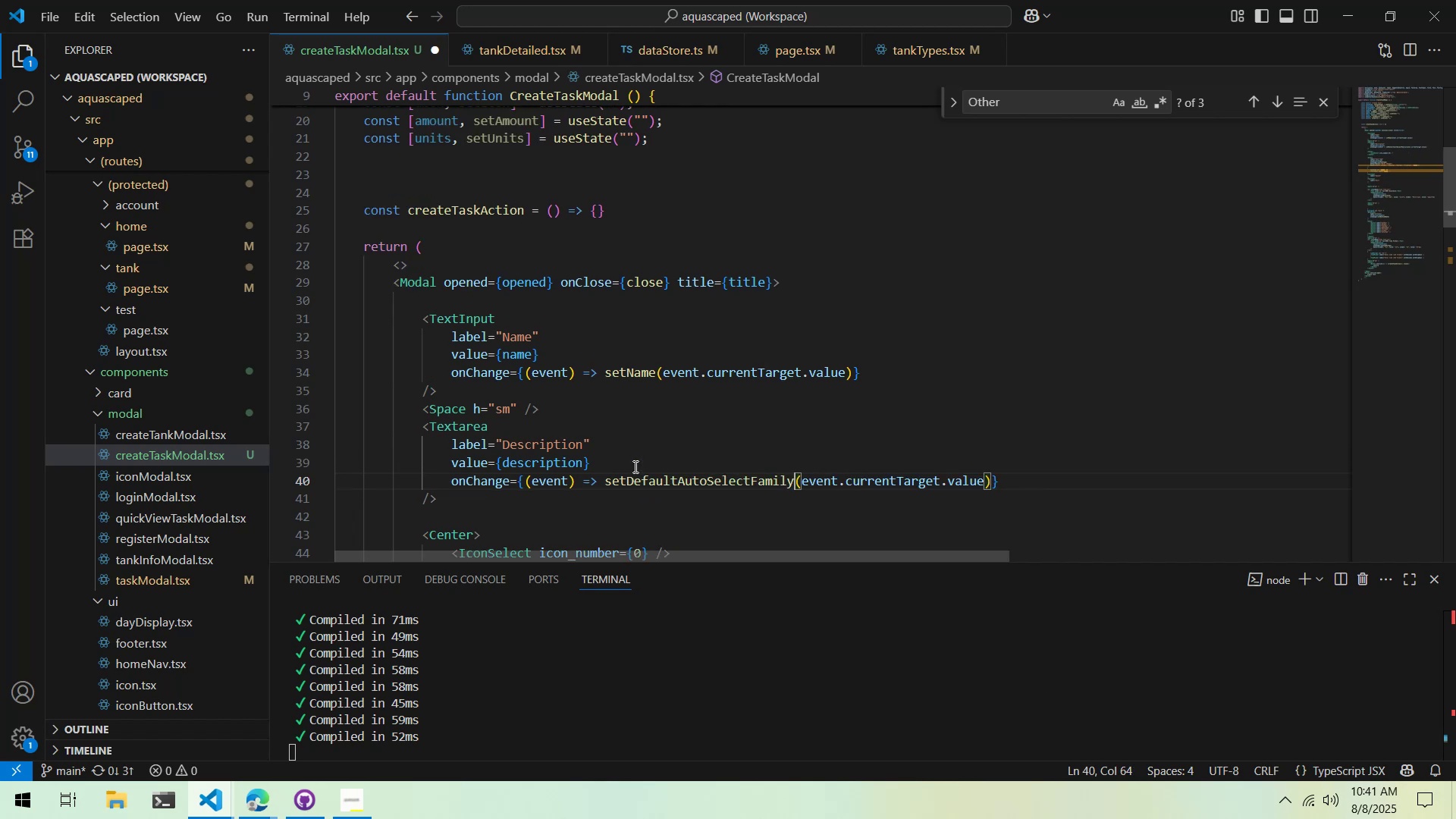 
key(Control+Z)
 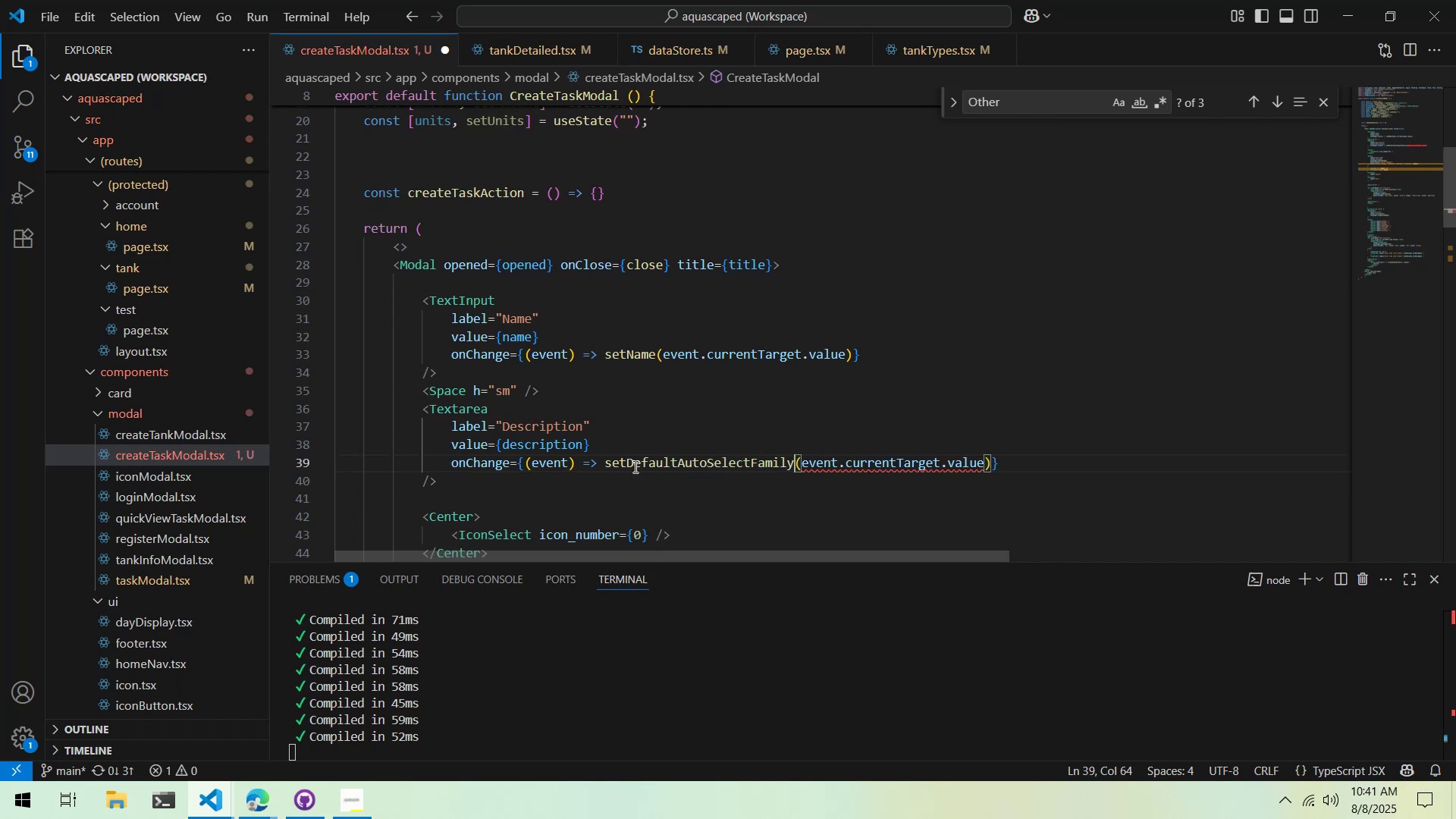 
key(Control+Backspace)
 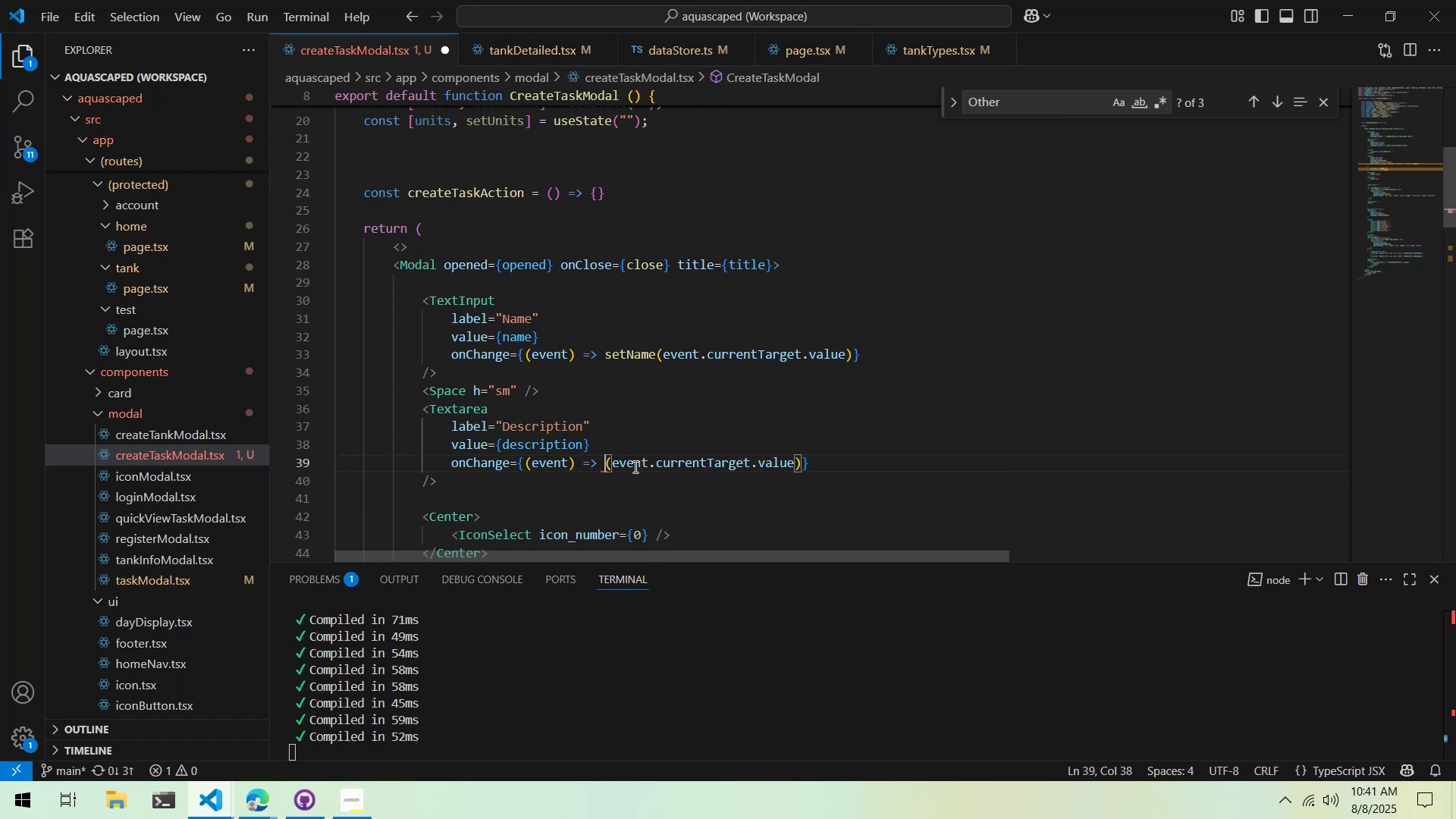 
type(set)
 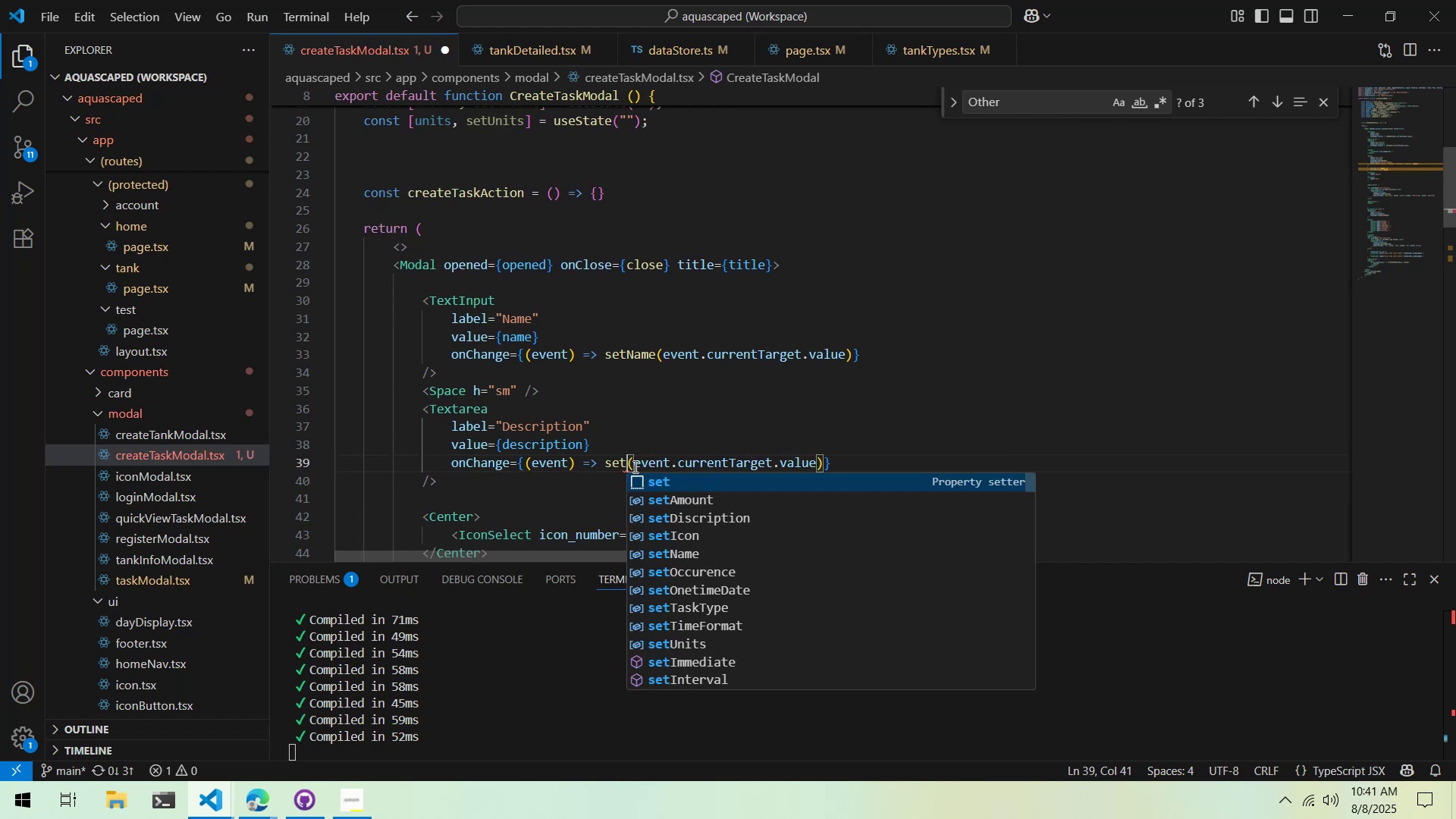 
key(ArrowDown)
 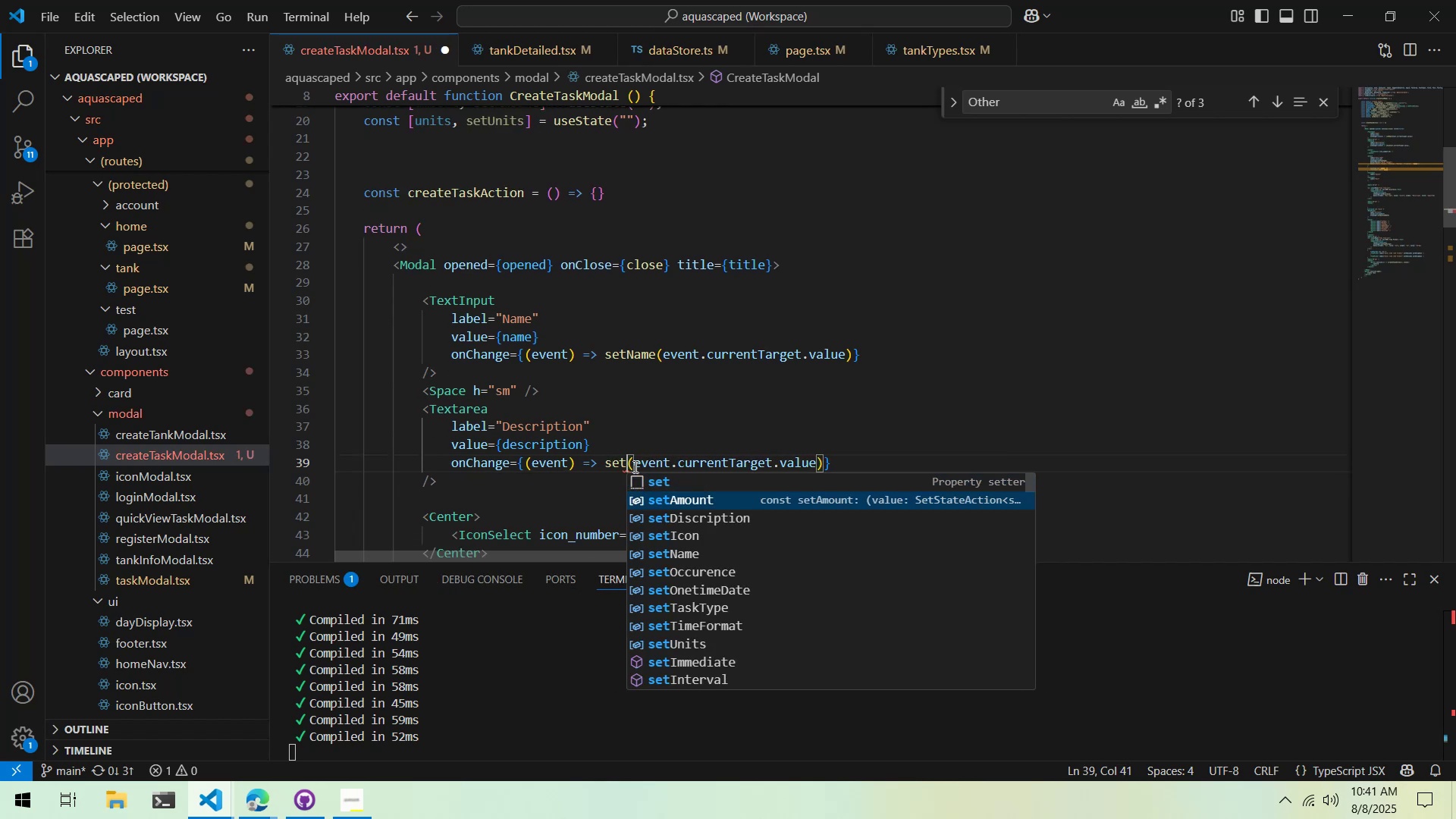 
key(ArrowDown)
 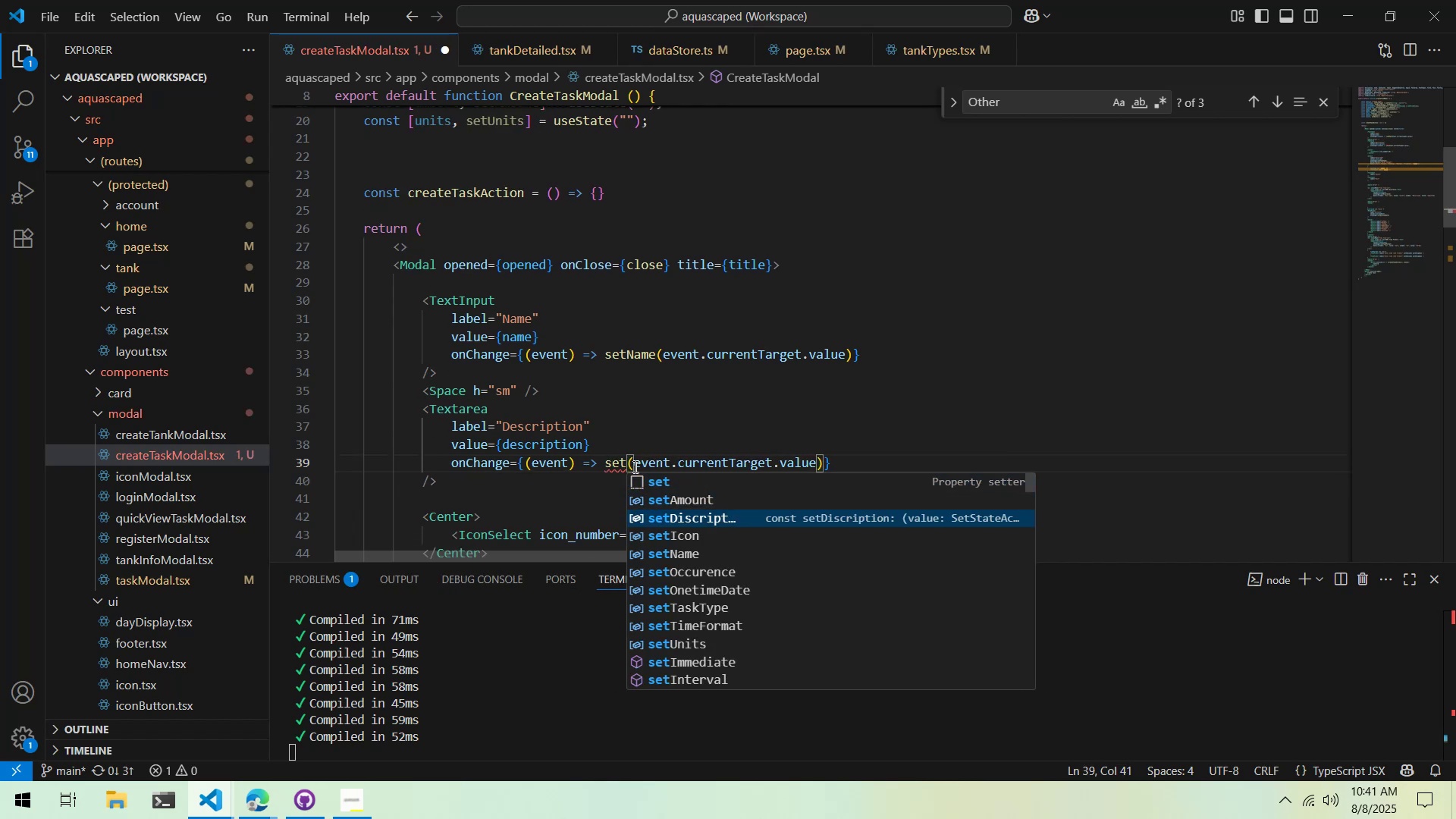 
key(Enter)
 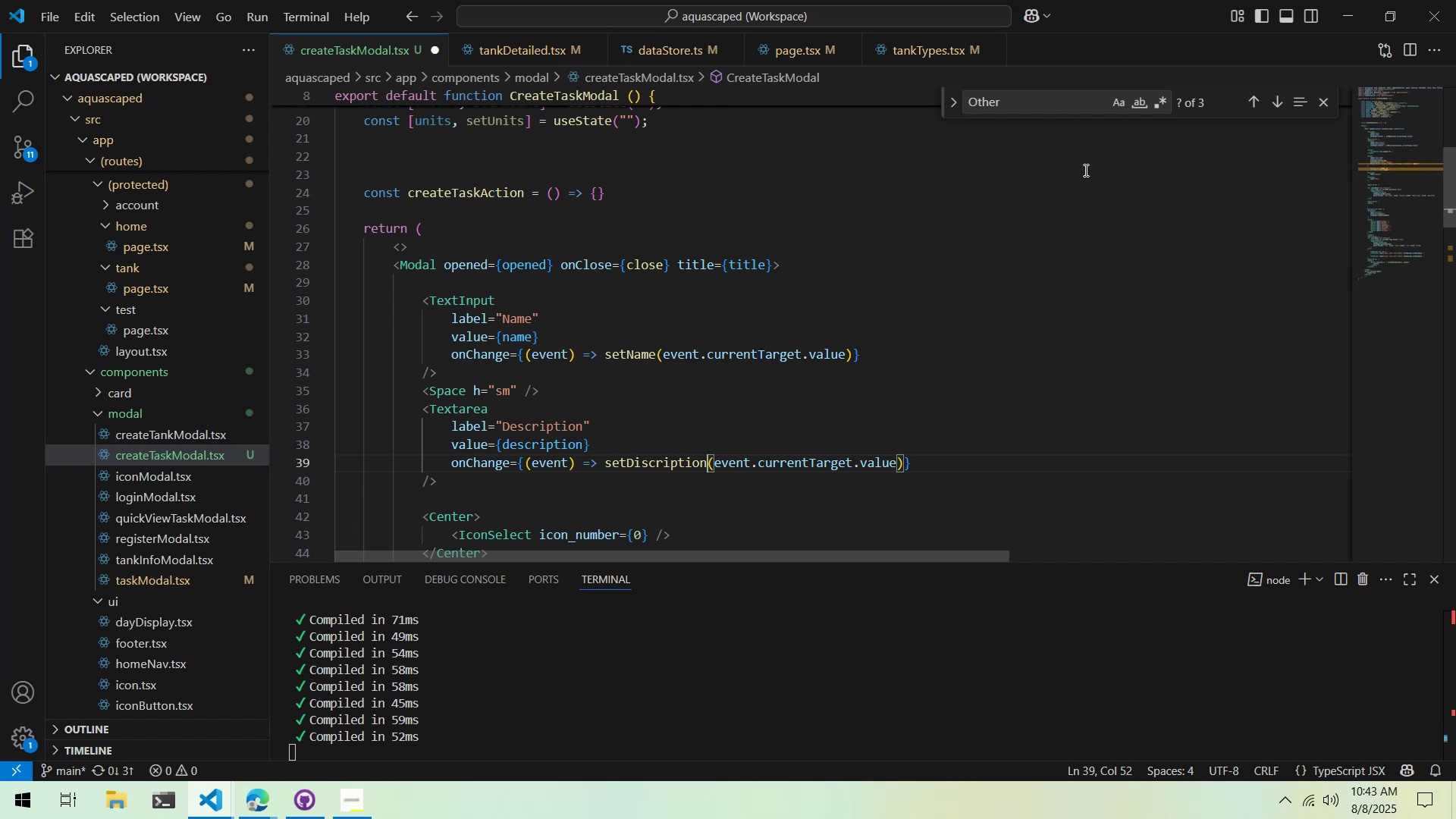 
wait(90.25)
 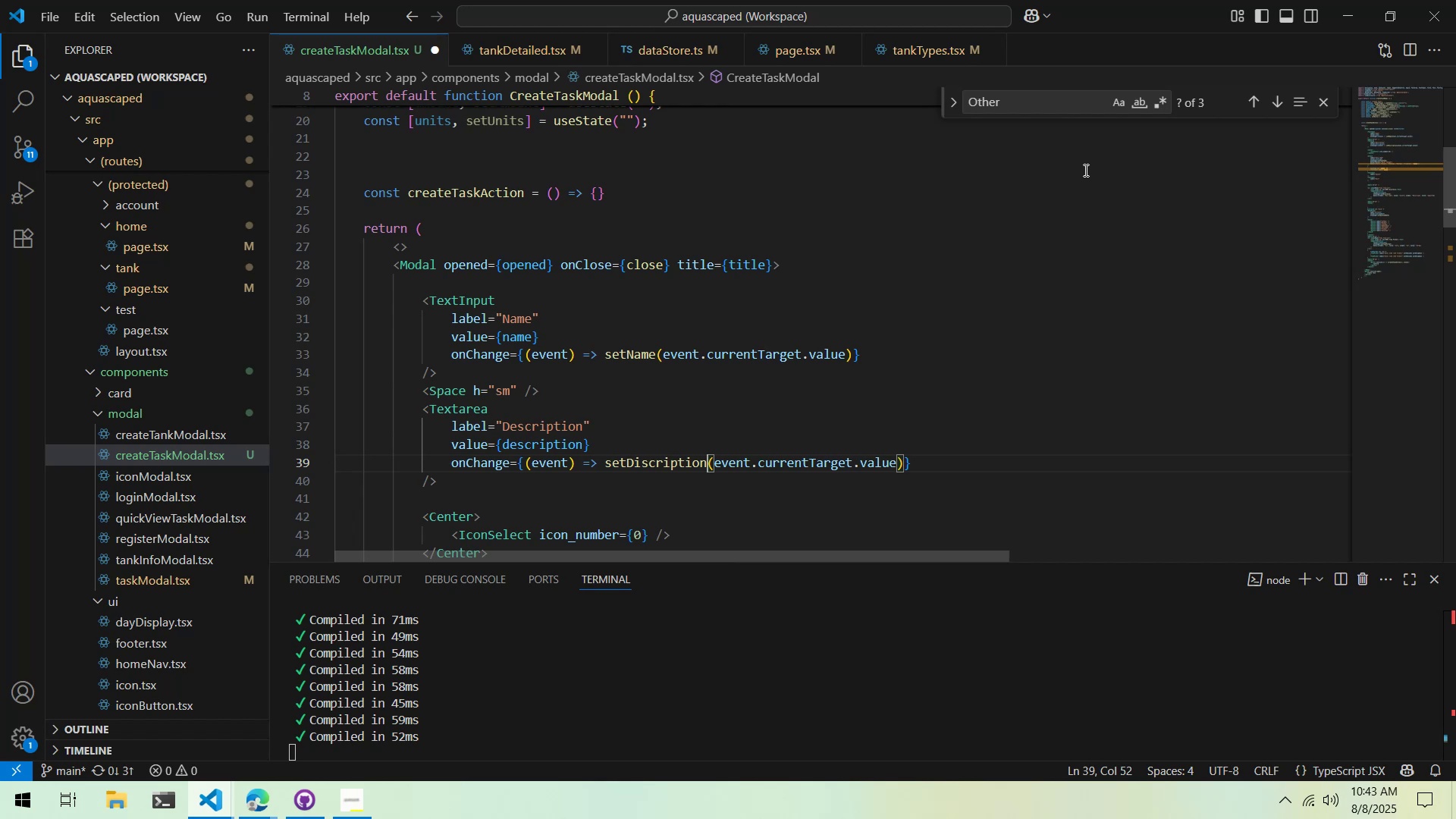 
scroll: coordinate [648, 308], scroll_direction: down, amount: 9.0
 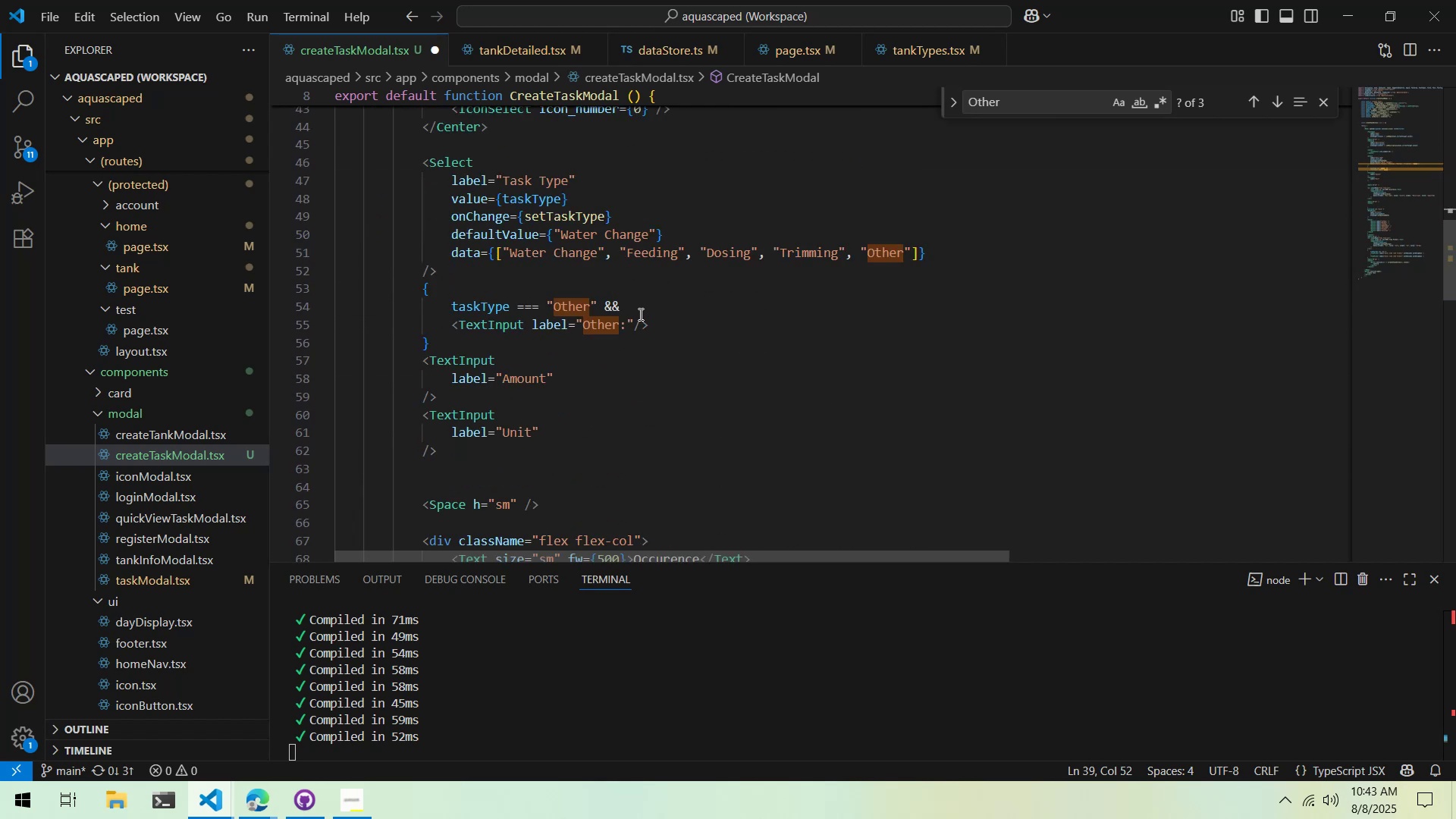 
left_click([632, 325])
 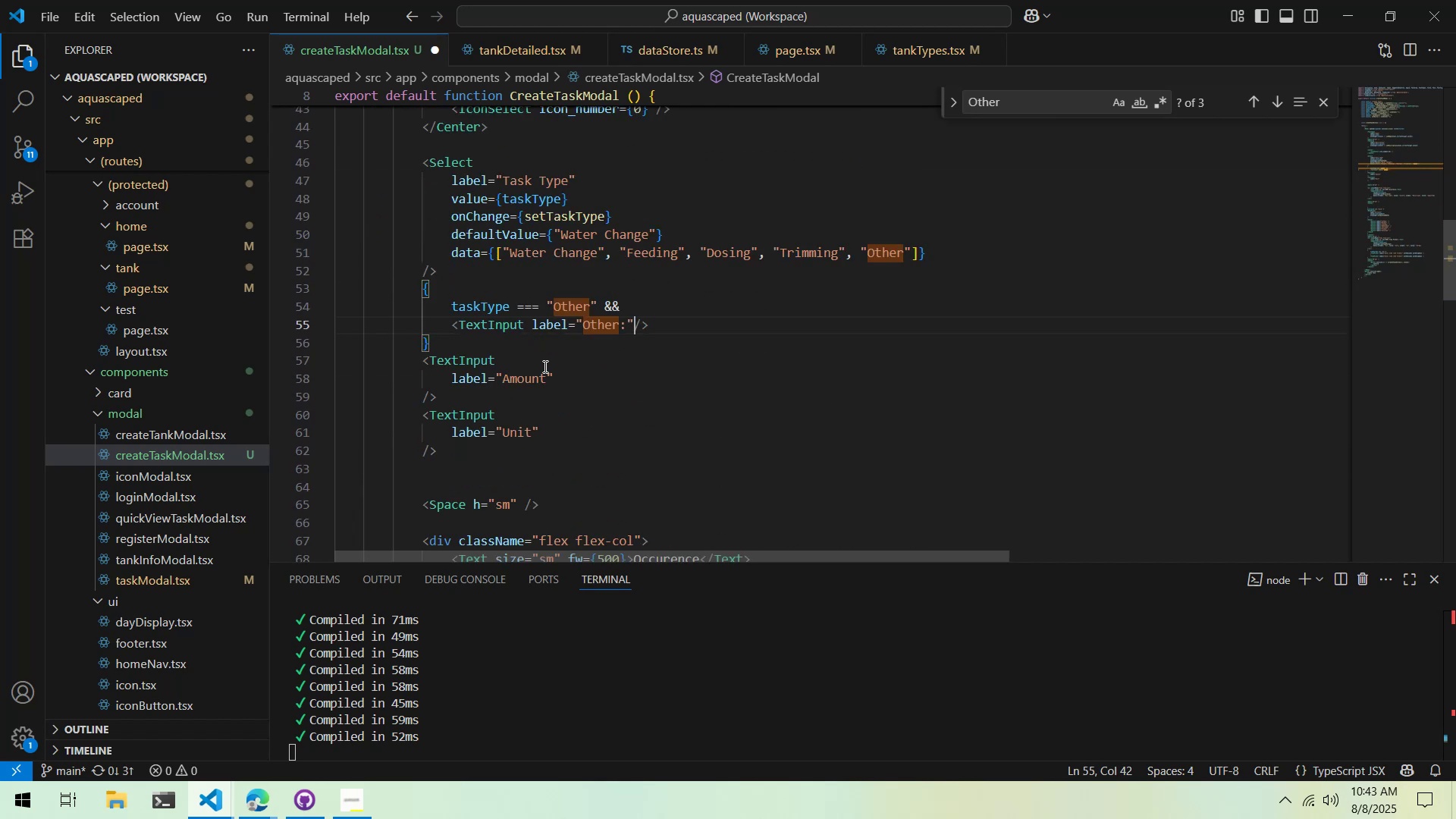 
left_click([555, 370])
 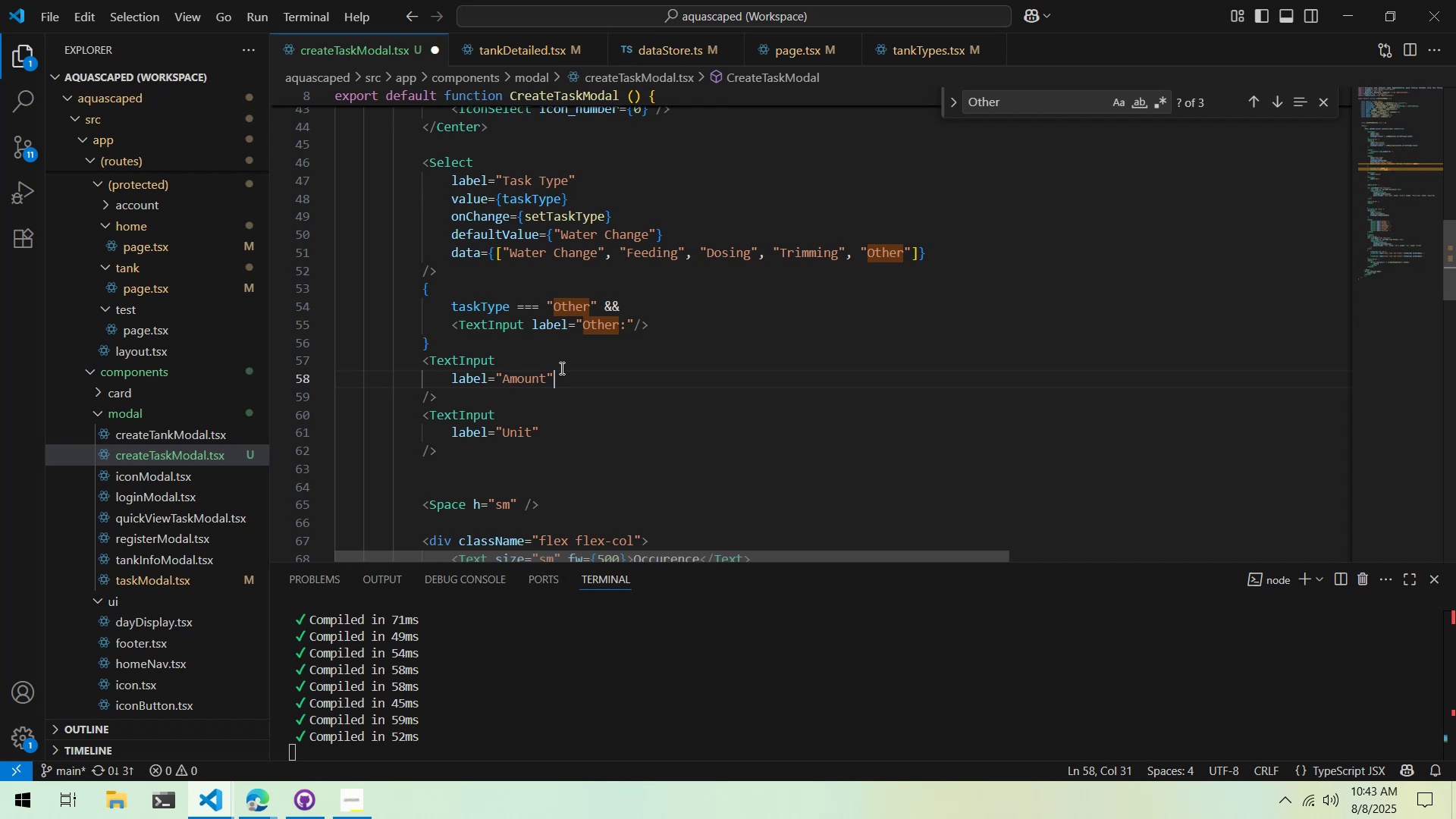 
key(Enter)
 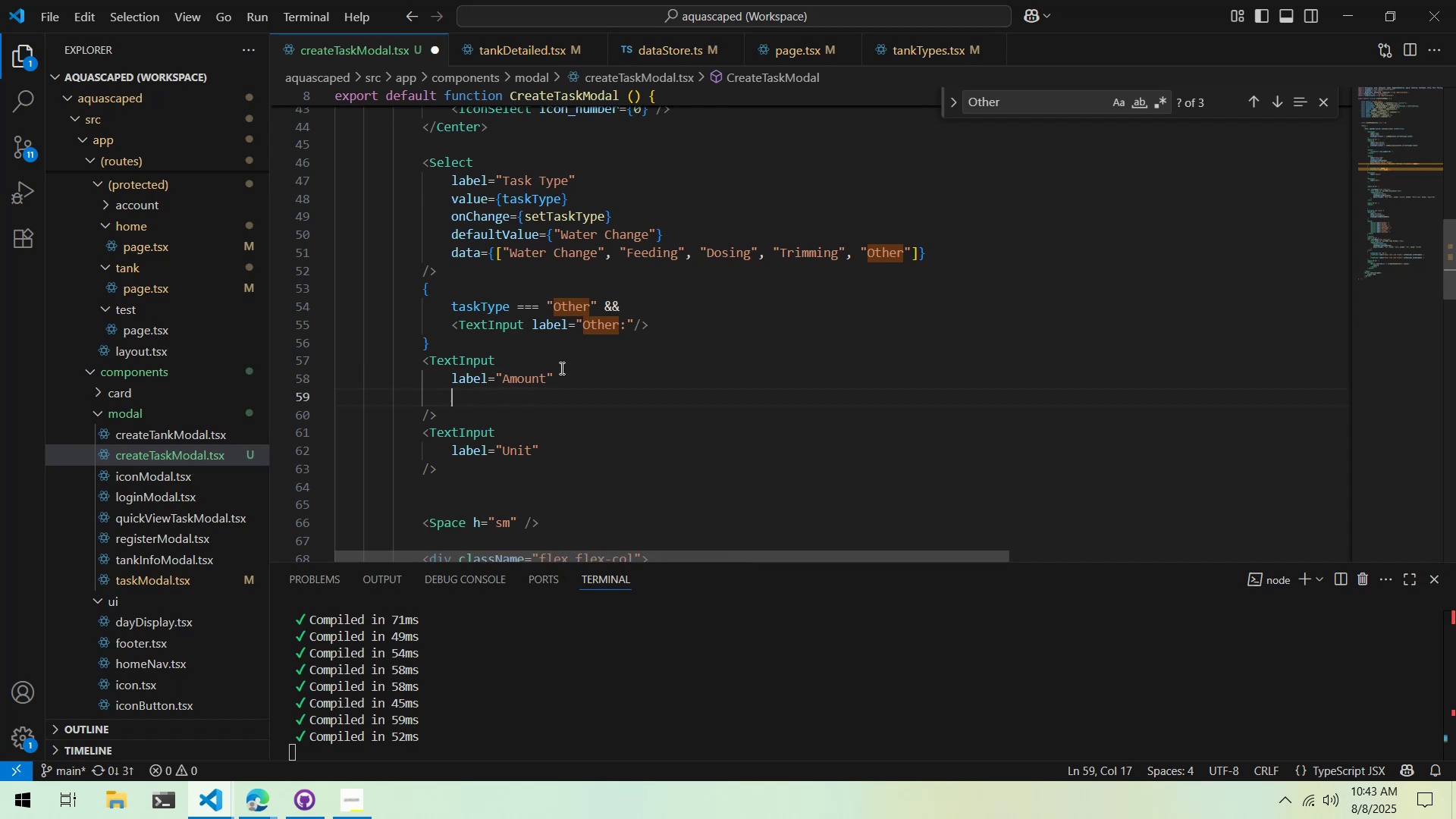 
key(Control+ControlLeft)
 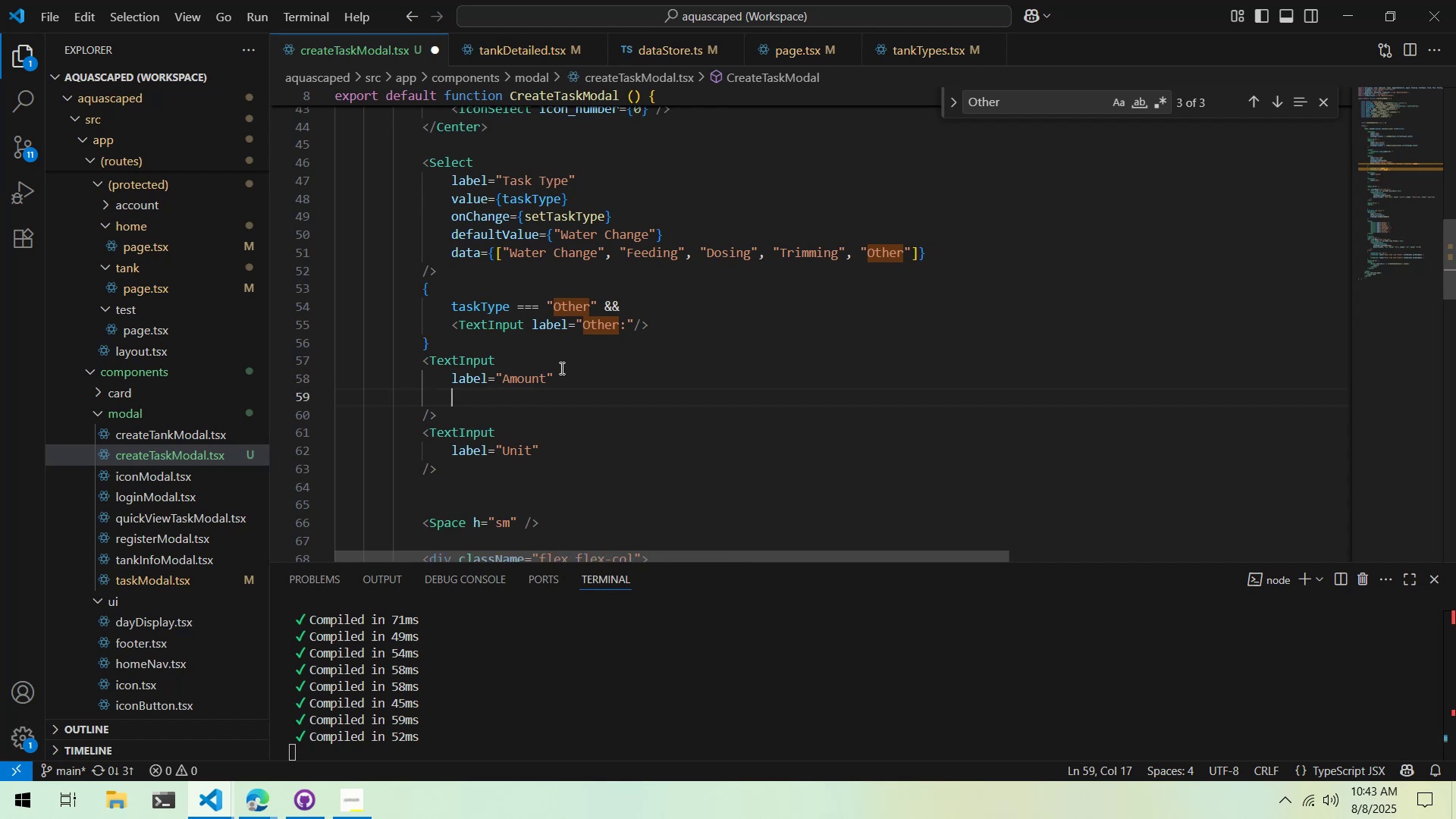 
key(Control+V)
 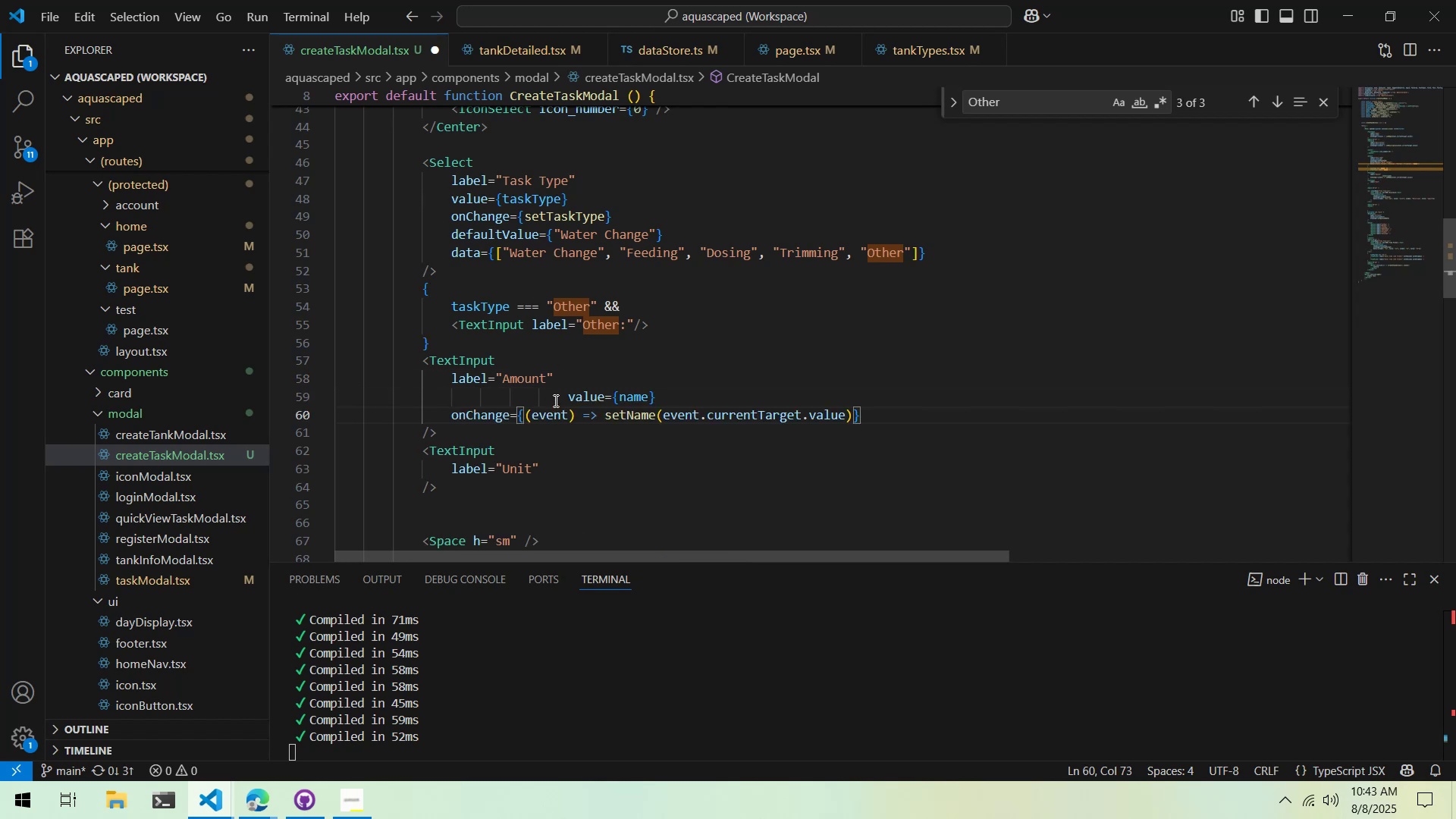 
key(Shift+Tab)
 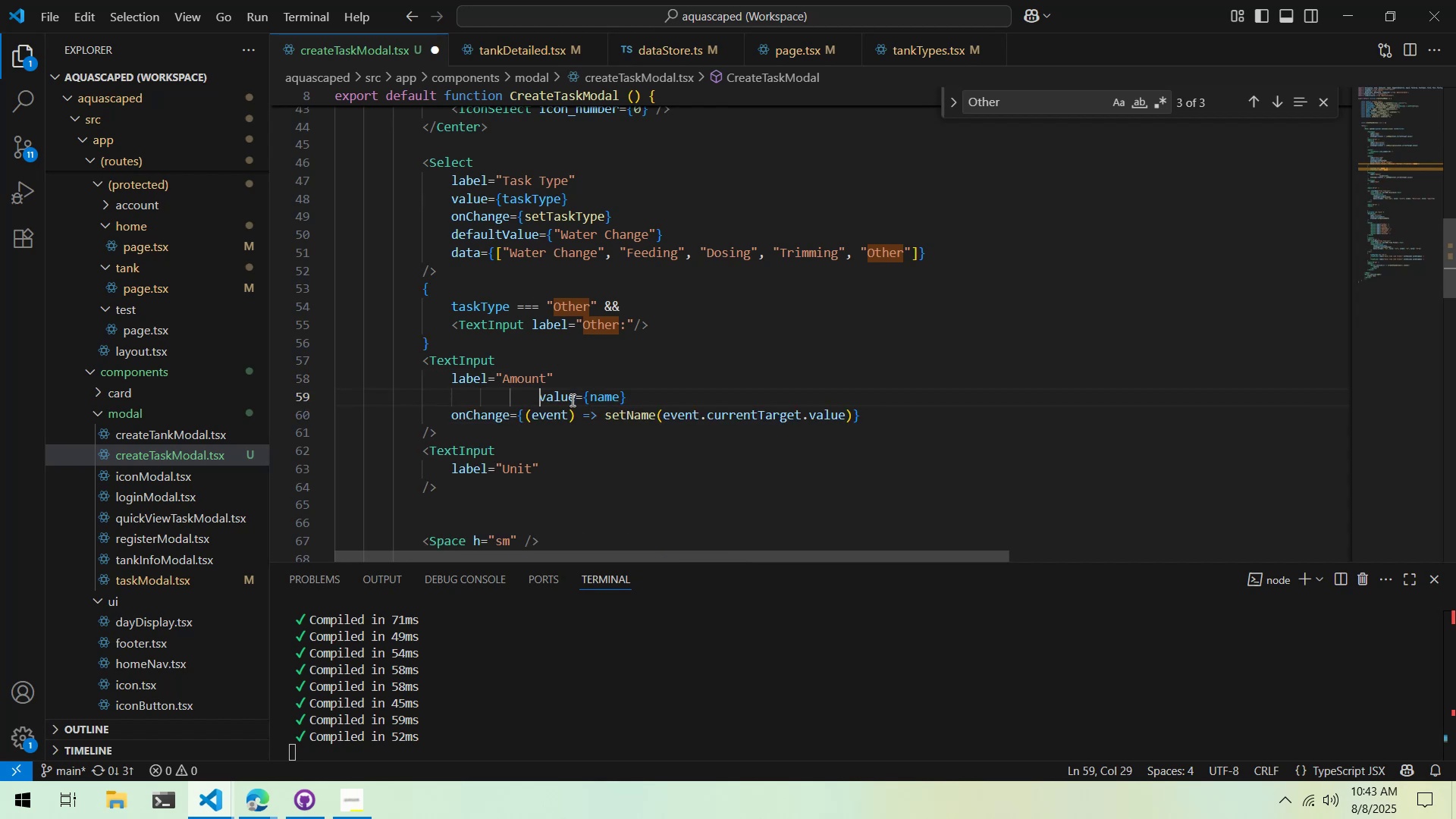 
key(Shift+Tab)
 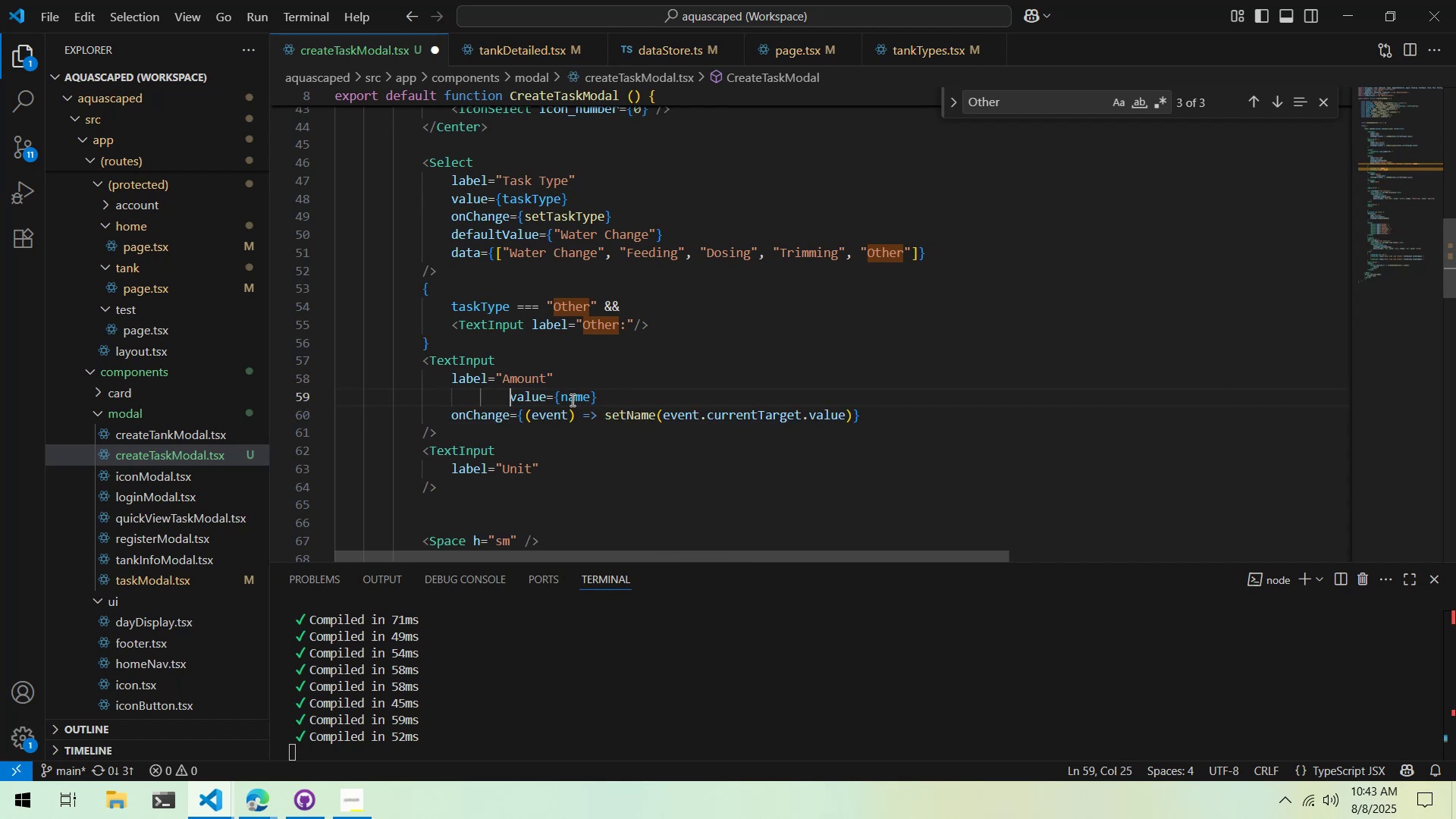 
key(Shift+Tab)
 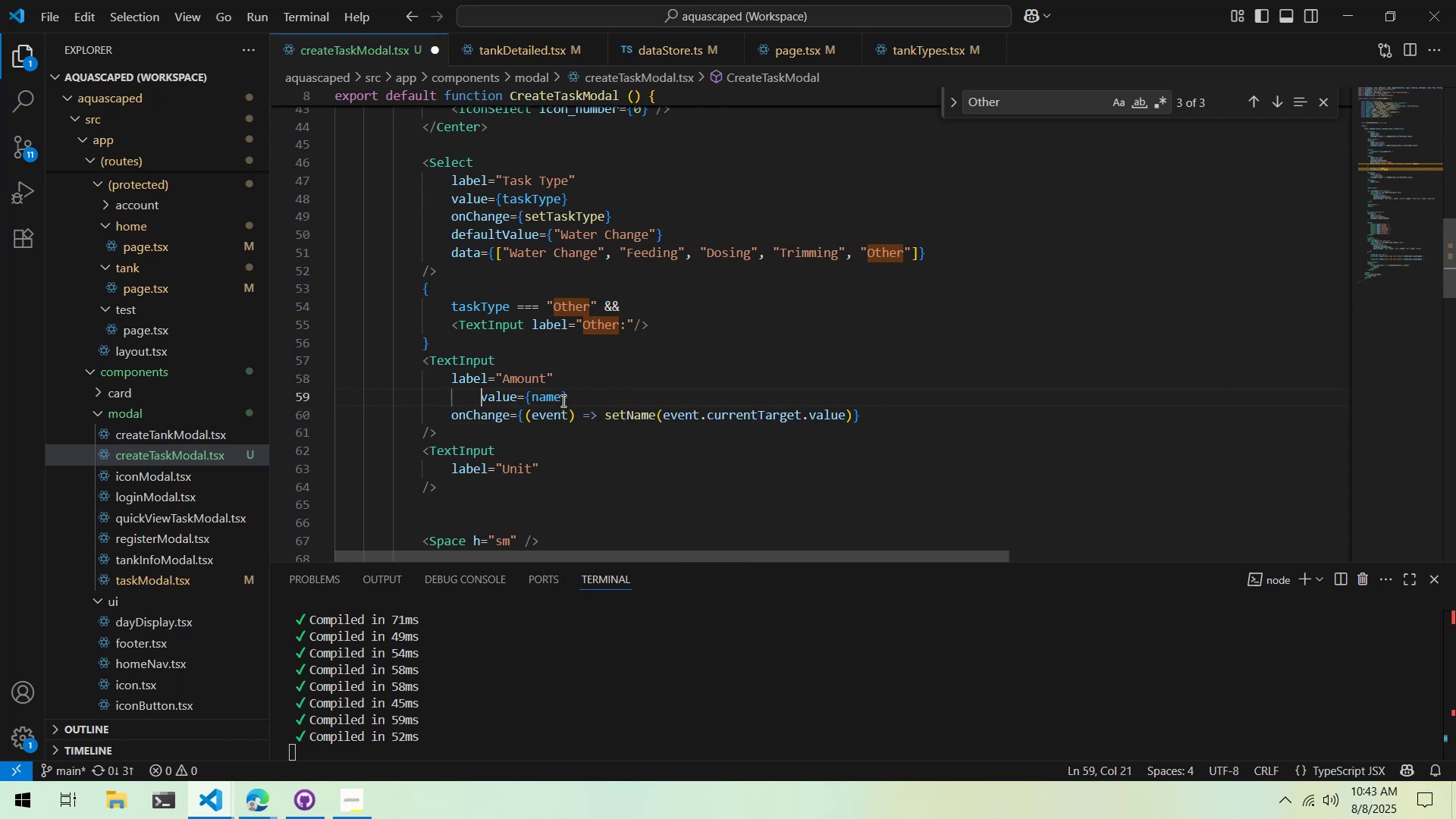 
key(Shift+Tab)
 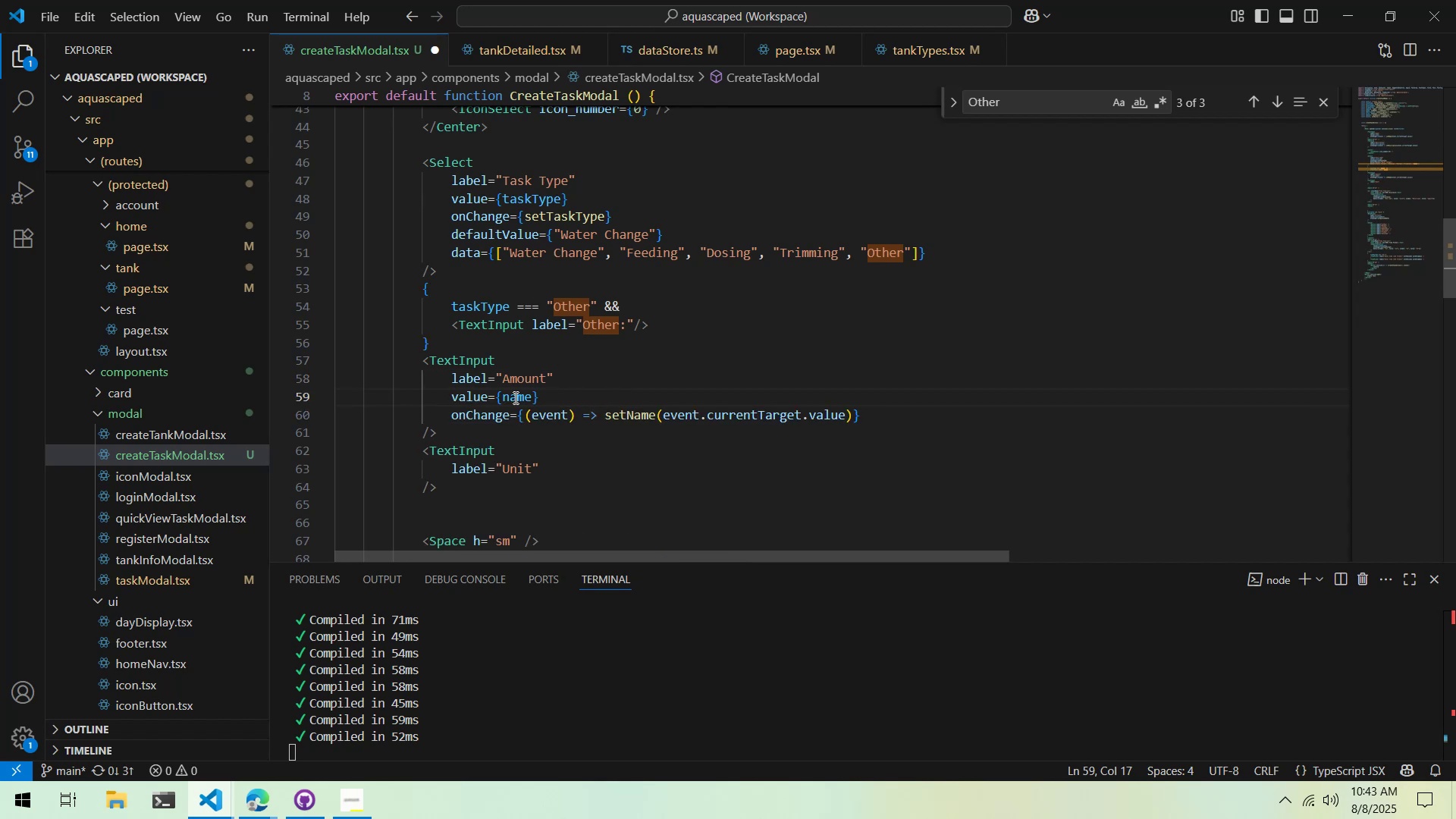 
double_click([514, 397])
 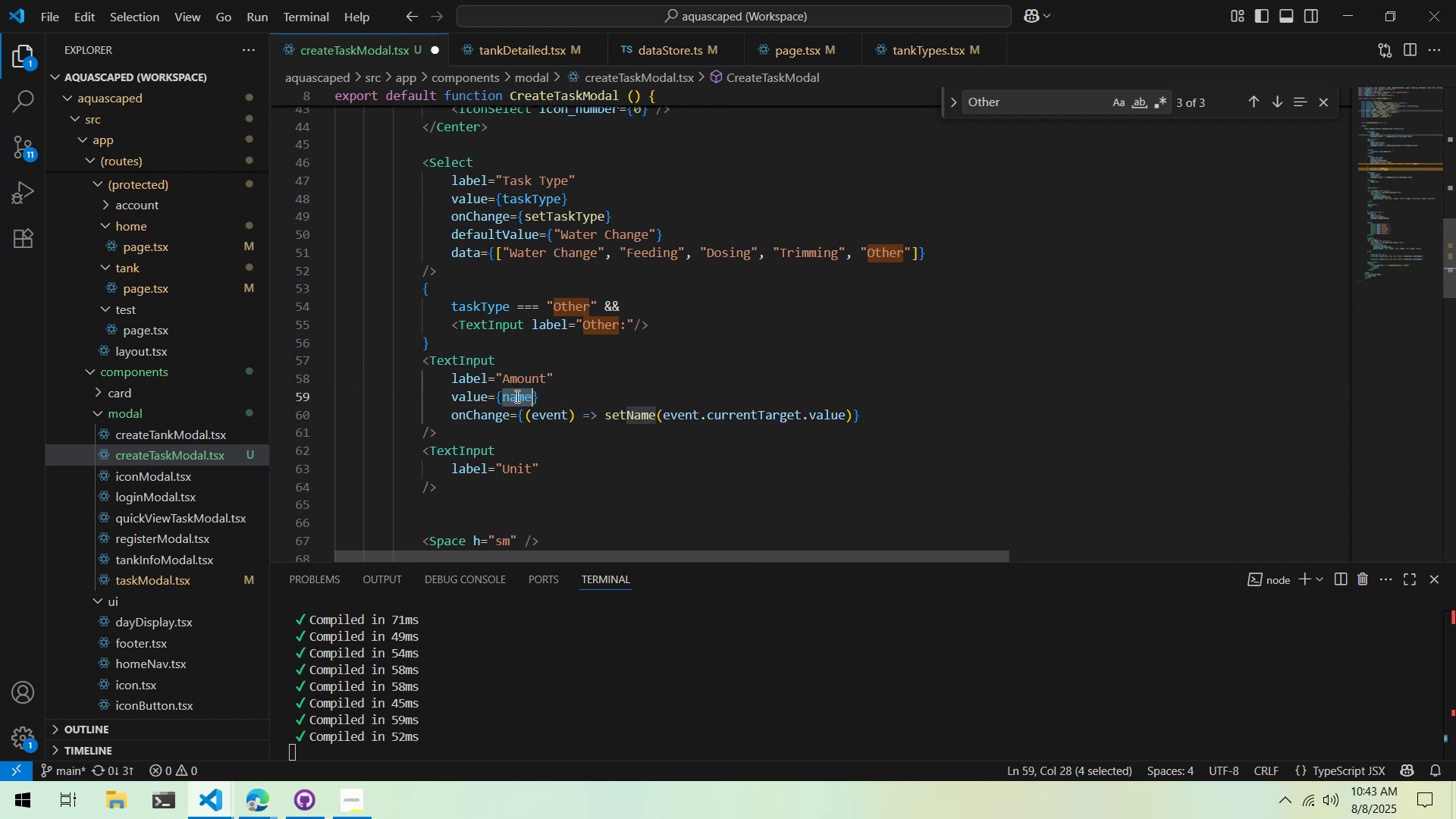 
type(am)
 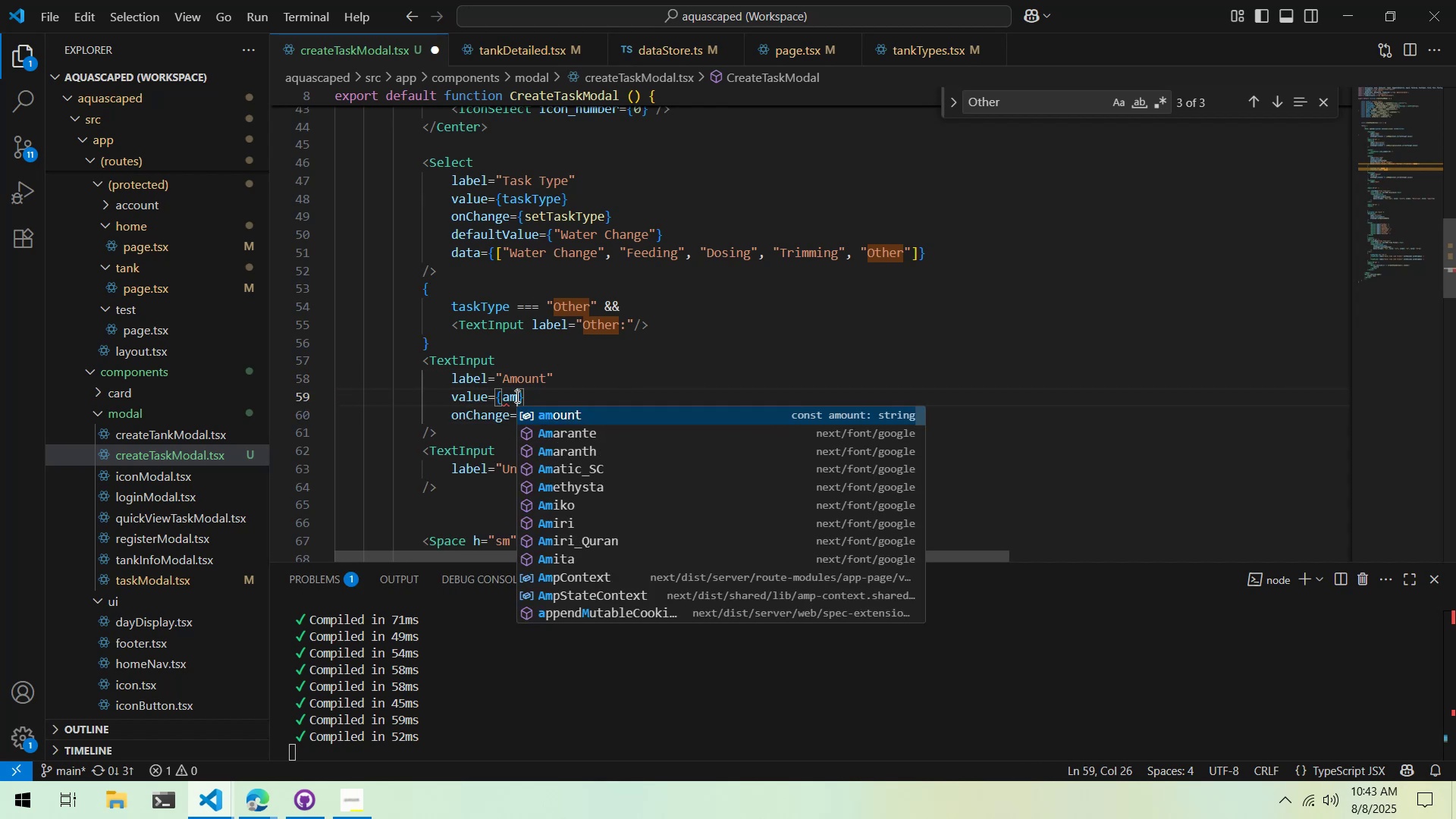 
key(Enter)
 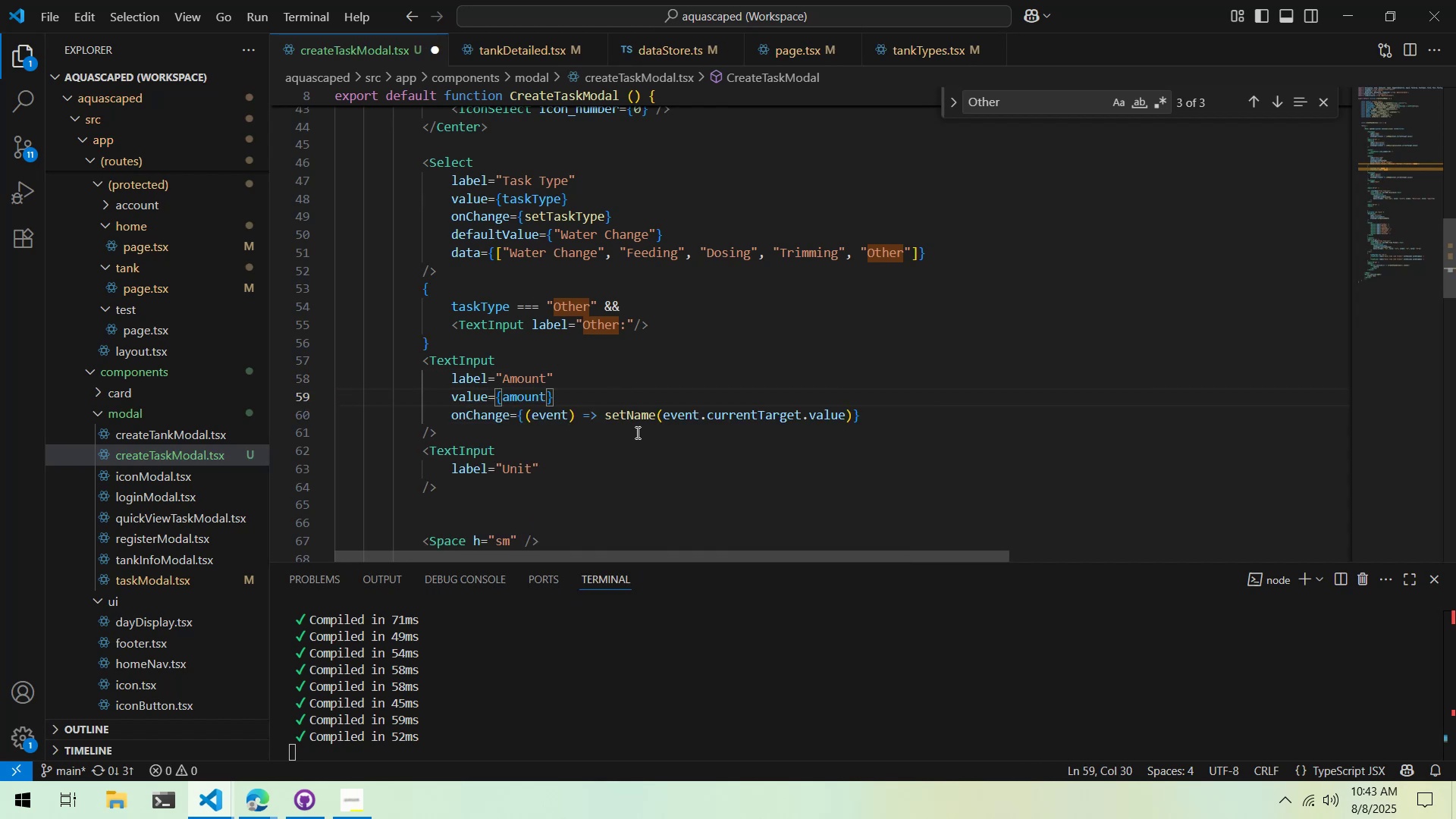 
double_click([629, 421])
 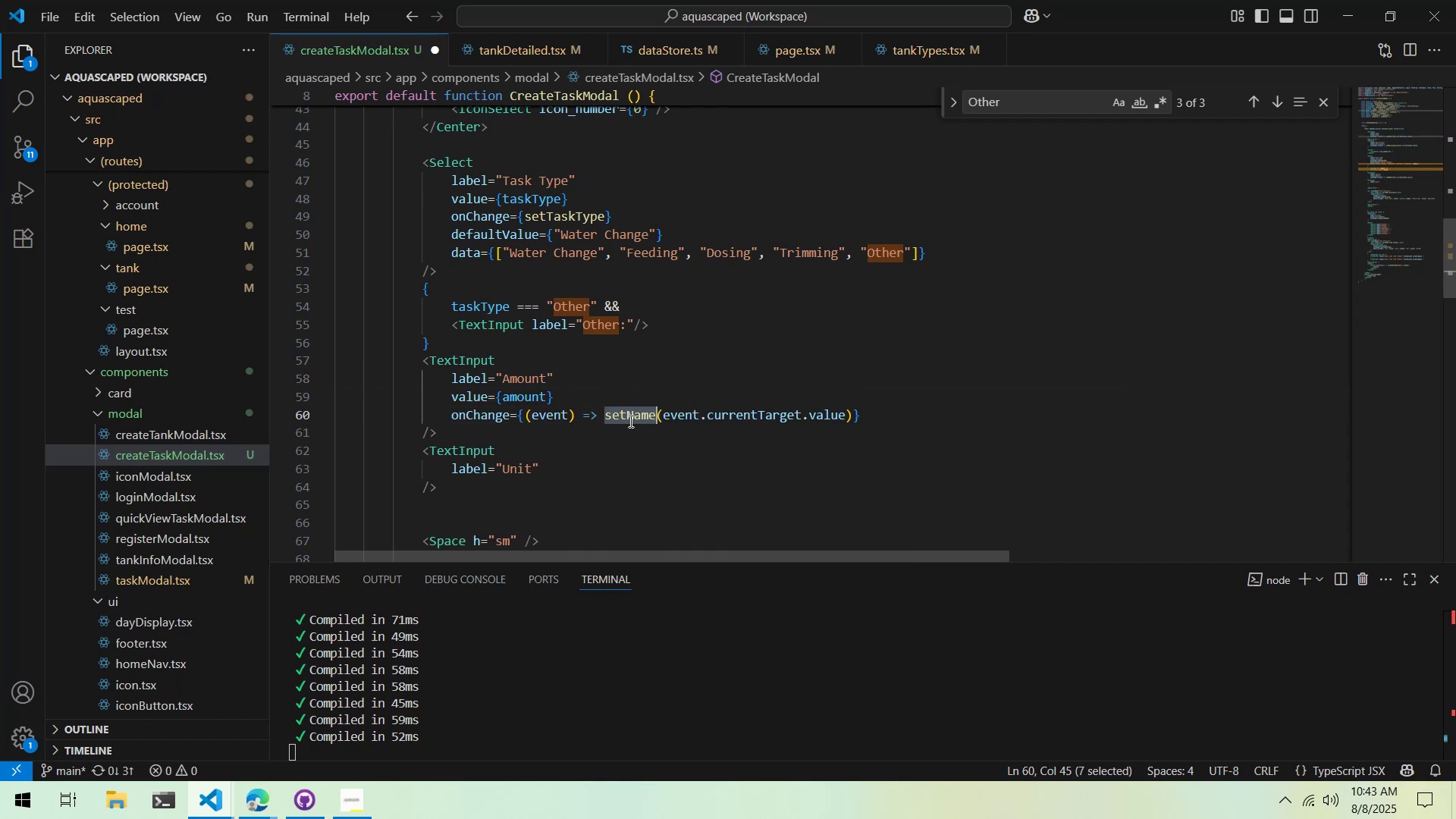 
type(setAm)
 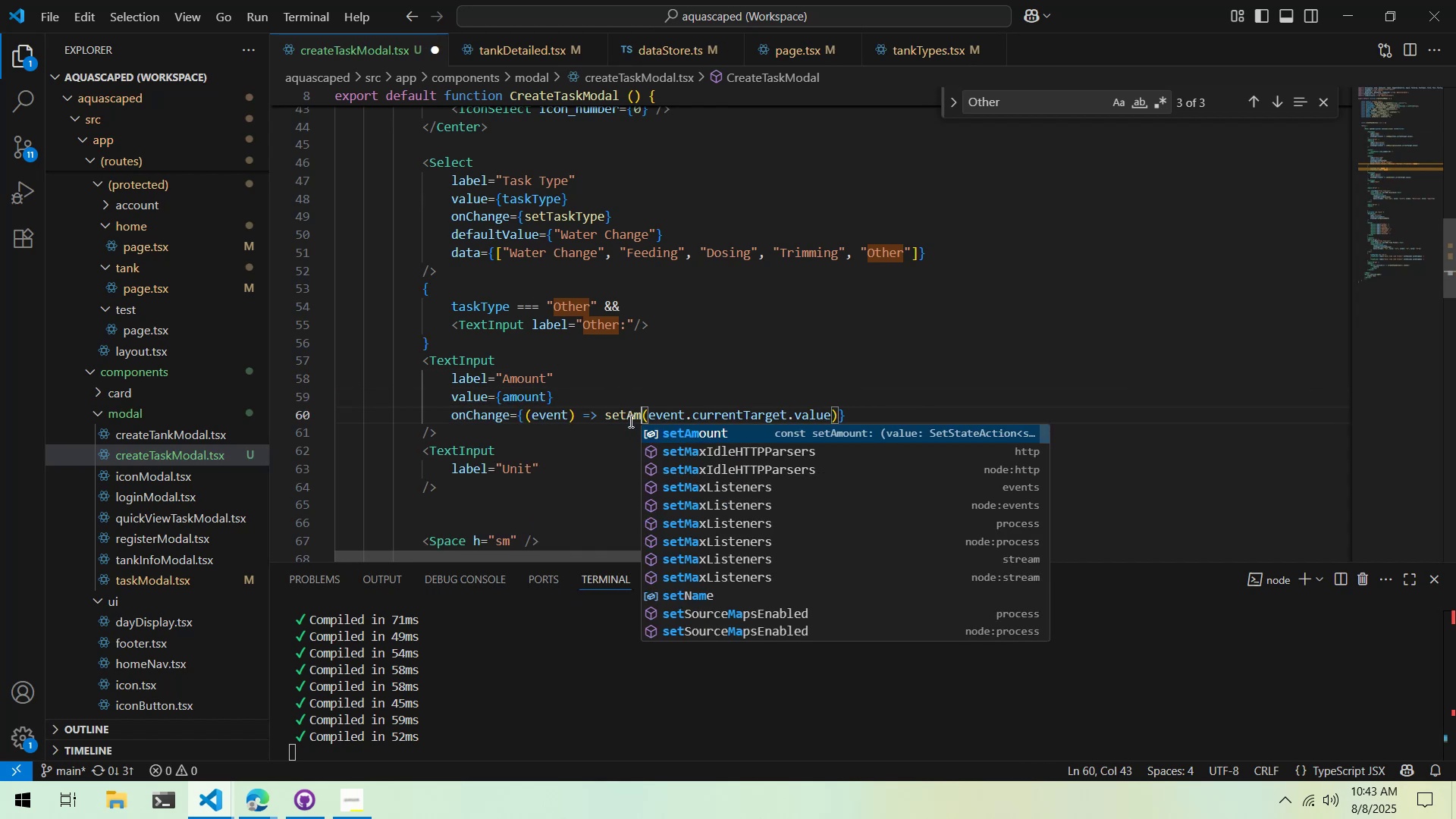 
key(Enter)
 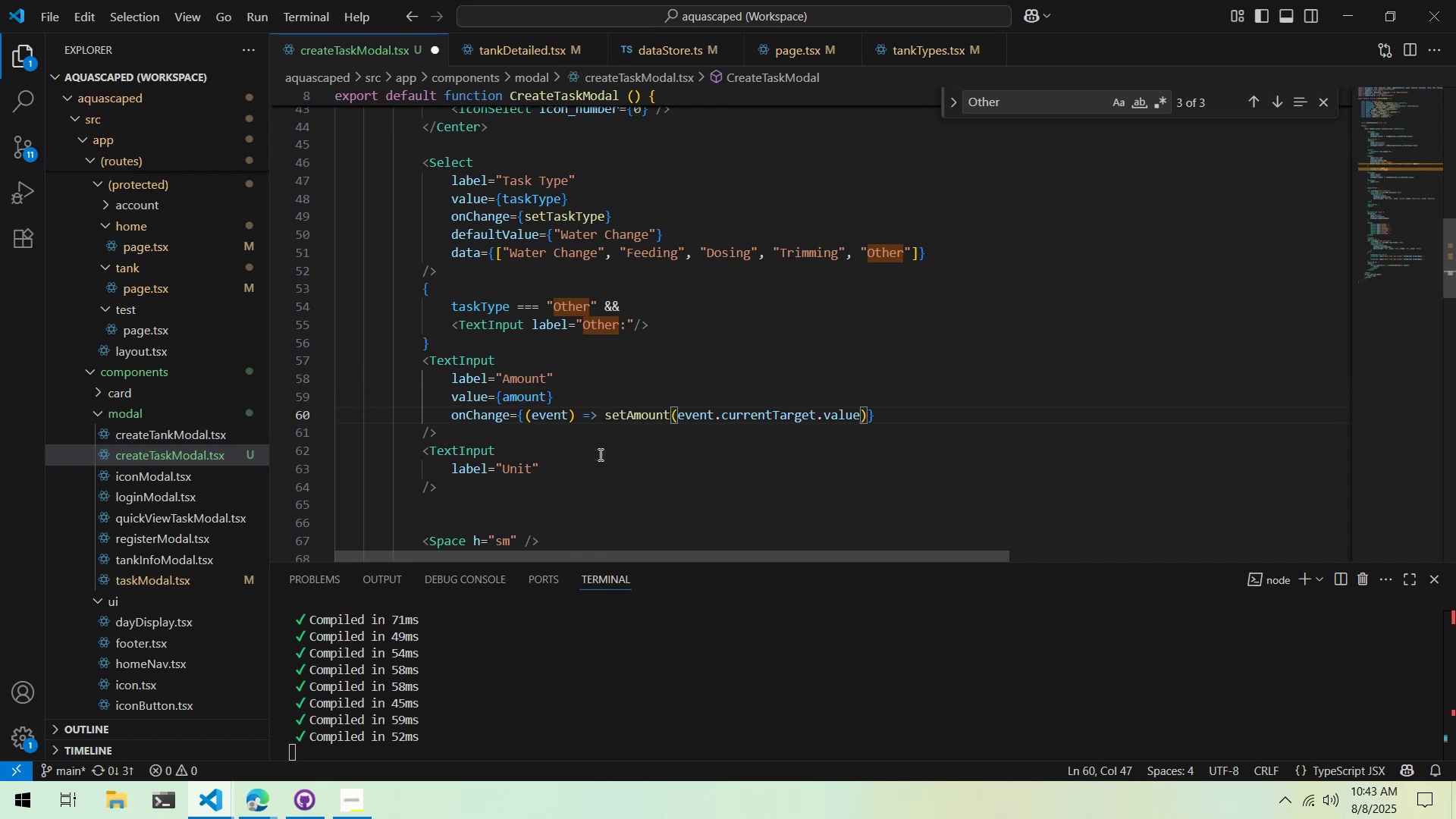 
left_click([567, 470])
 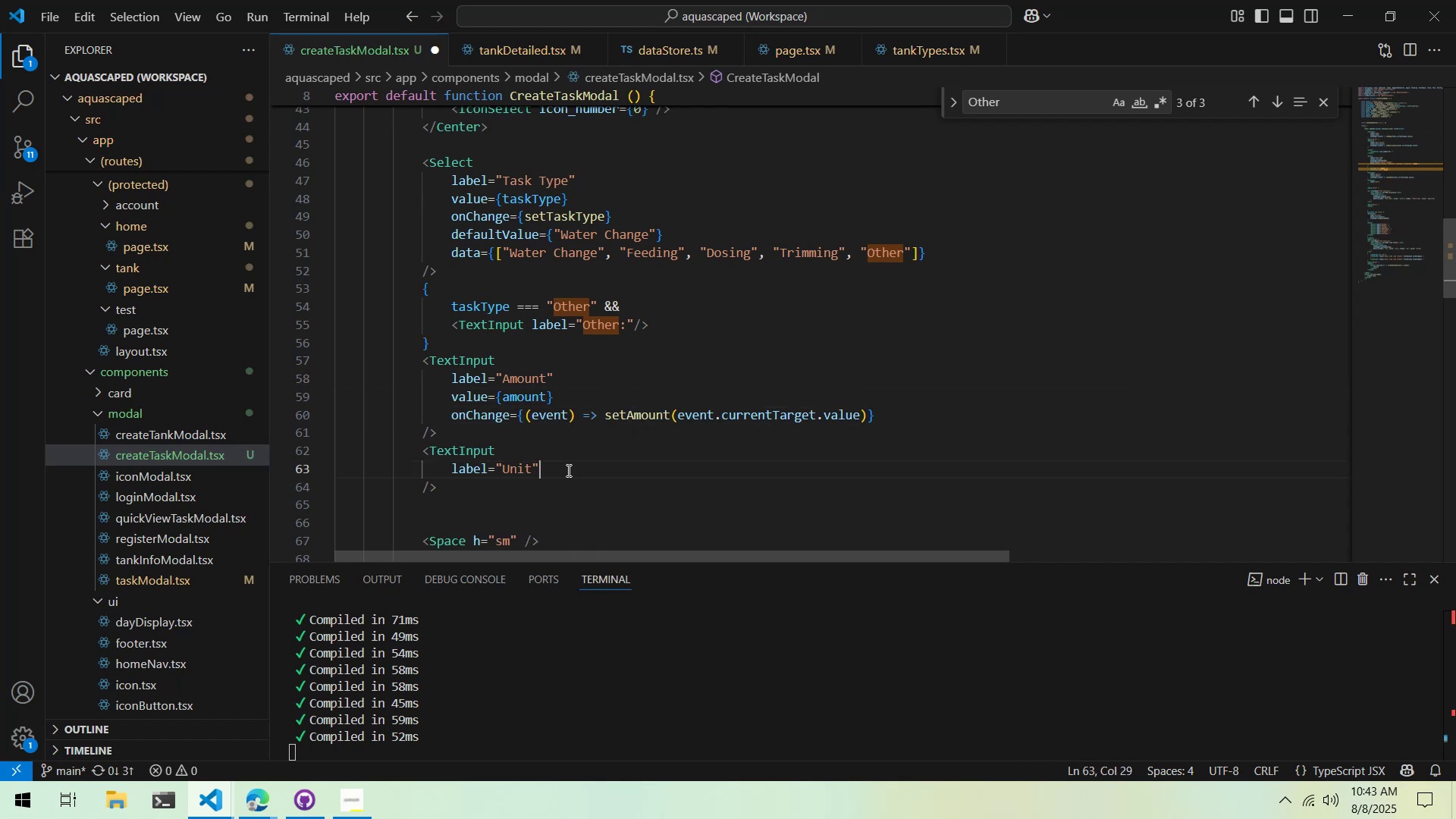 
key(Enter)
 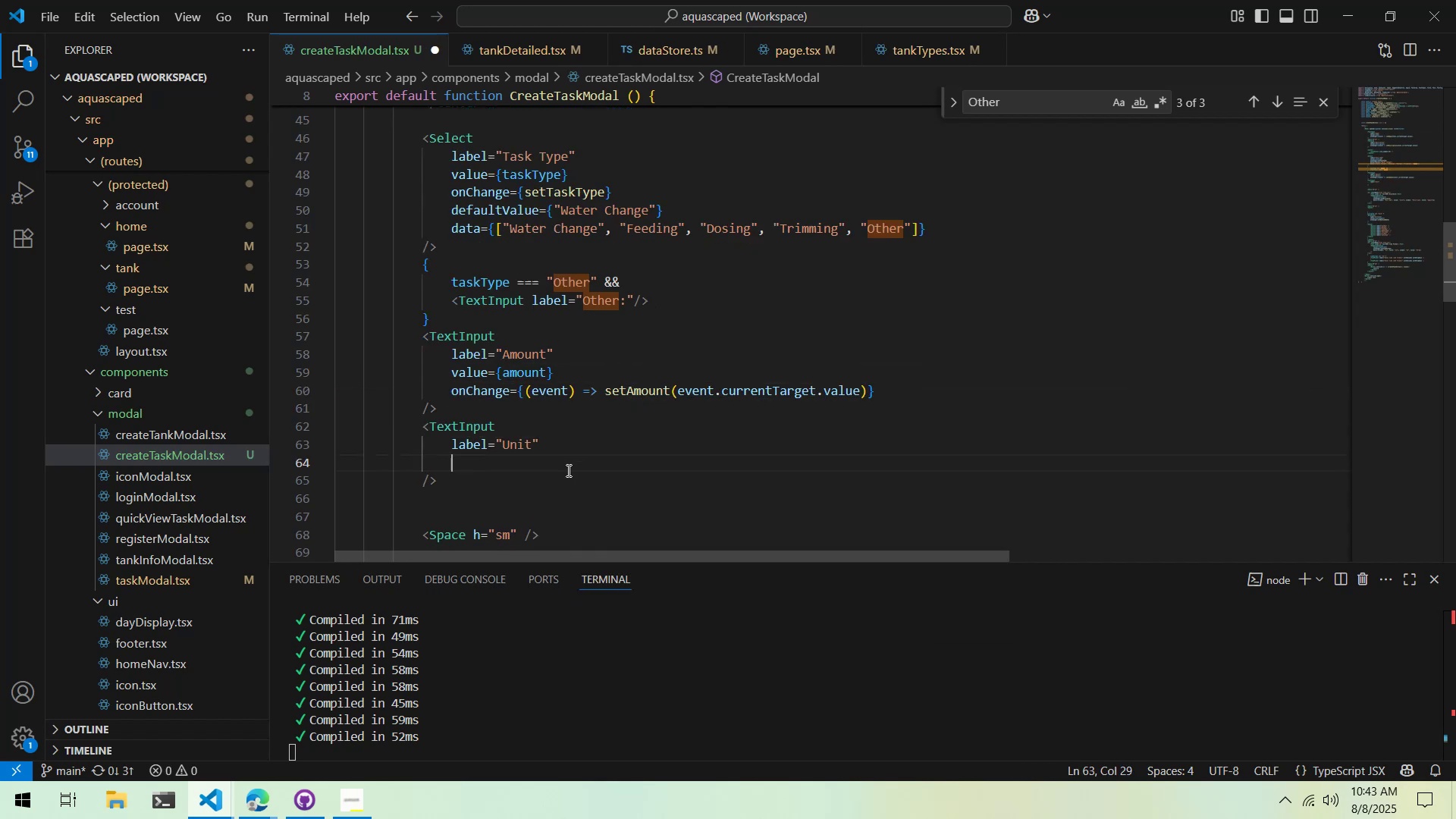 
key(Control+ControlLeft)
 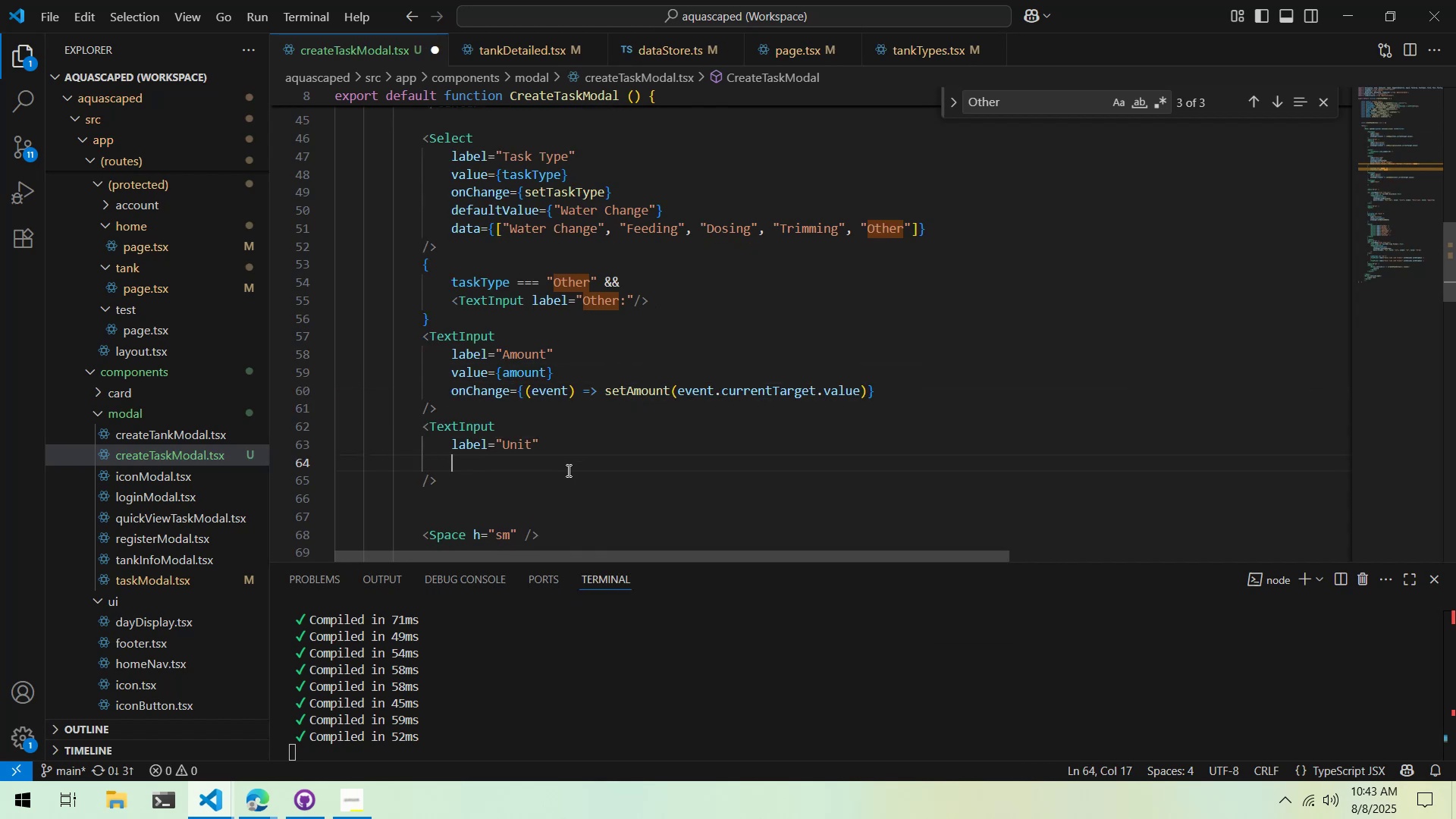 
key(Control+V)
 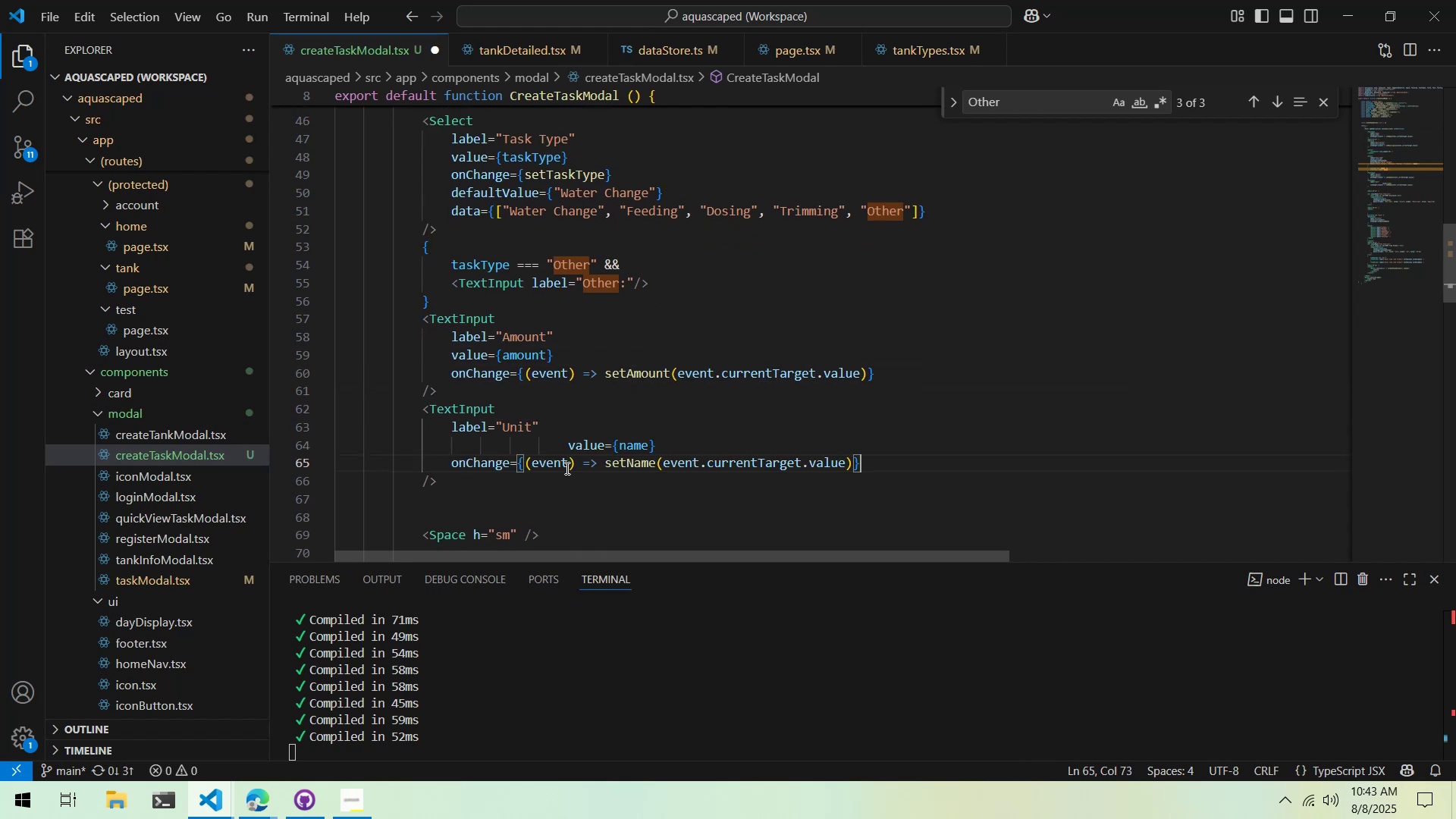 
left_click([573, 451])
 